 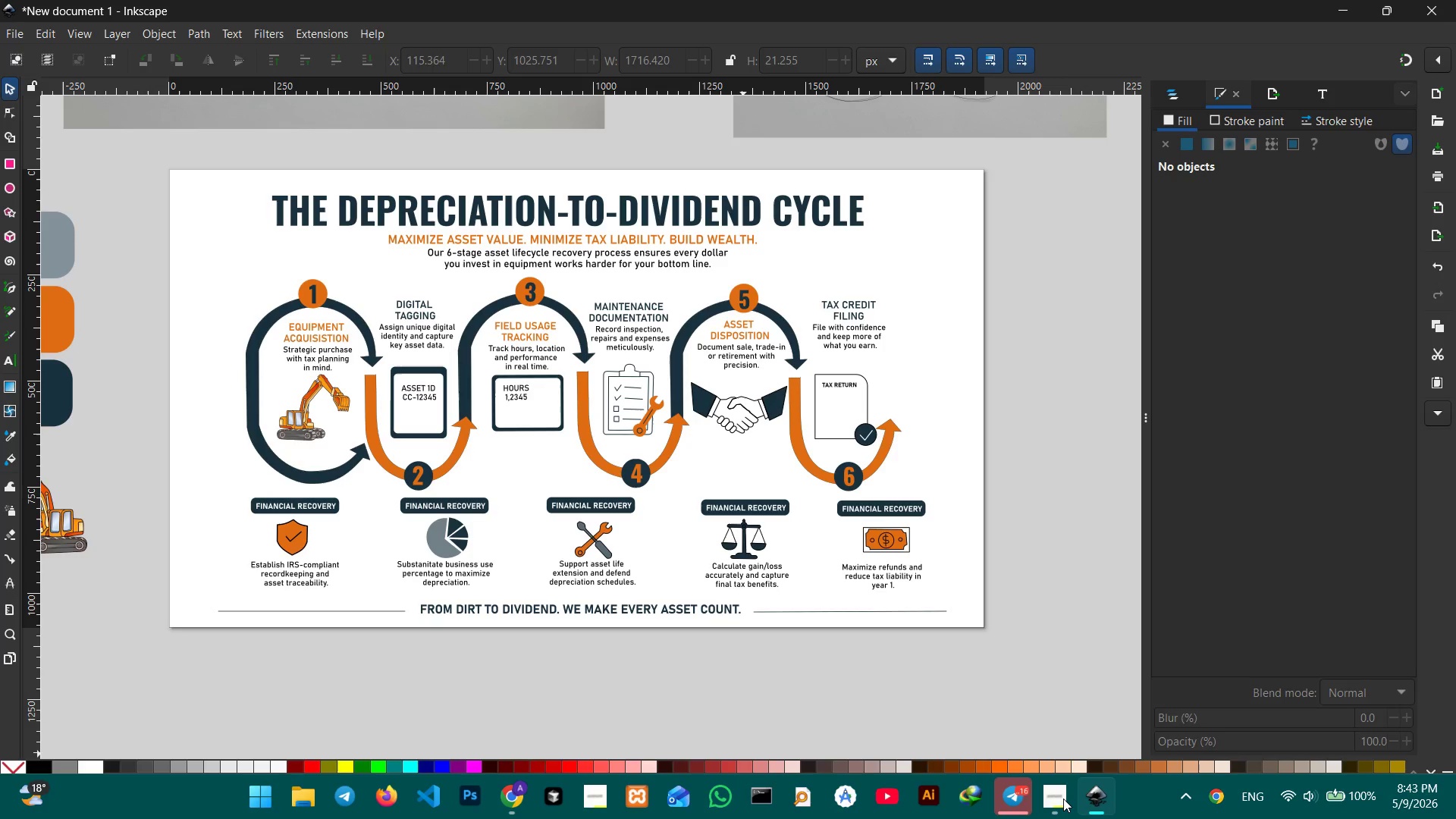 
scroll: coordinate [934, 590], scroll_direction: down, amount: 3.0
 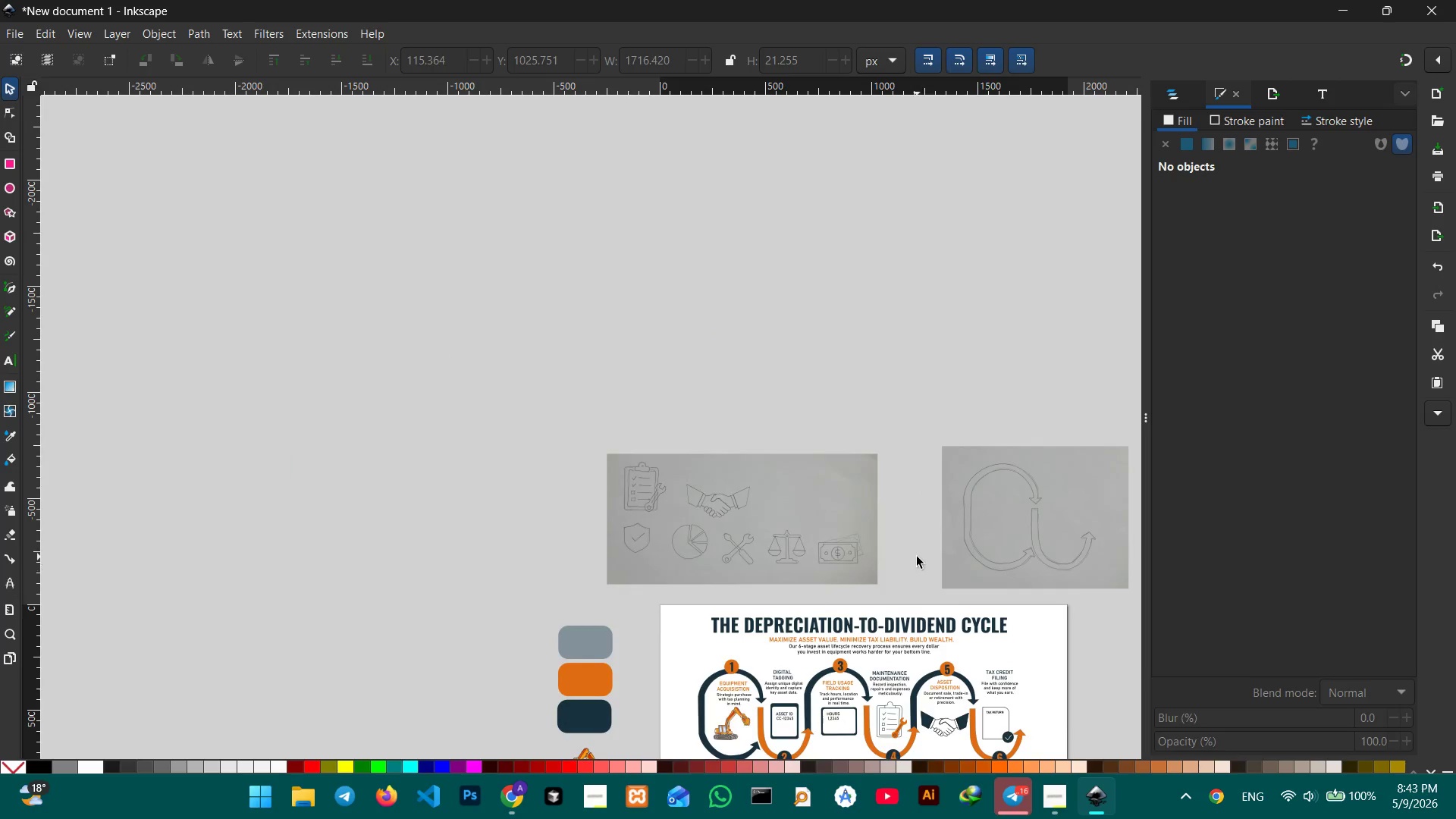 
hold_key(key=Space, duration=1.08)
 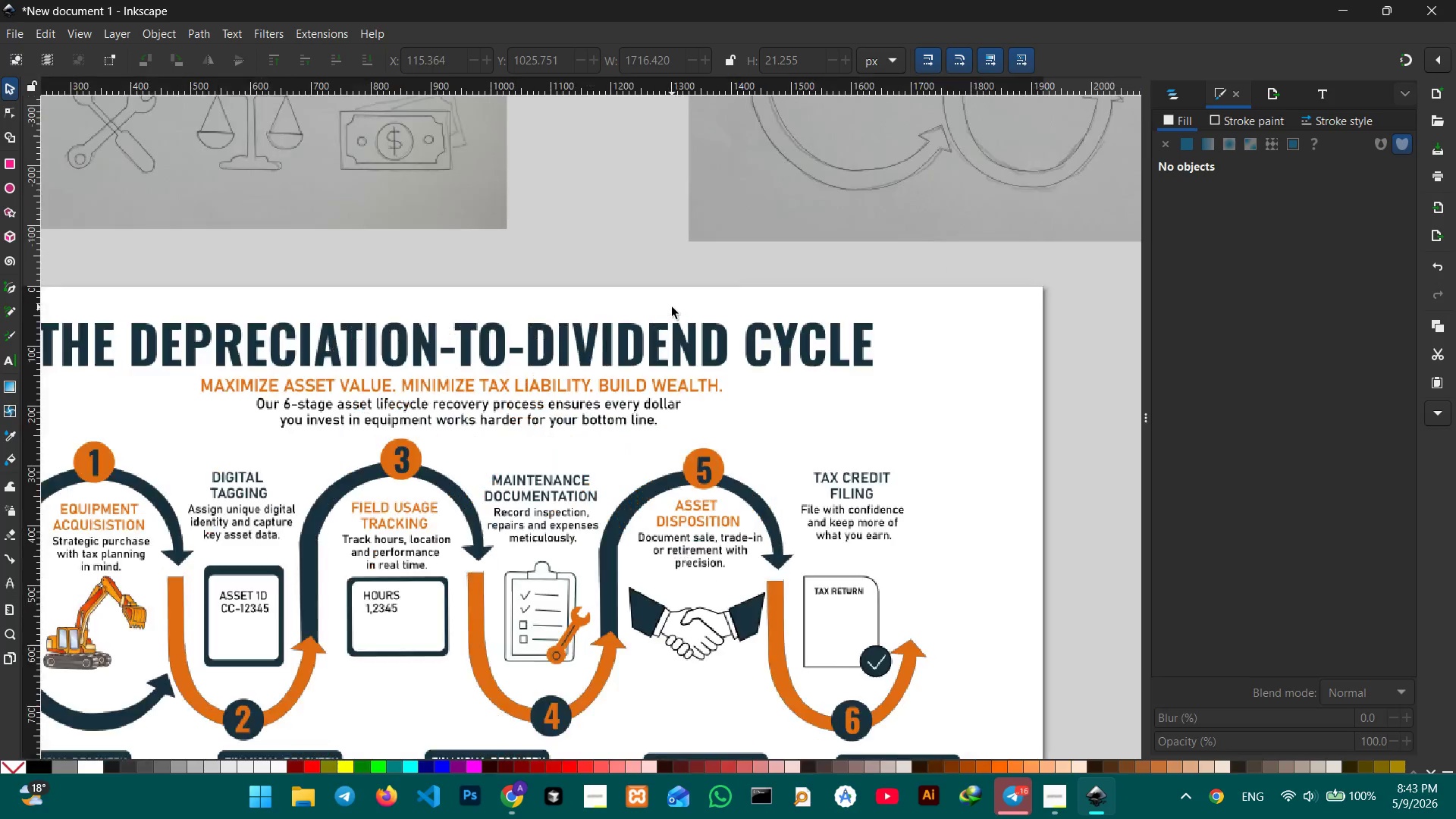 
left_click_drag(start_coordinate=[917, 557], to_coordinate=[653, 252])
 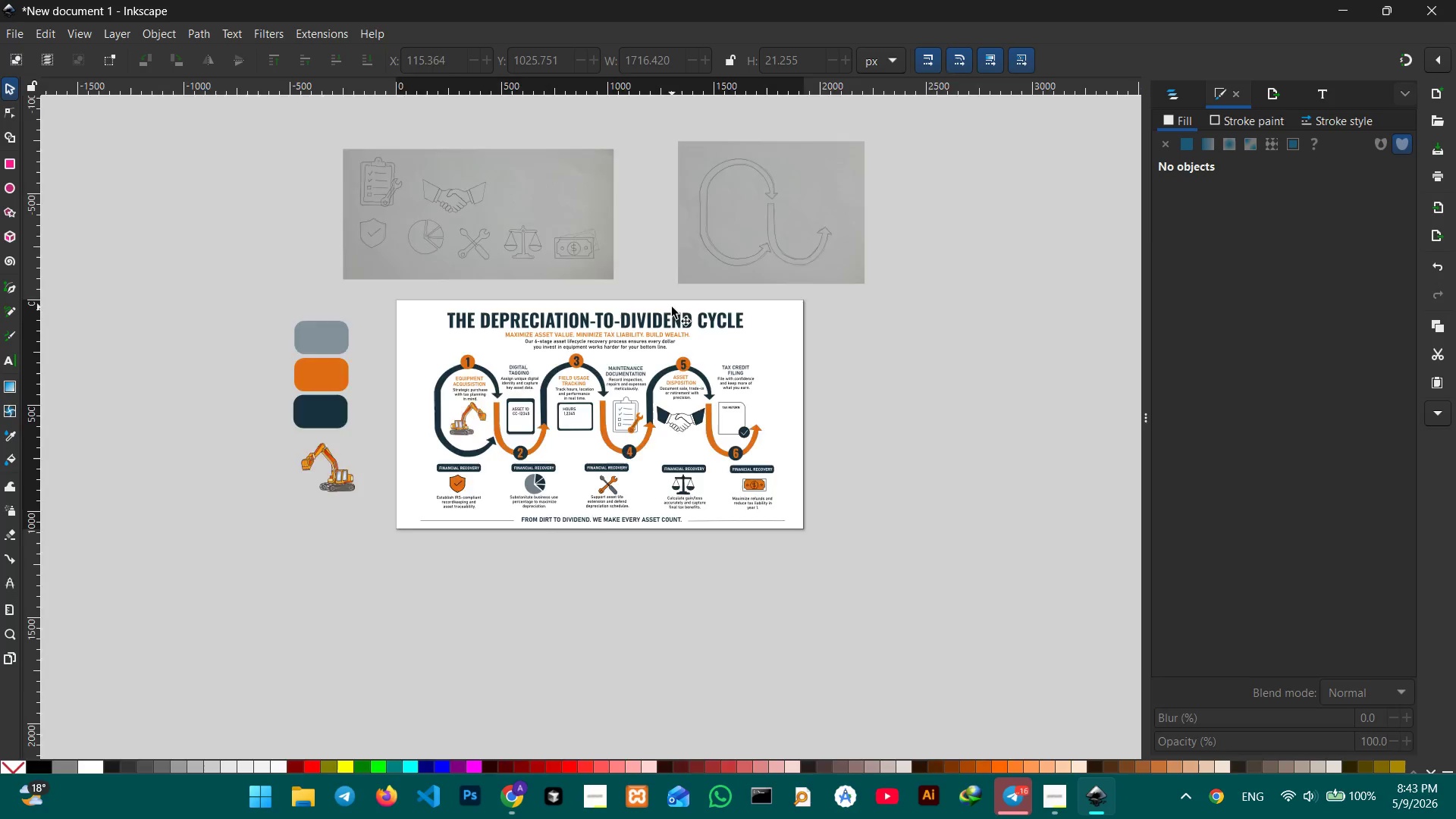 
hold_key(key=ControlLeft, duration=0.33)
scroll: coordinate [672, 307], scroll_direction: up, amount: 3.0
 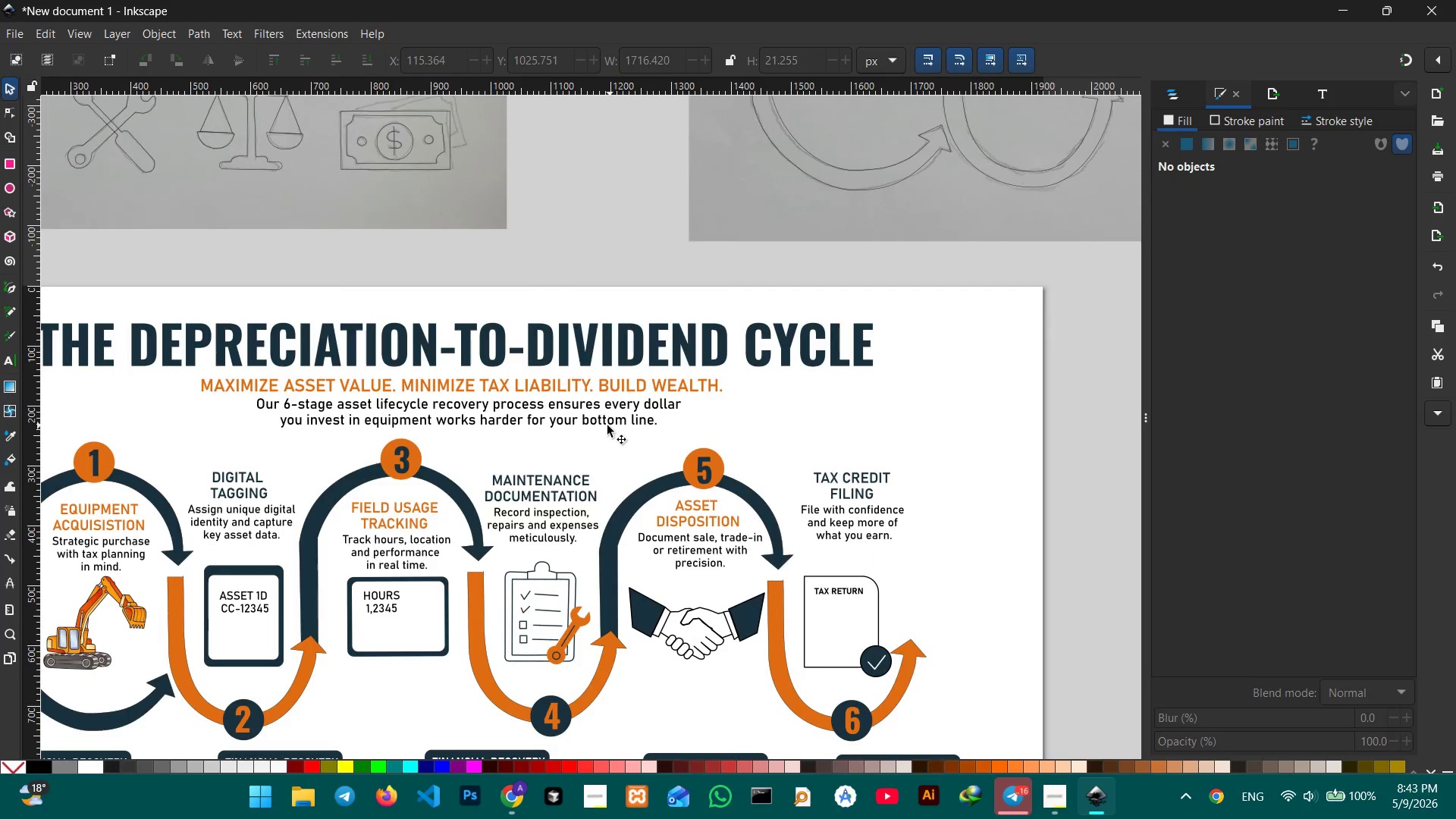 
hold_key(key=Space, duration=0.66)
 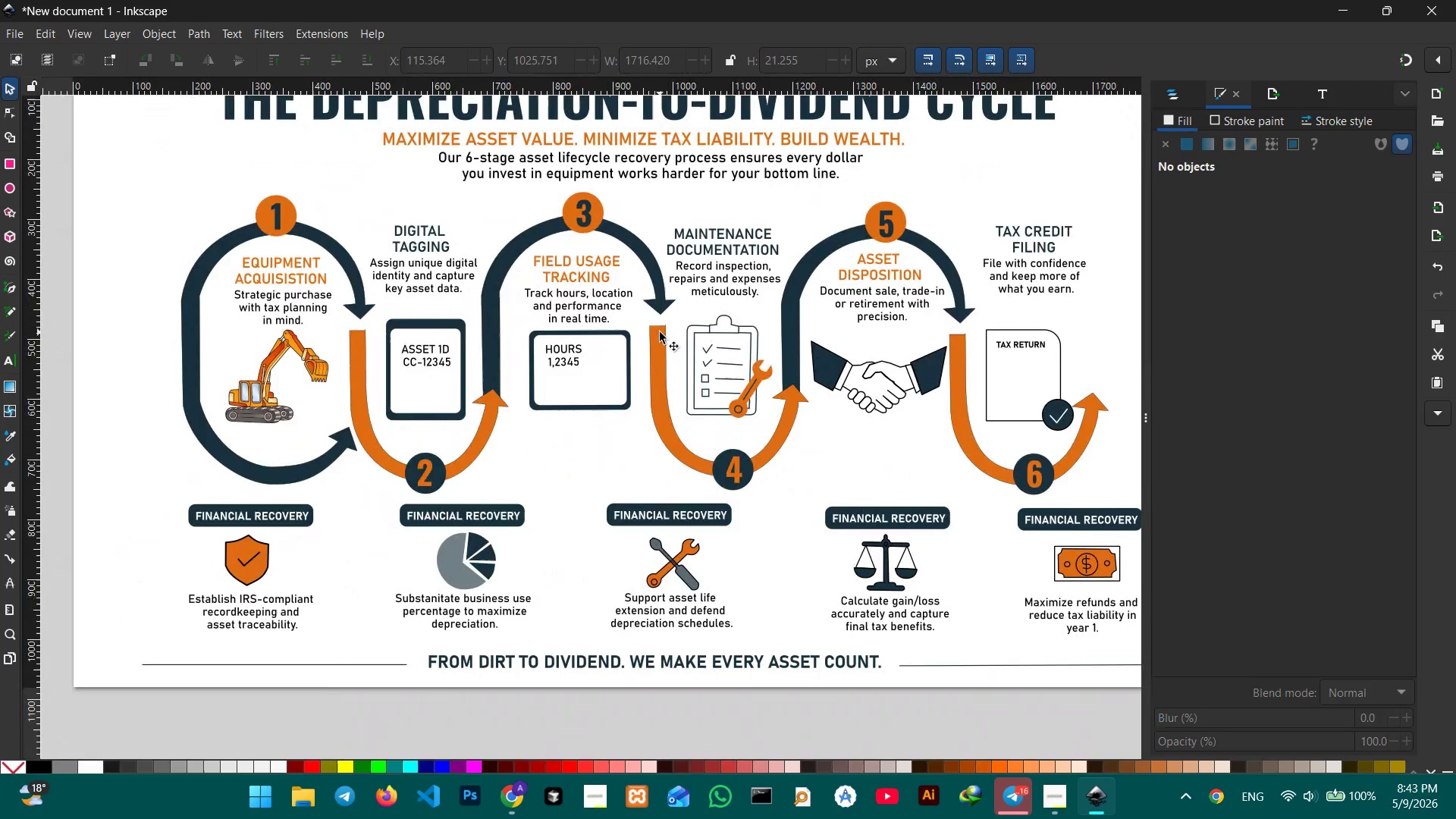 
left_click_drag(start_coordinate=[604, 435], to_coordinate=[786, 187])
 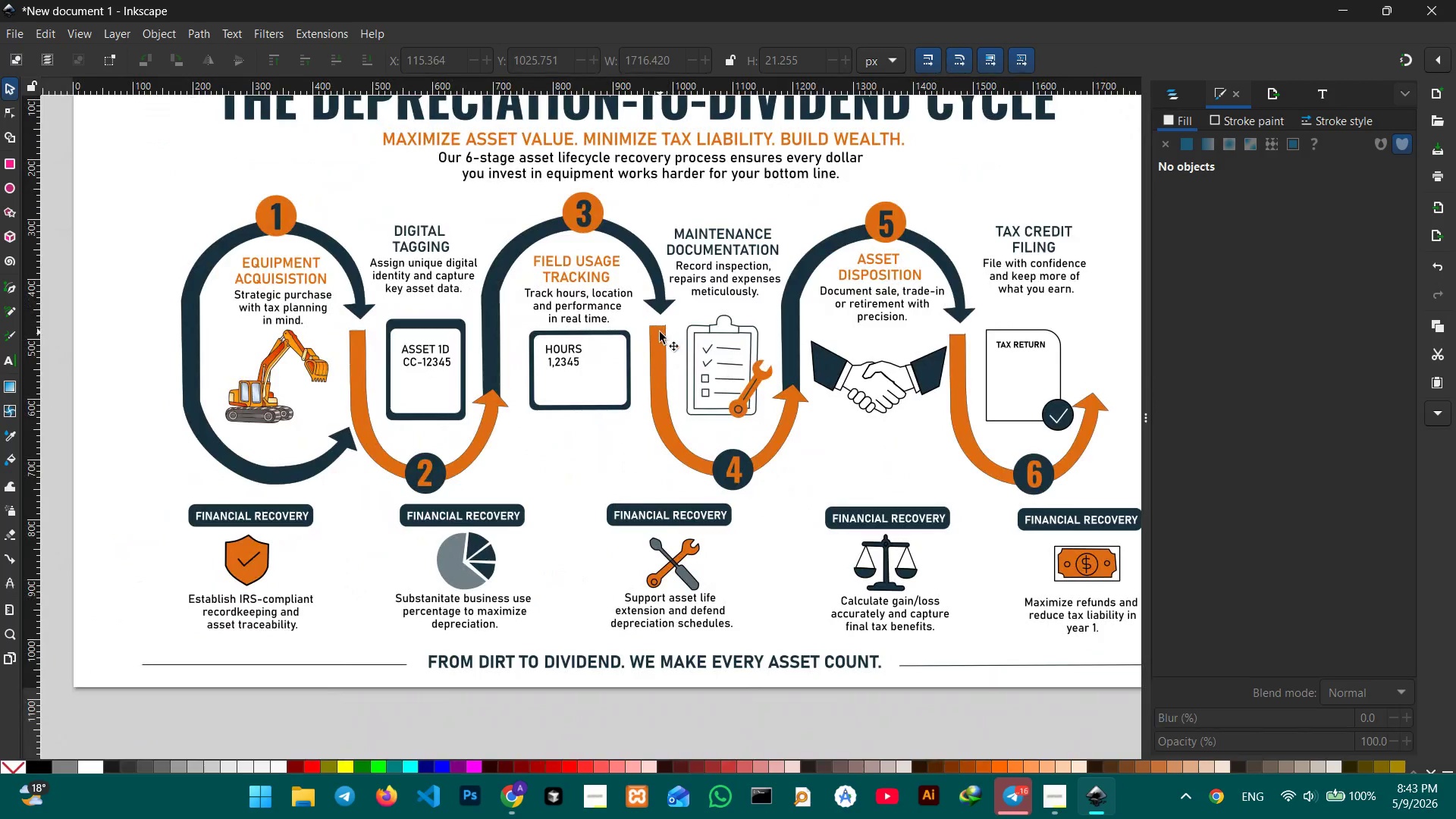 
left_click([660, 333])
 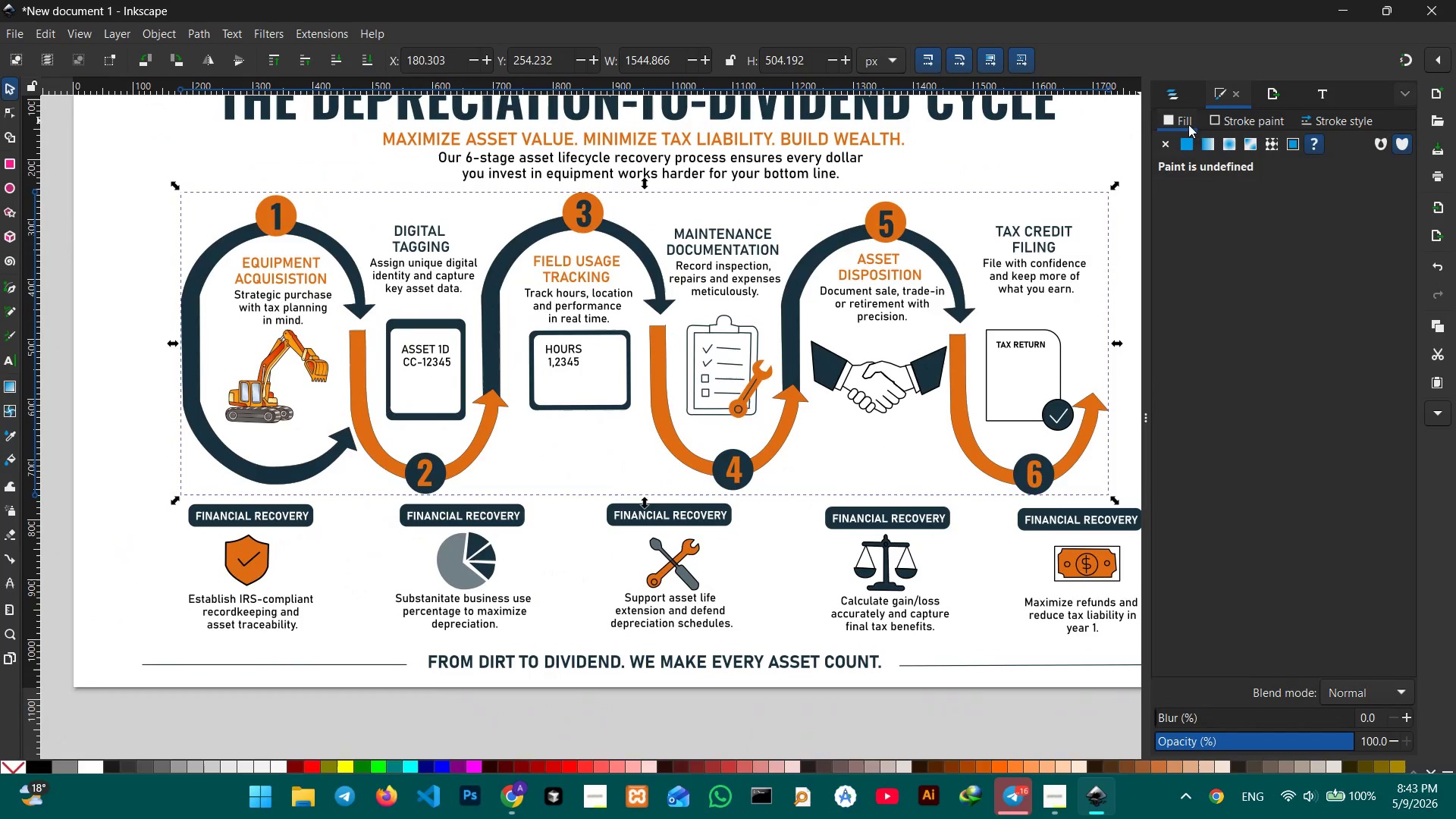 
left_click([1169, 84])
 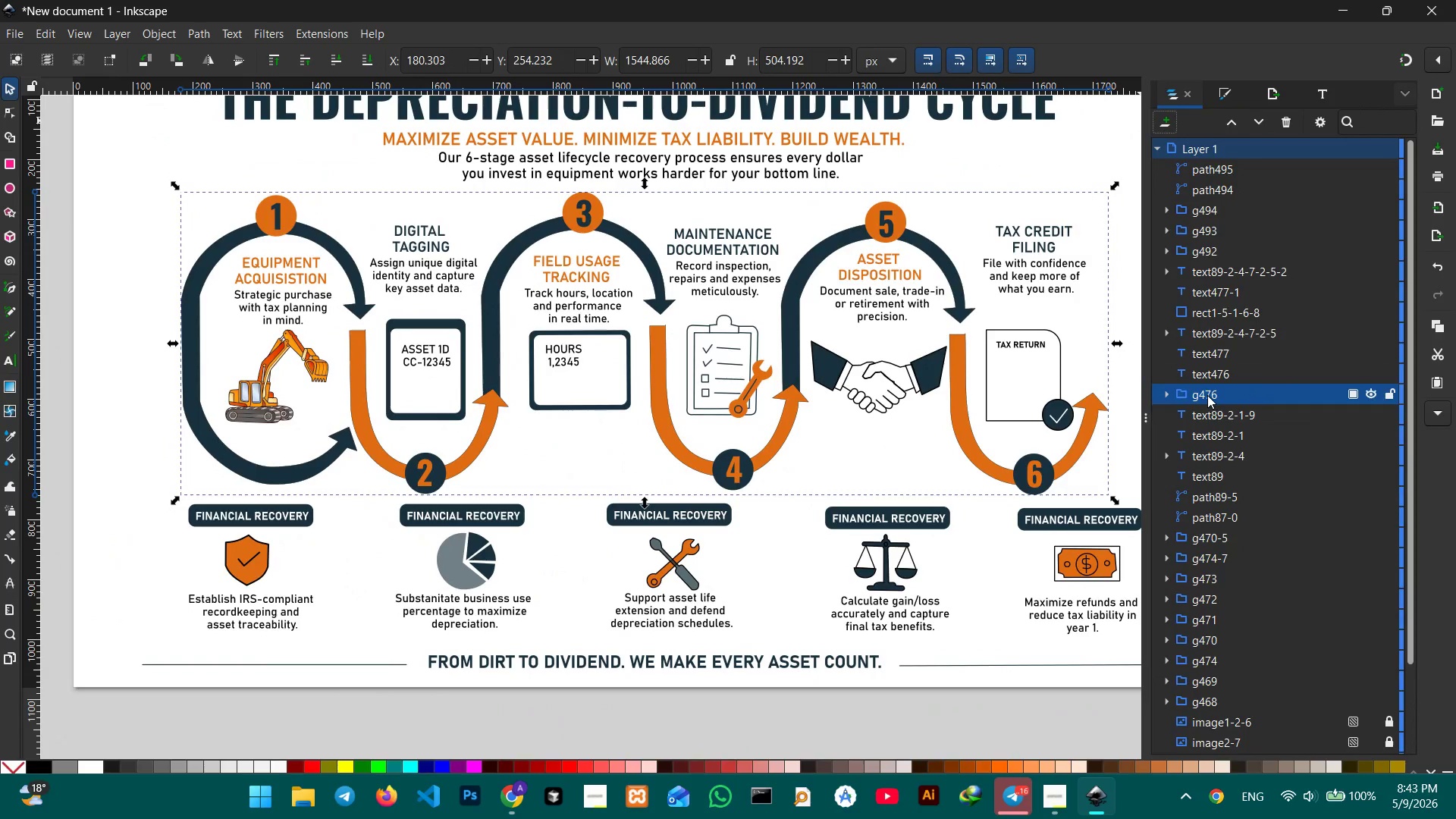 
right_click([1208, 394])
 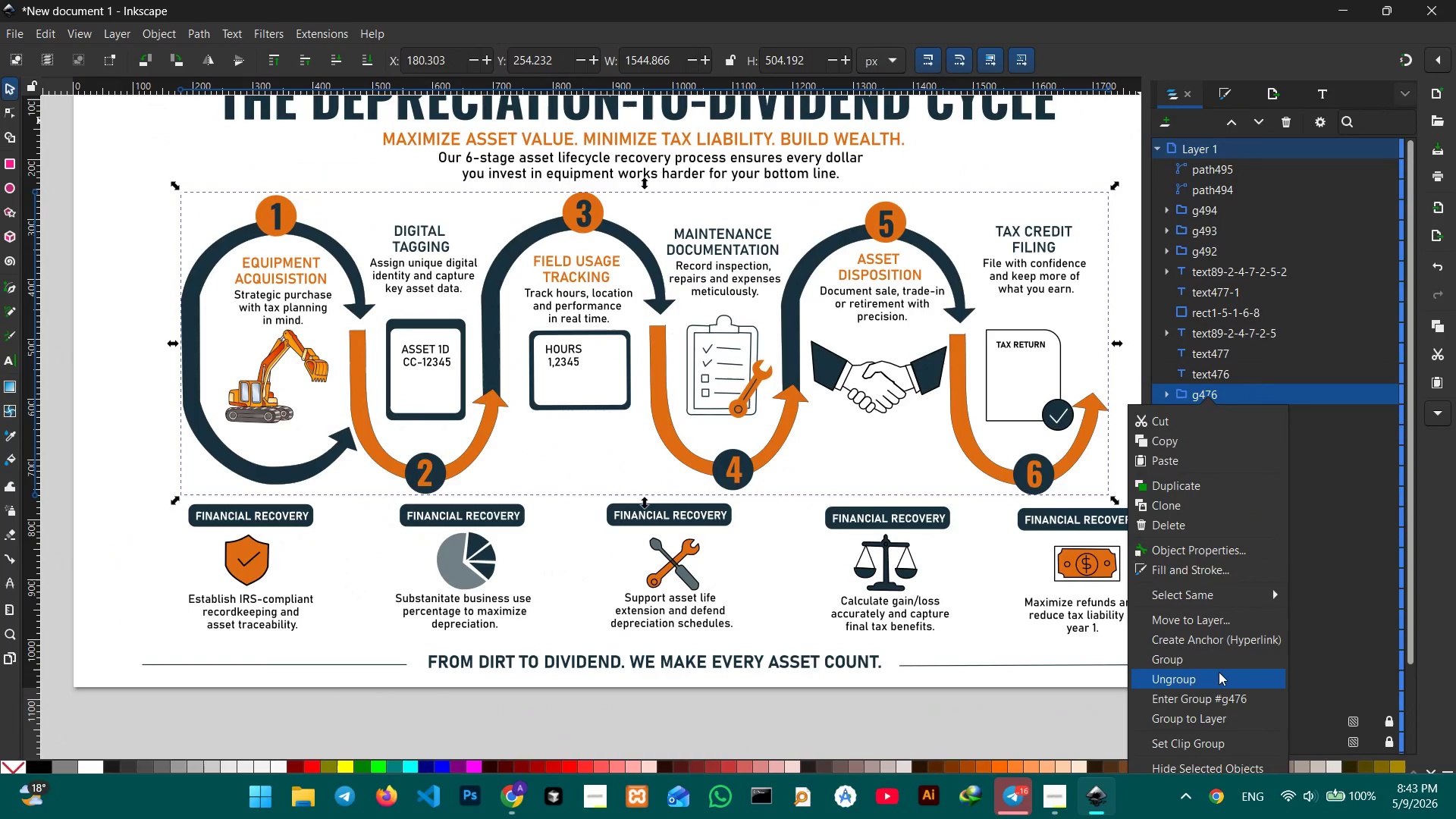 
left_click([1219, 673])
 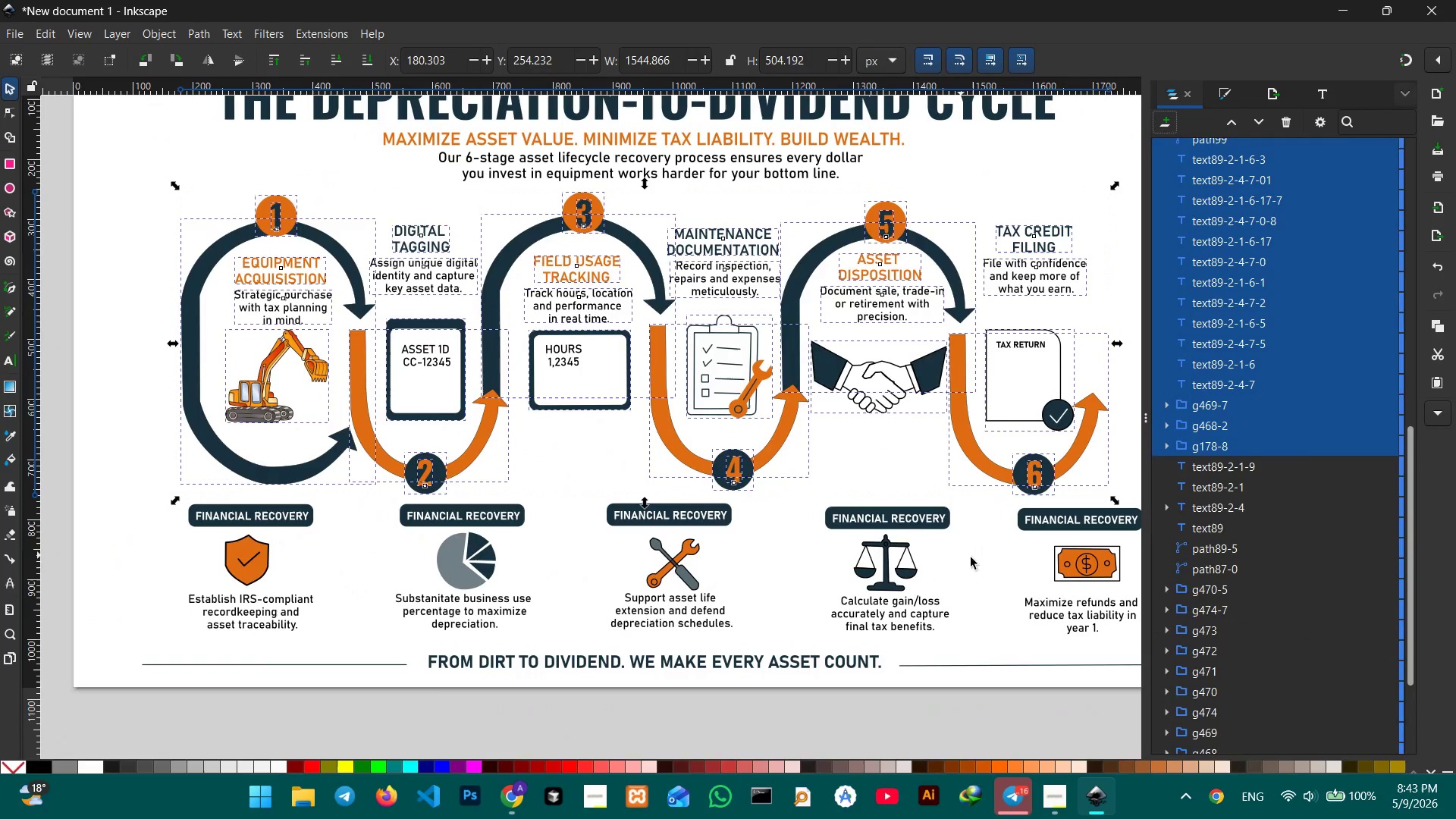 
left_click([973, 558])
 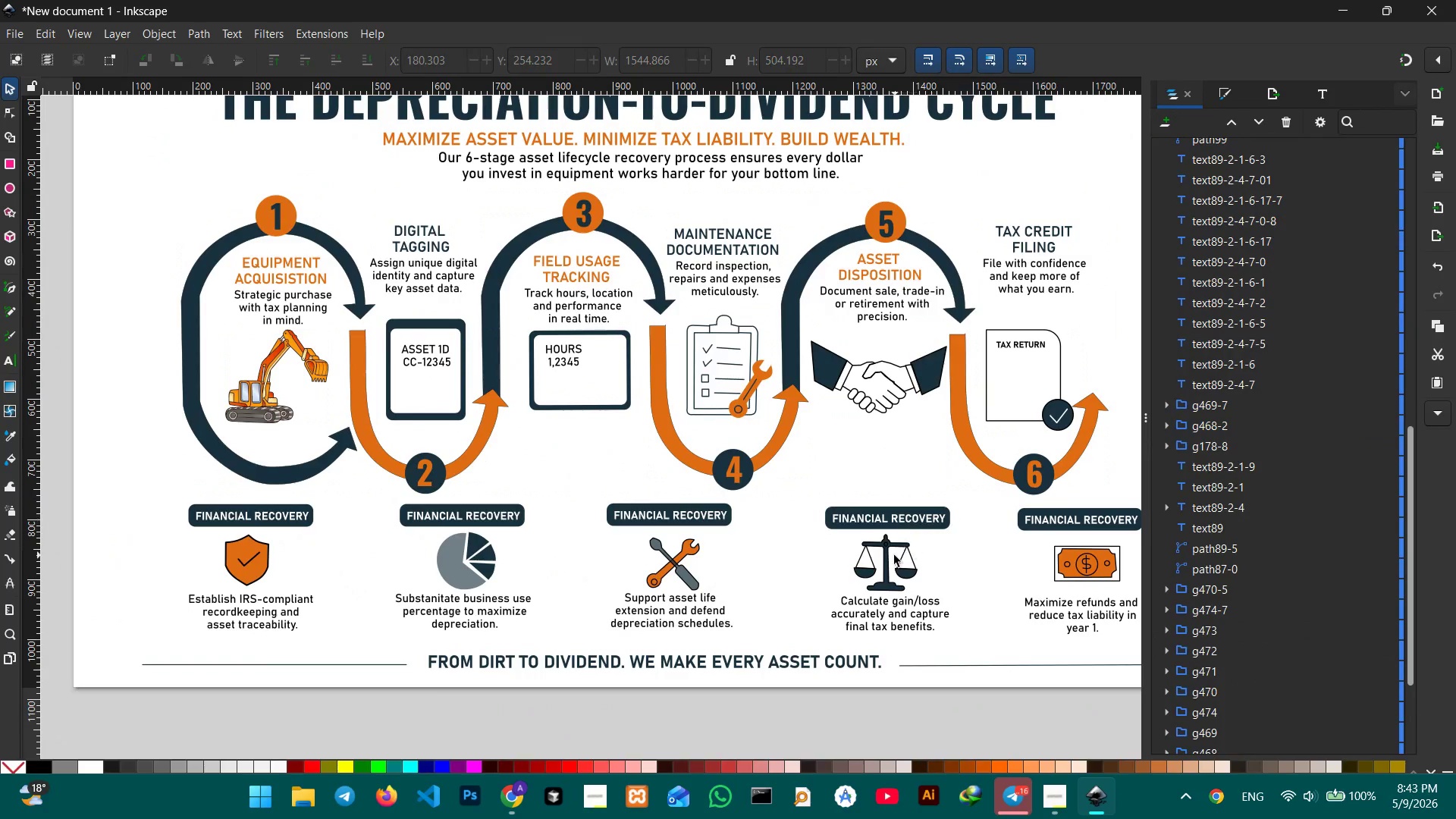 
left_click([894, 555])
 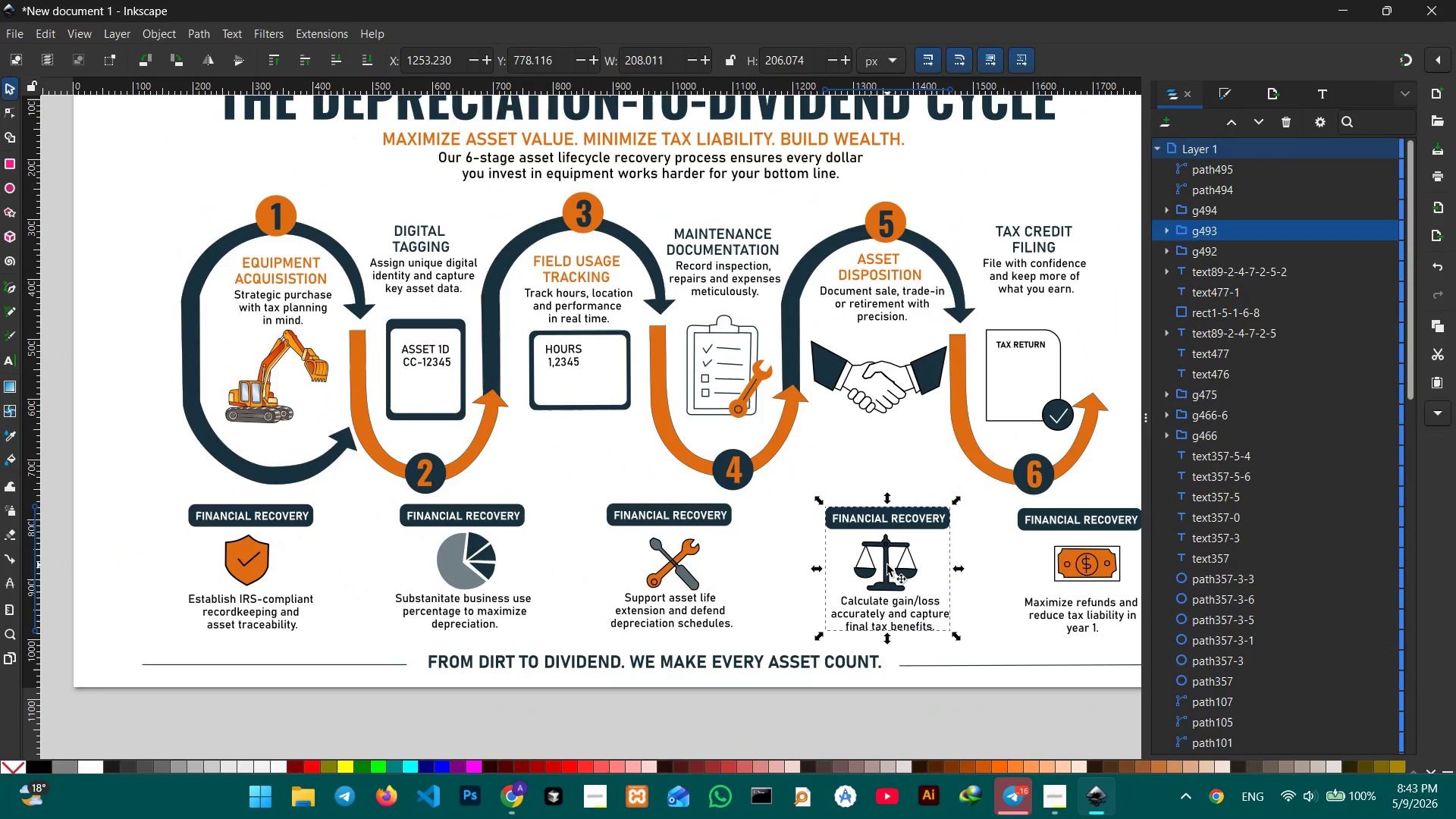 
double_click([887, 565])
 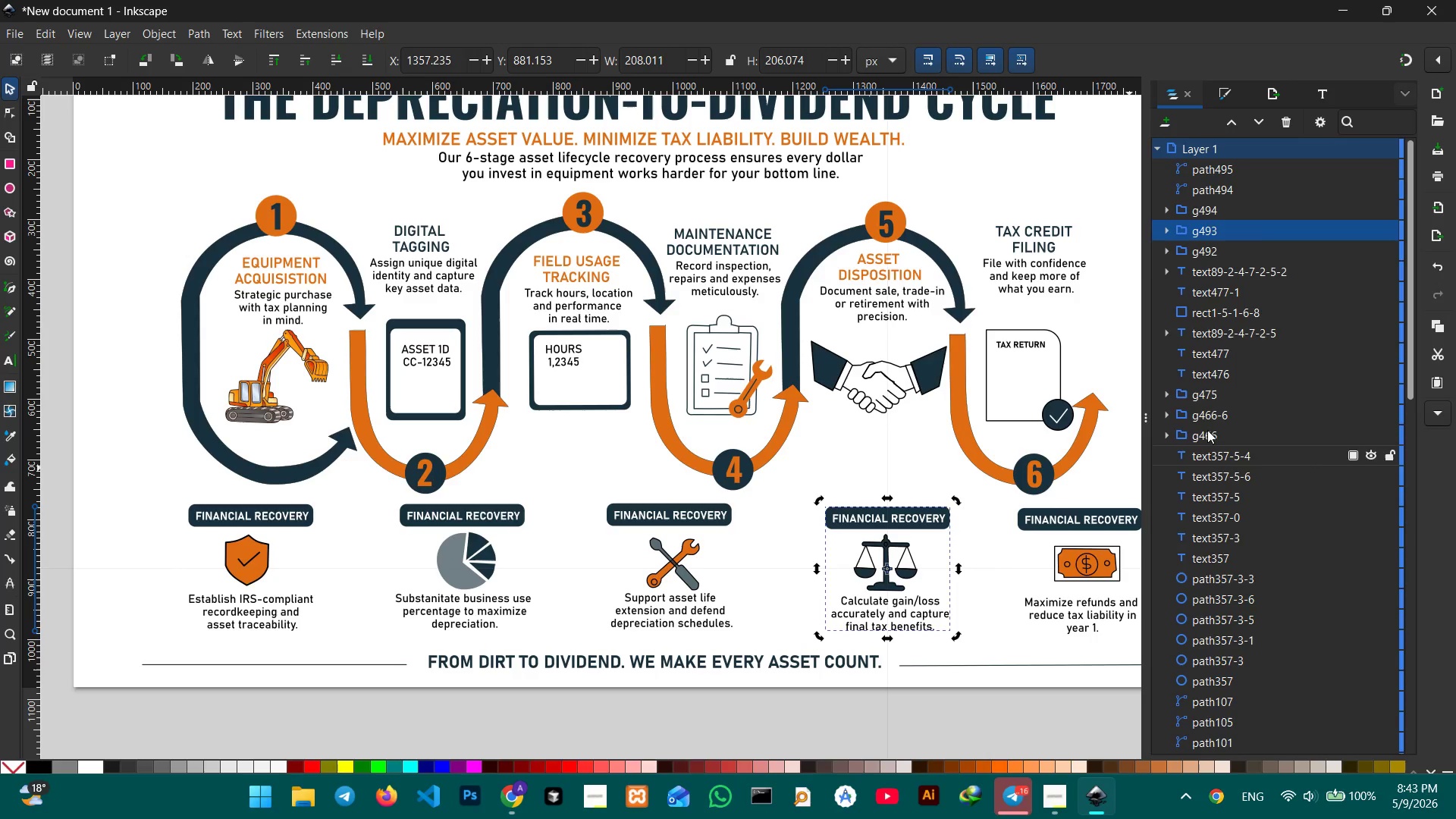 
right_click([1197, 225])
 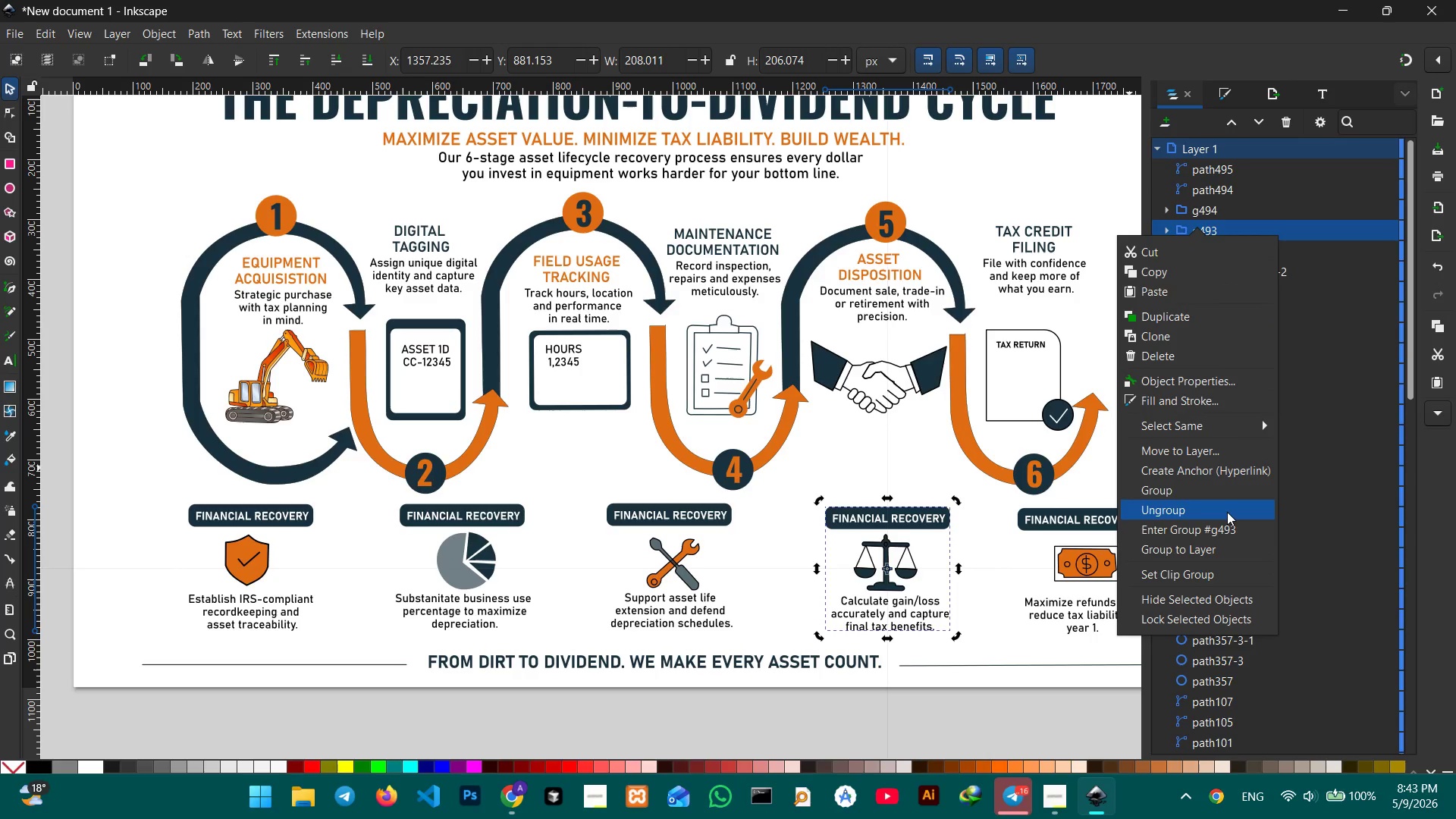 
left_click([1227, 512])
 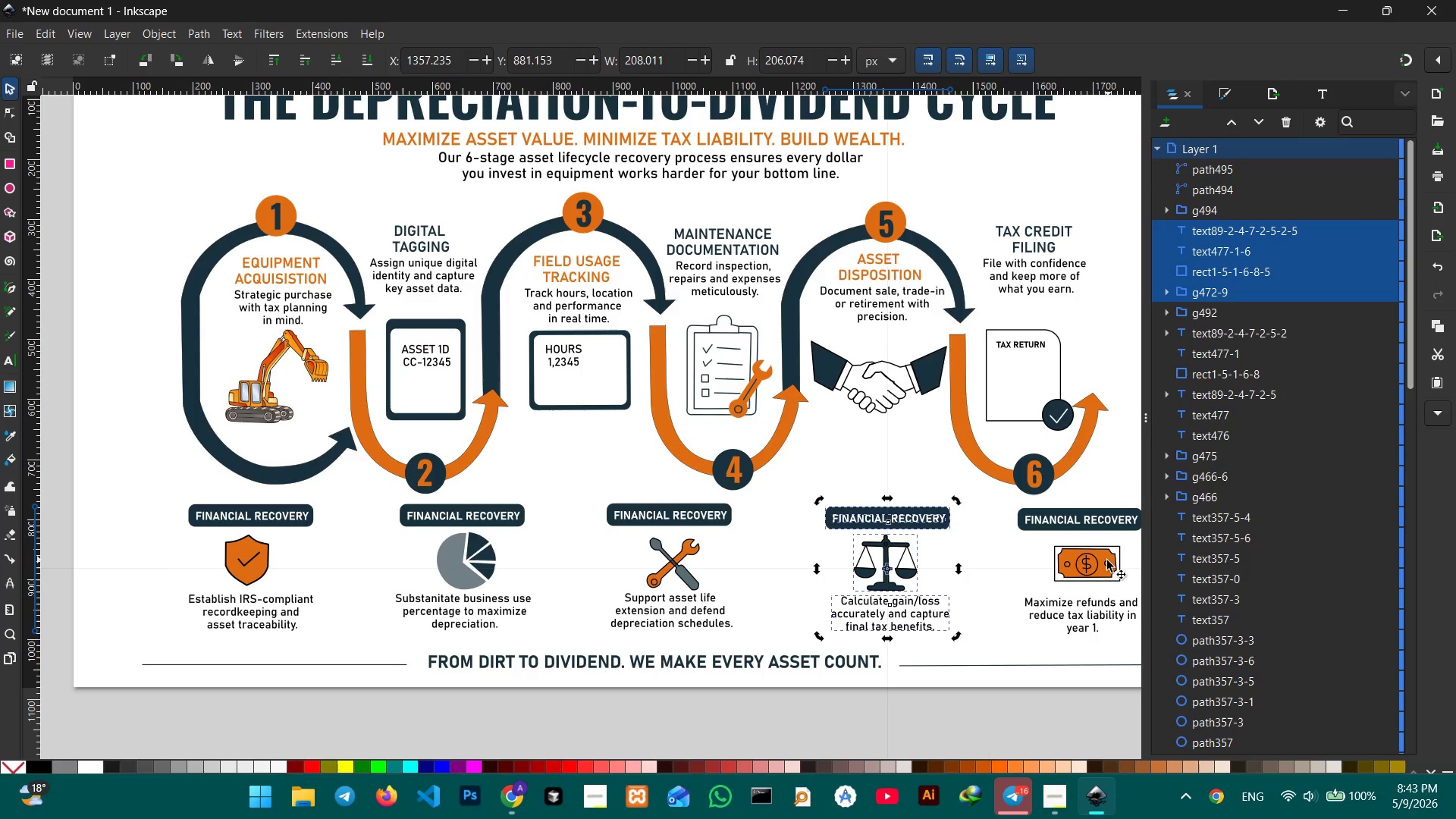 
left_click([1106, 560])
 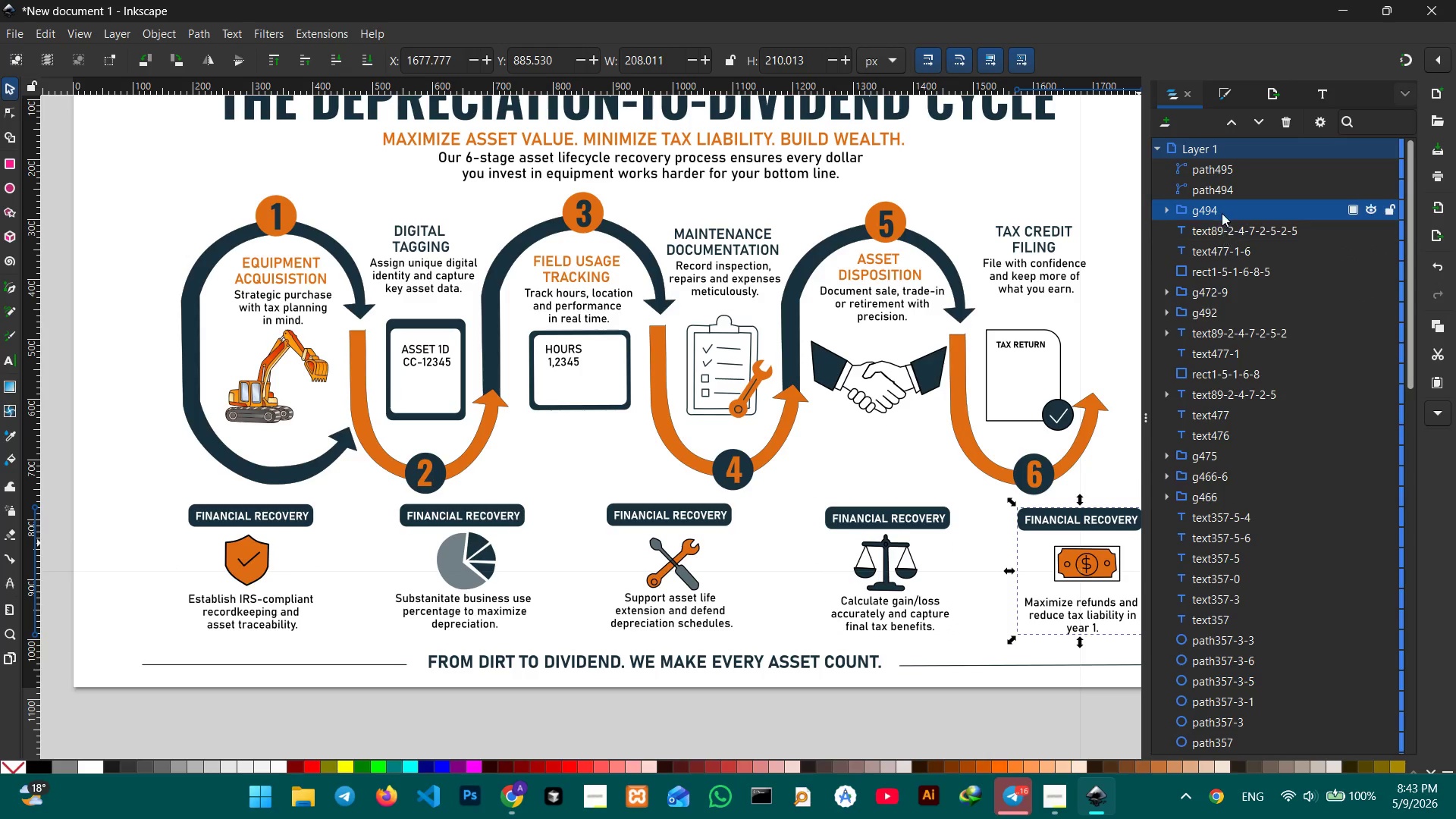 
right_click([1221, 209])
 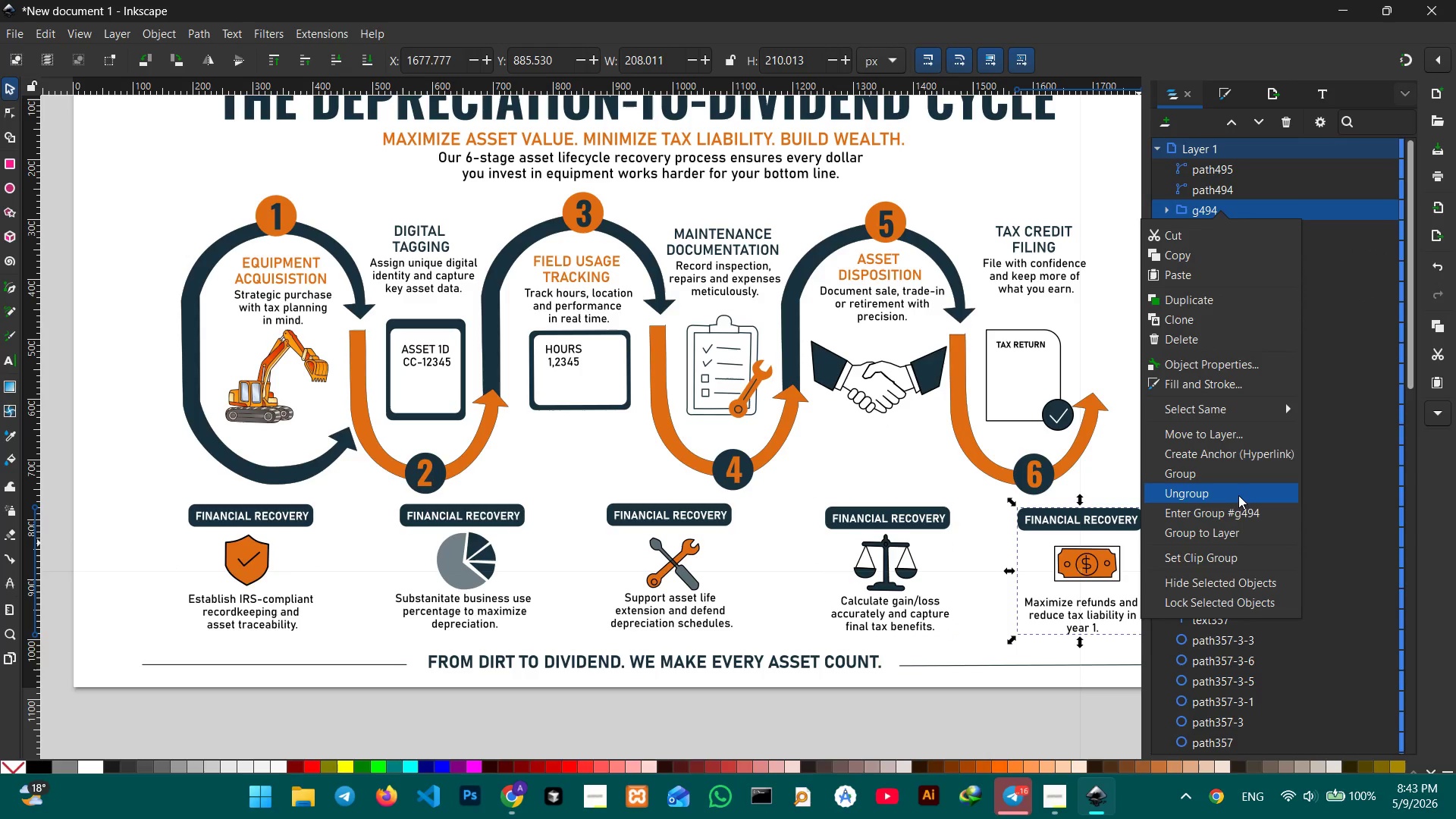 
left_click([1240, 488])
 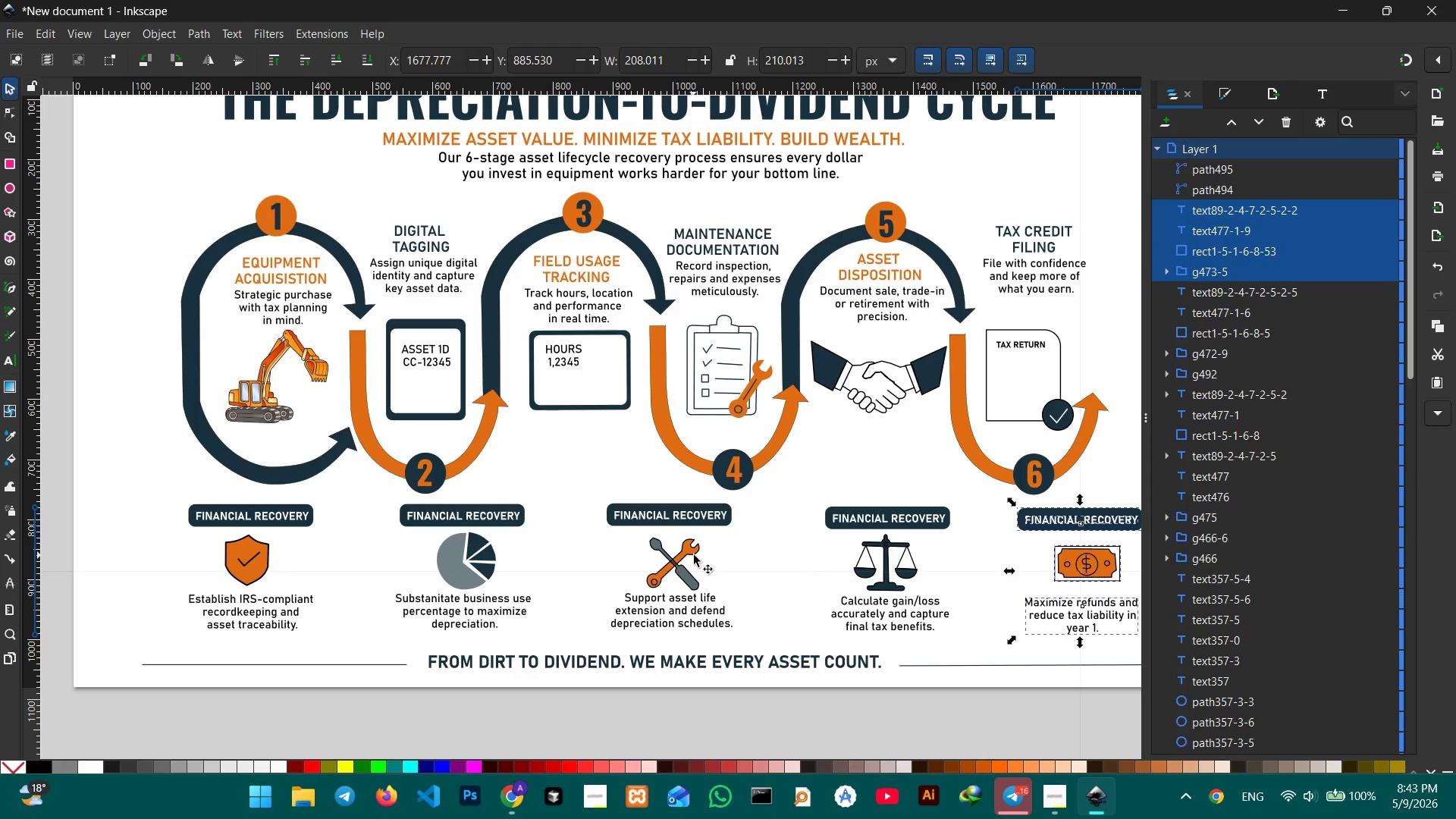 
left_click([695, 555])
 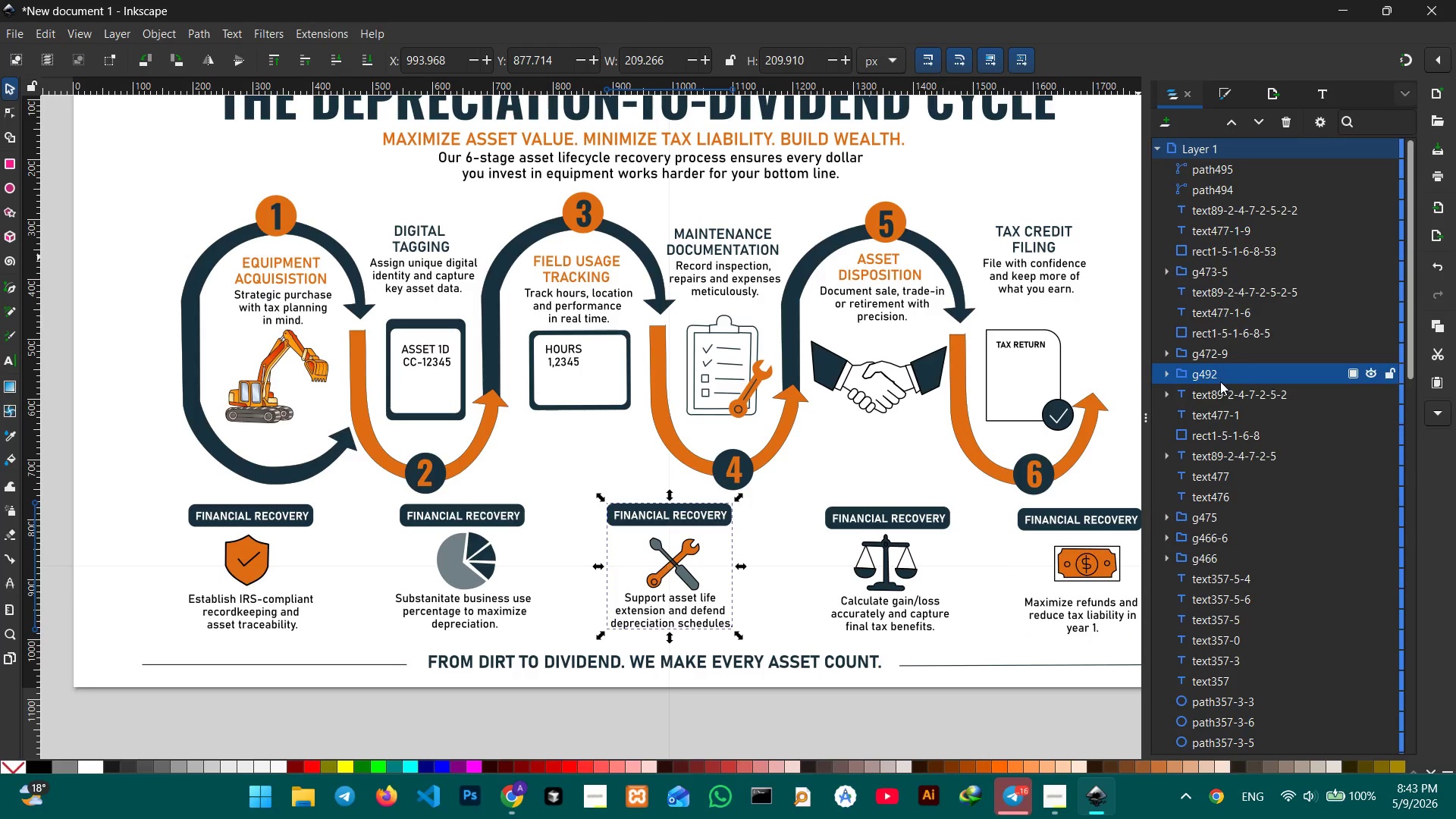 
right_click([1220, 378])
 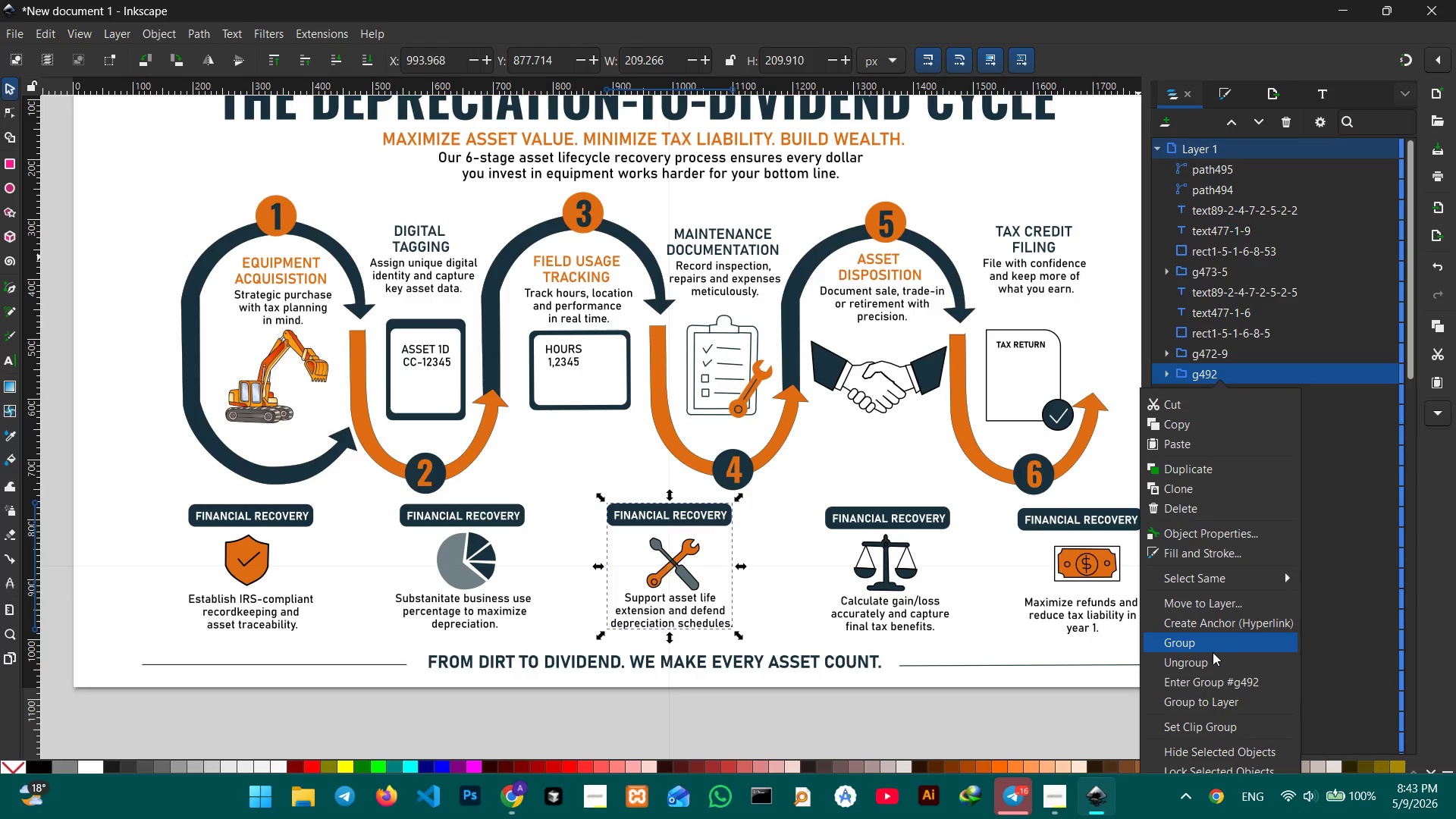 
left_click([1210, 661])
 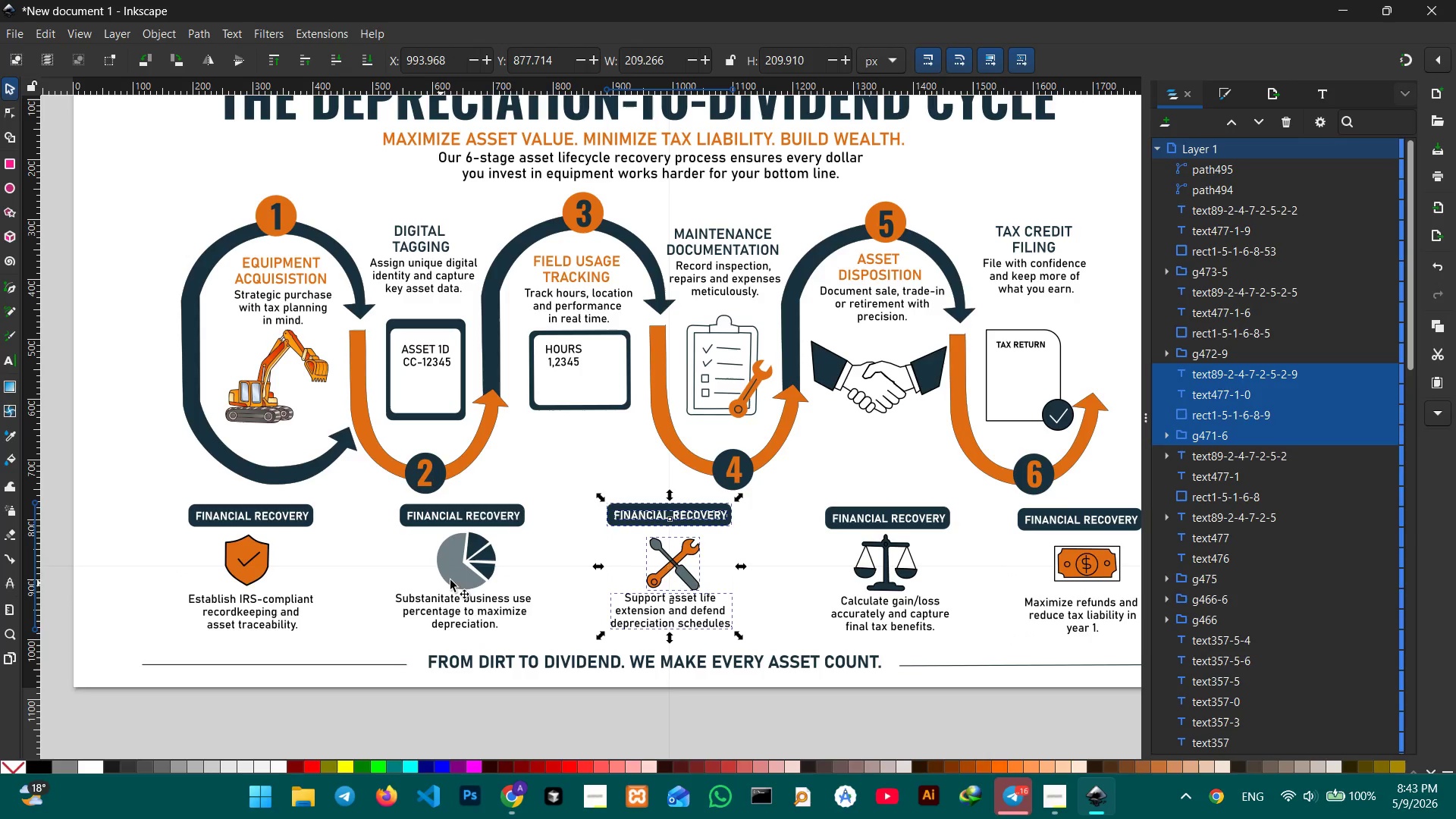 
left_click([472, 576])
 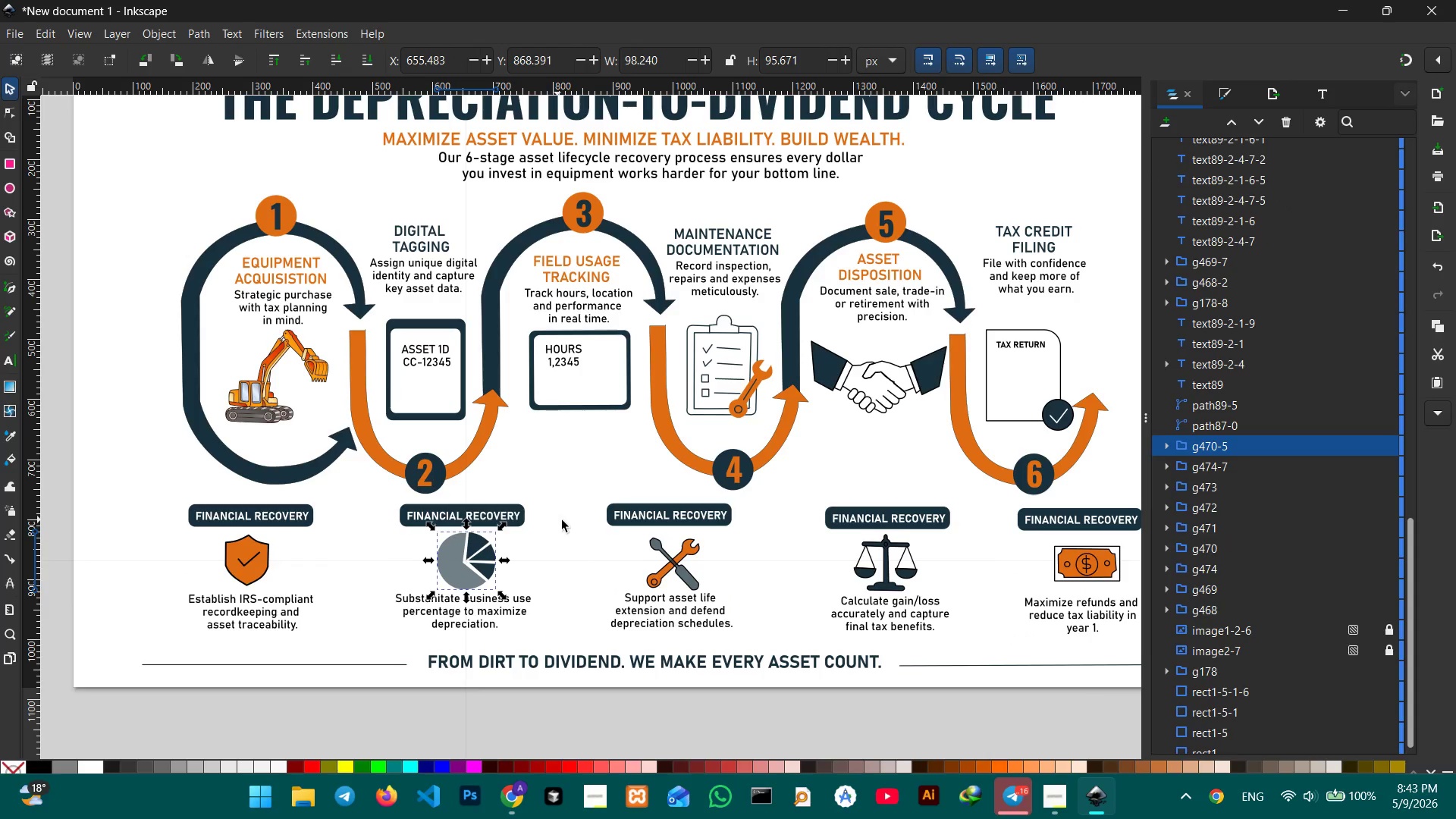 
left_click([541, 519])
 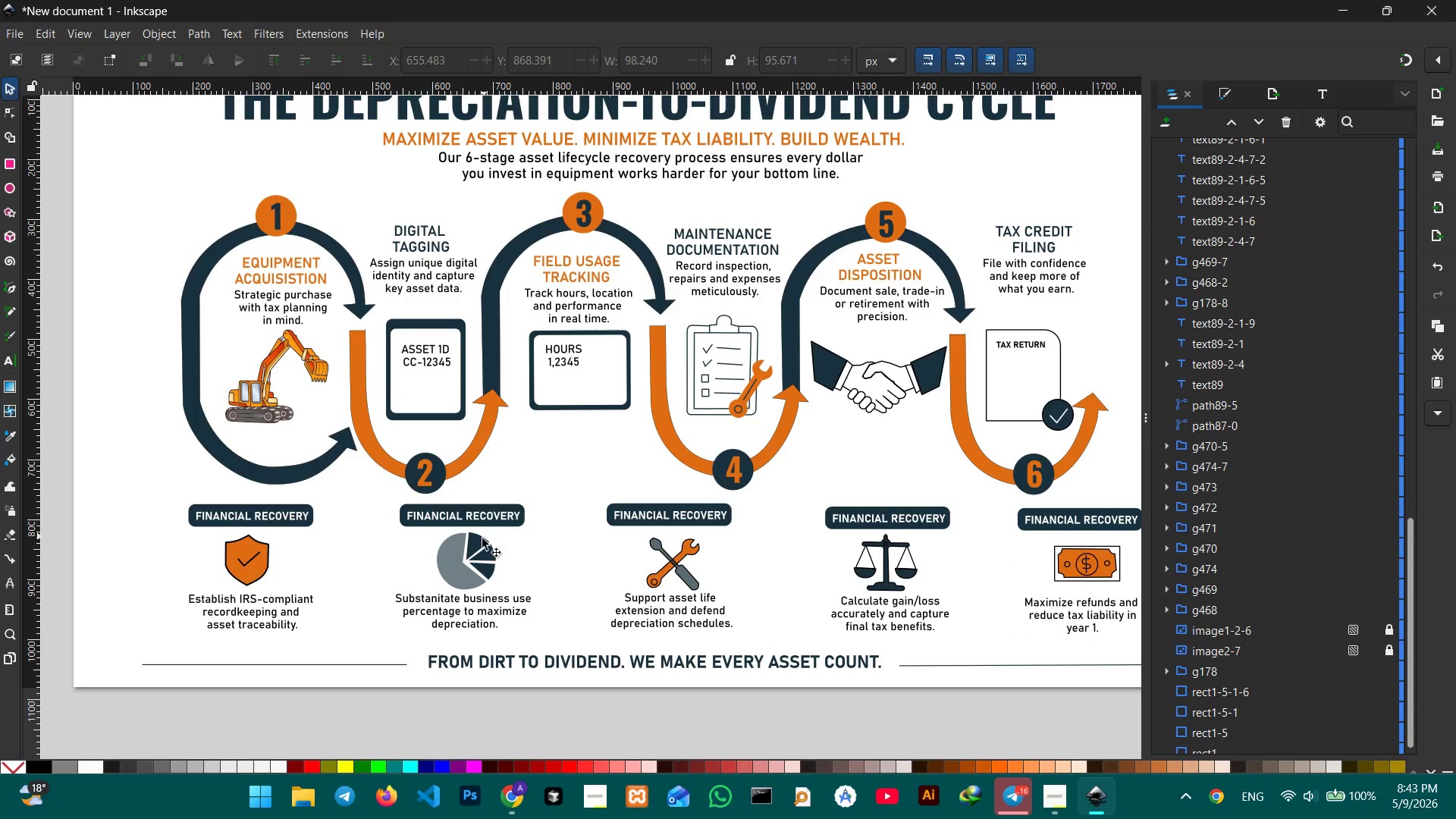 
left_click([481, 541])
 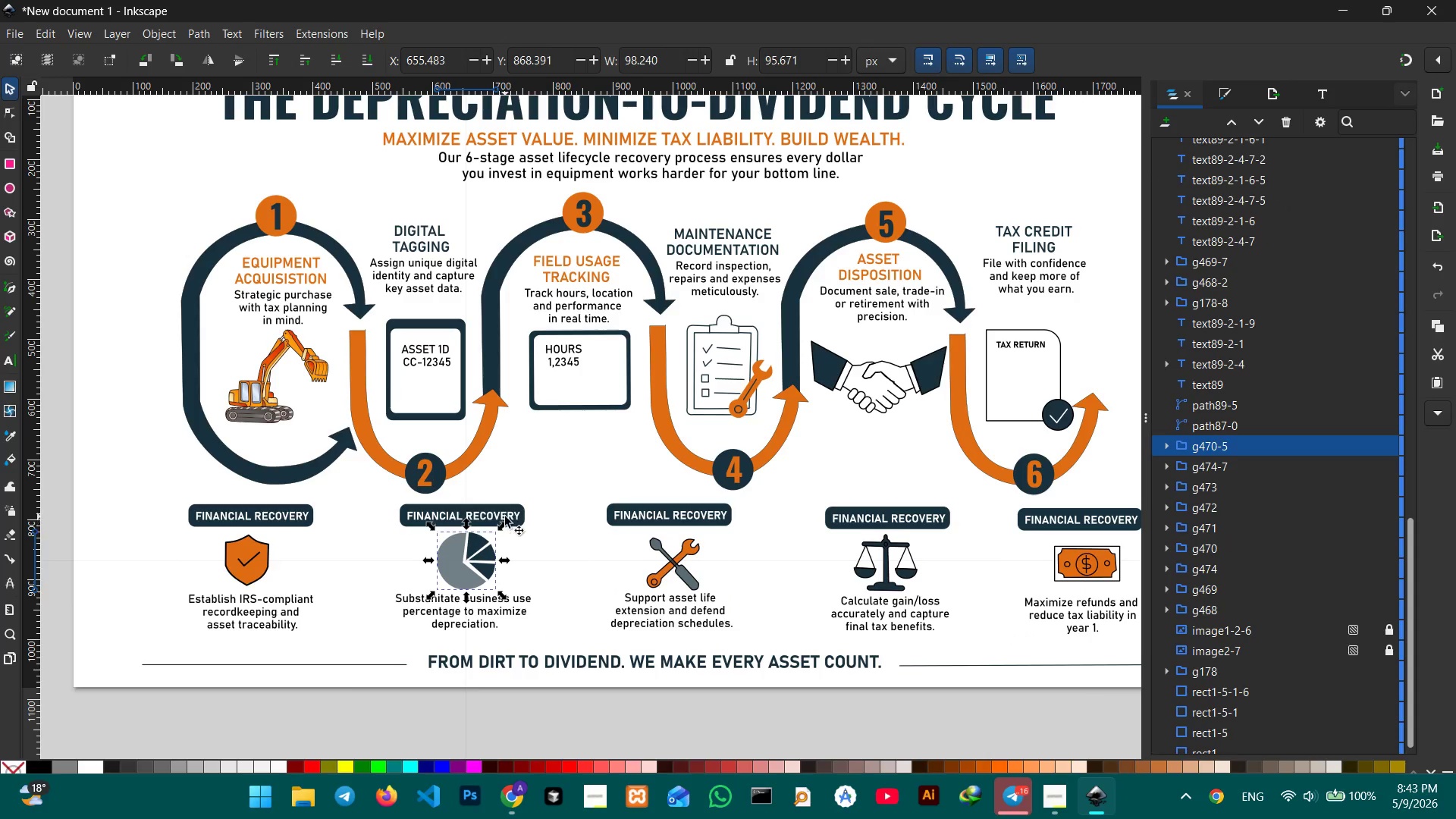 
double_click([505, 516])
 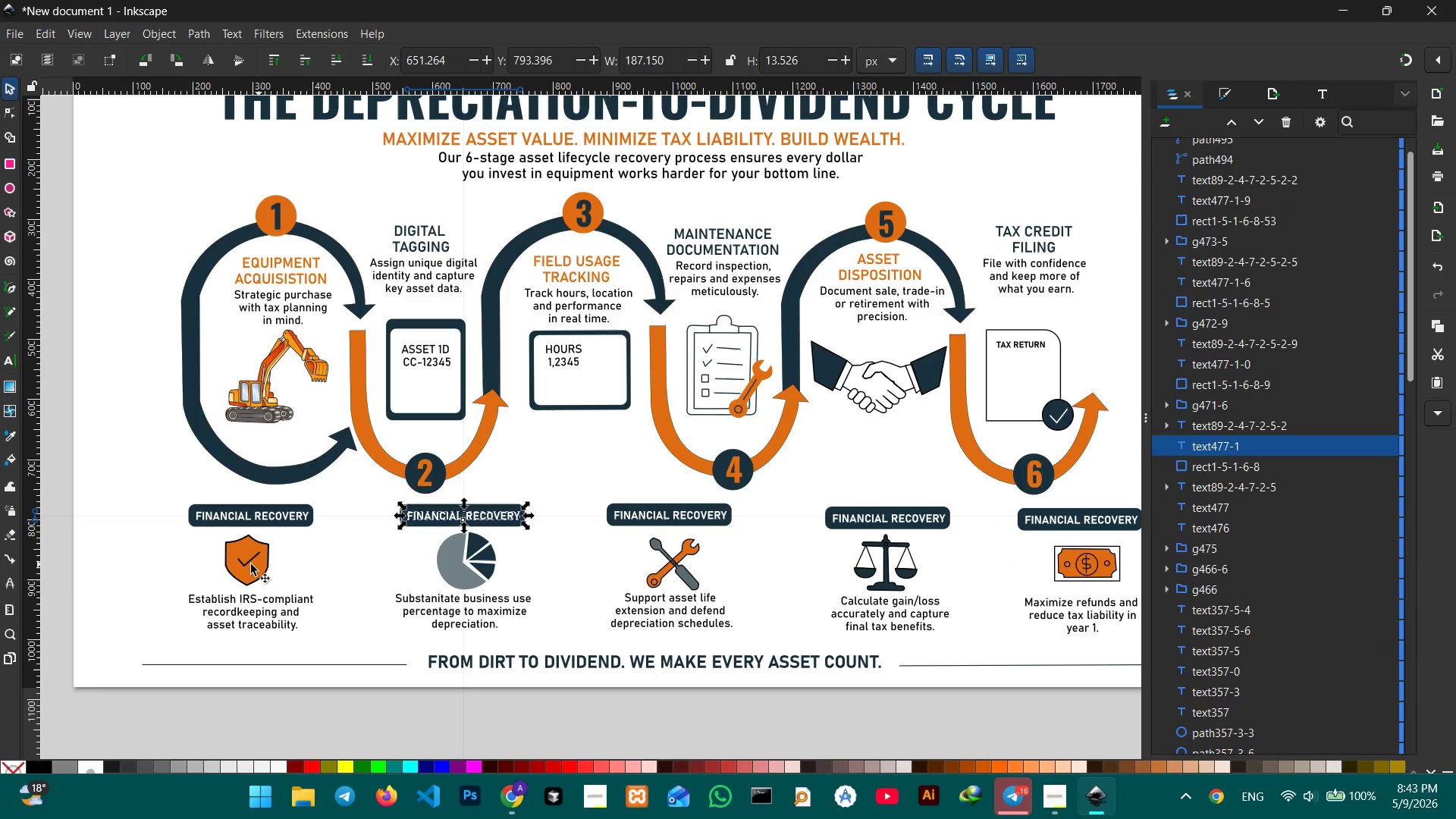 
left_click([233, 564])
 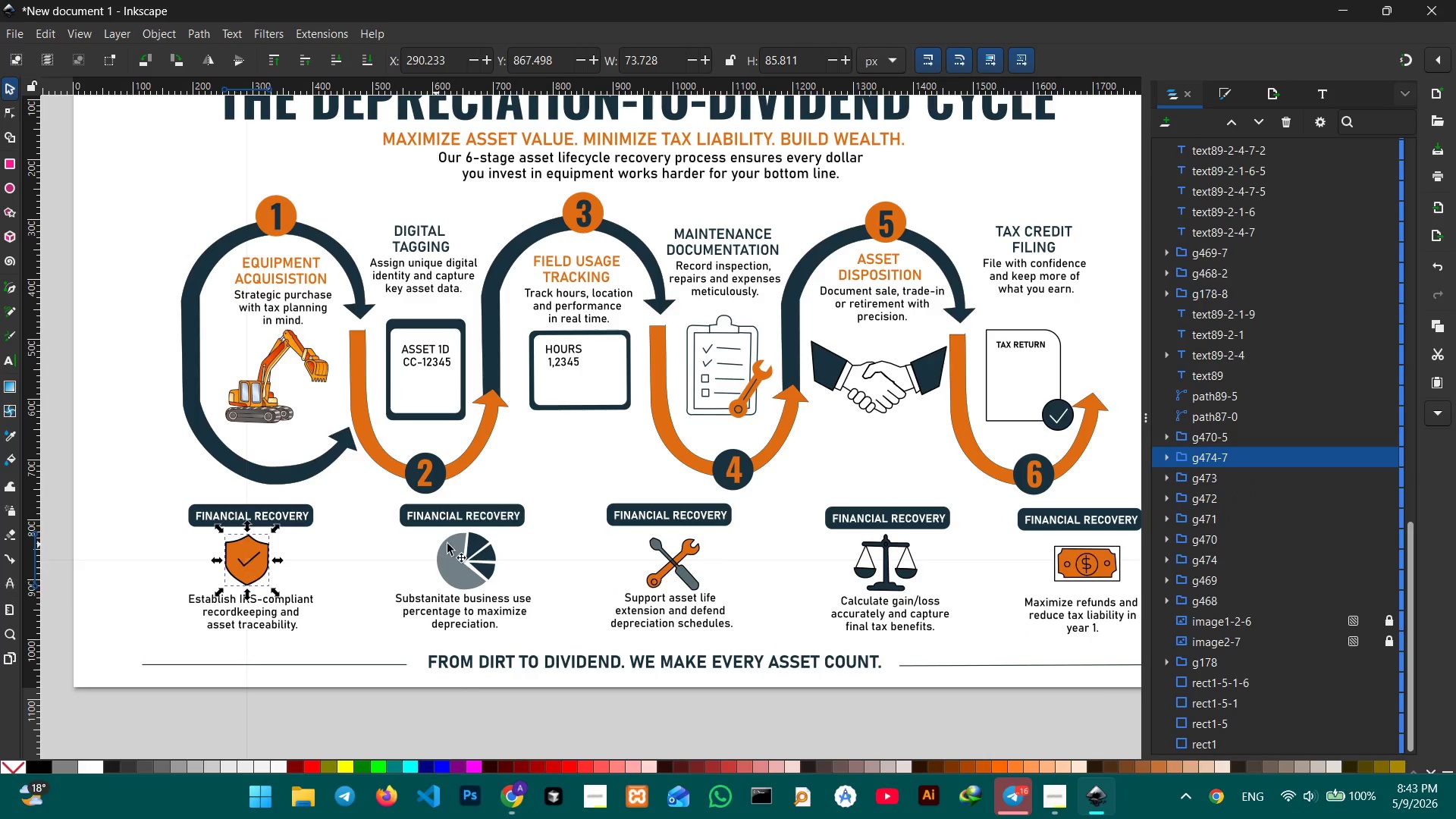 
left_click([448, 544])
 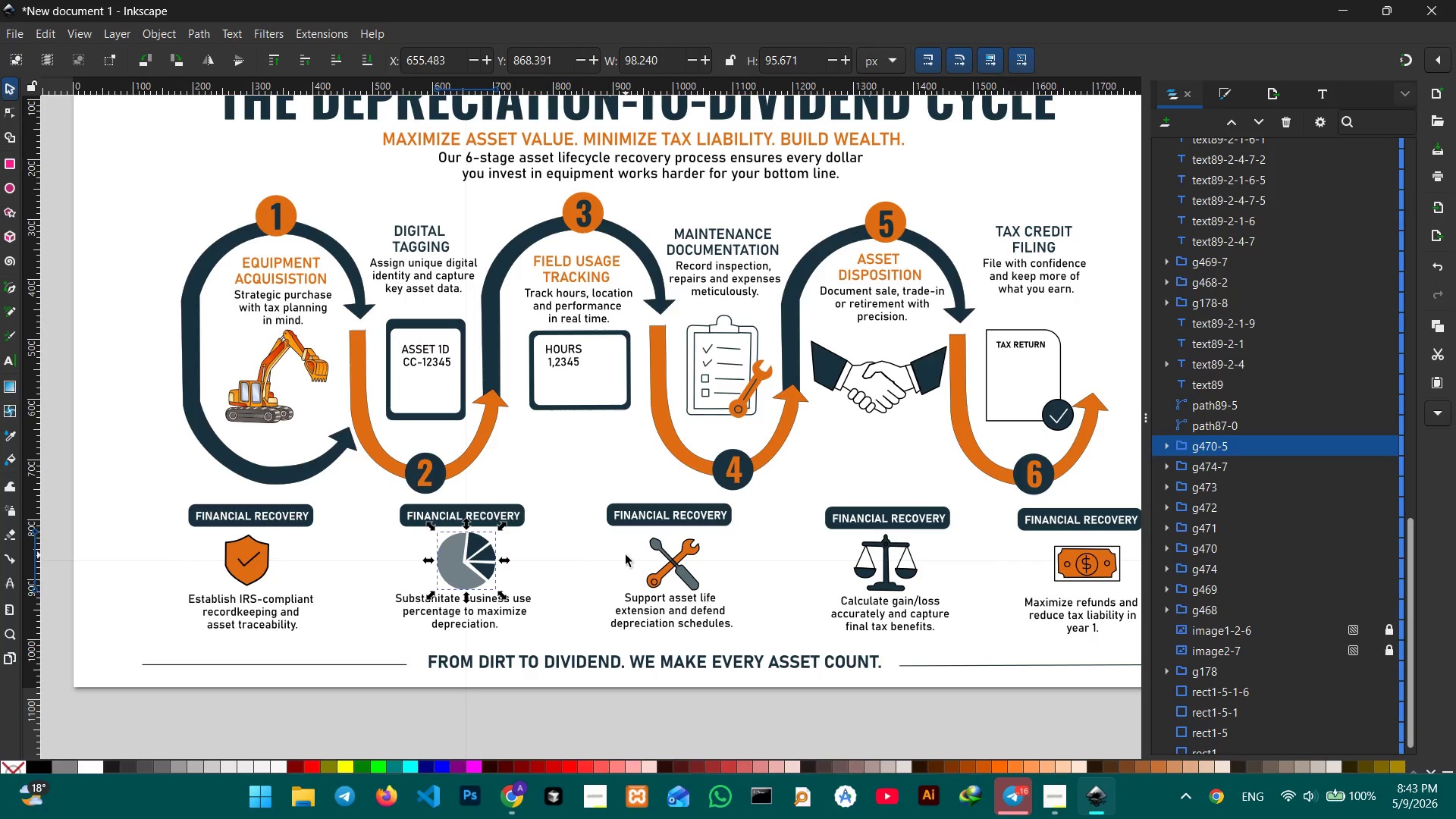 
left_click([626, 555])
 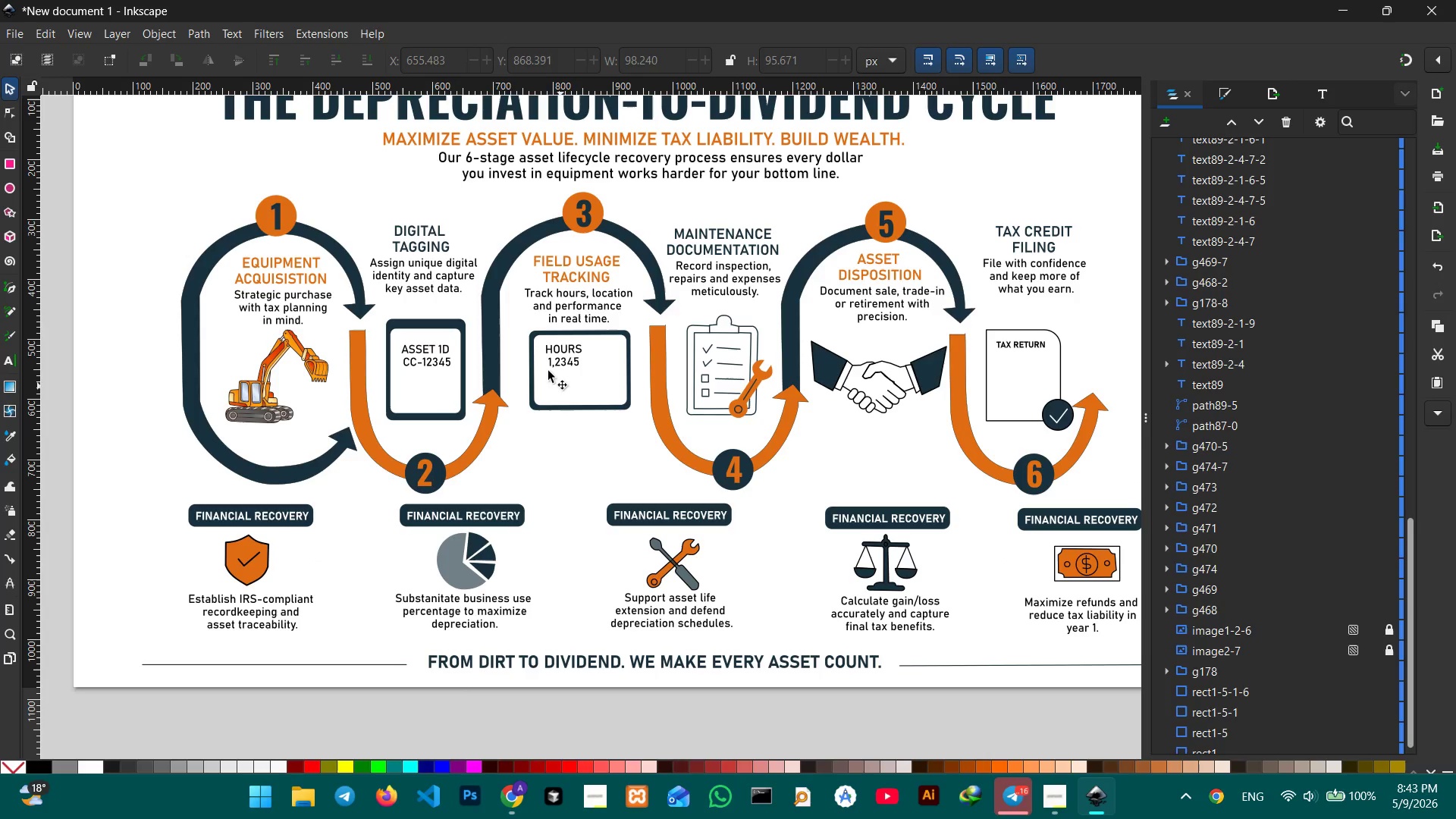 
double_click([447, 193])
 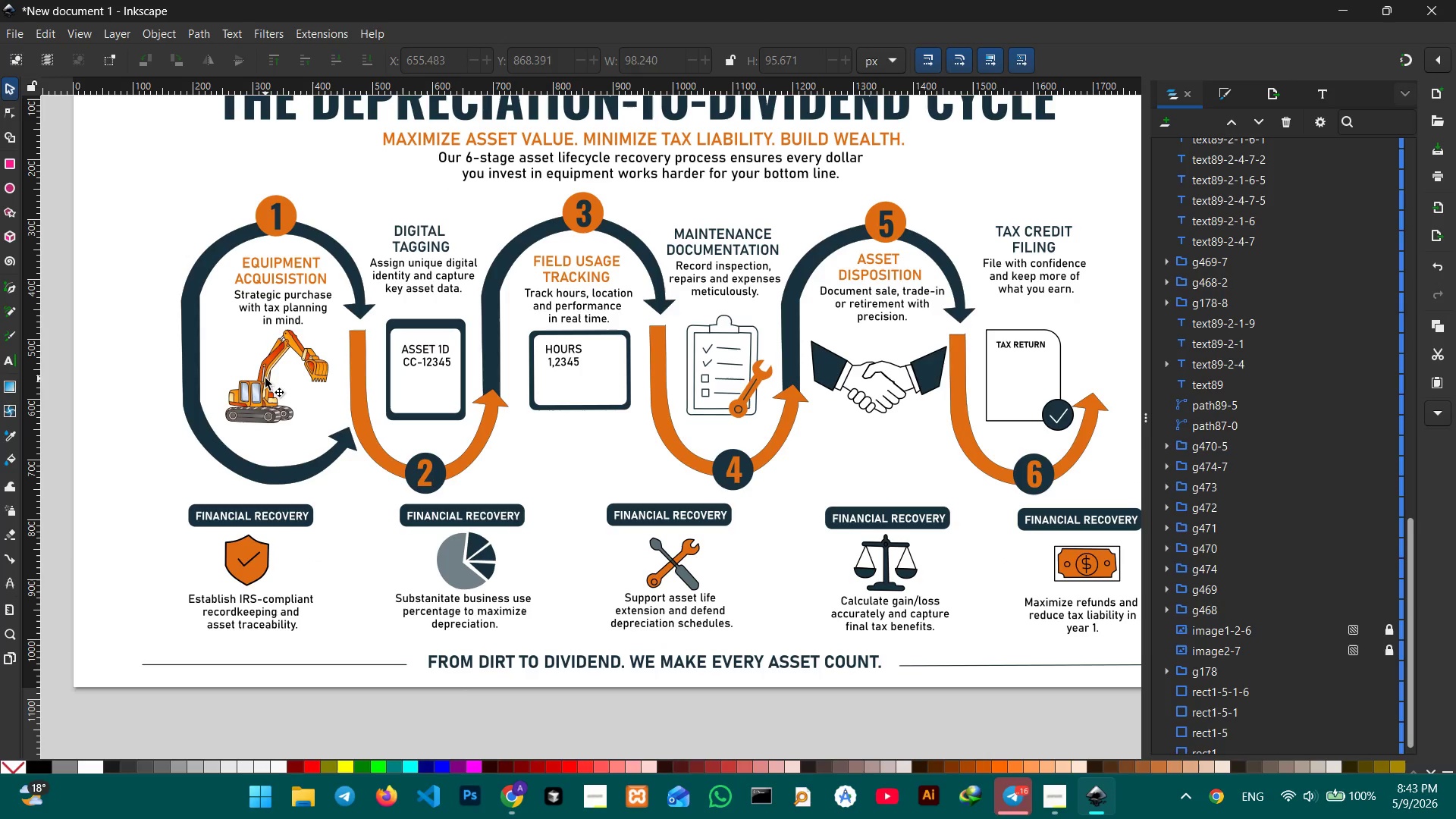 
triple_click([265, 379])
 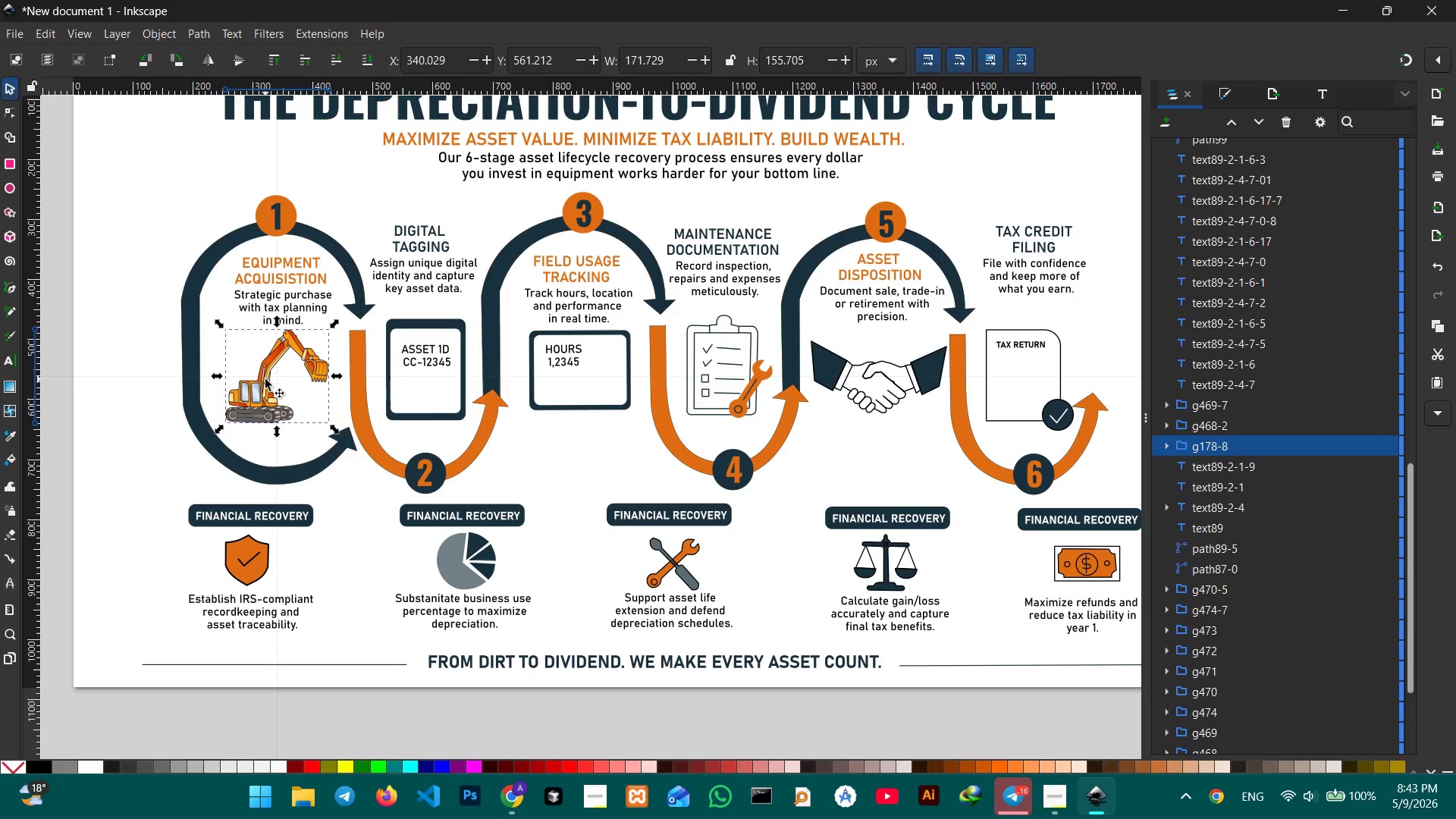 
hold_key(key=ShiftLeft, duration=0.7)
 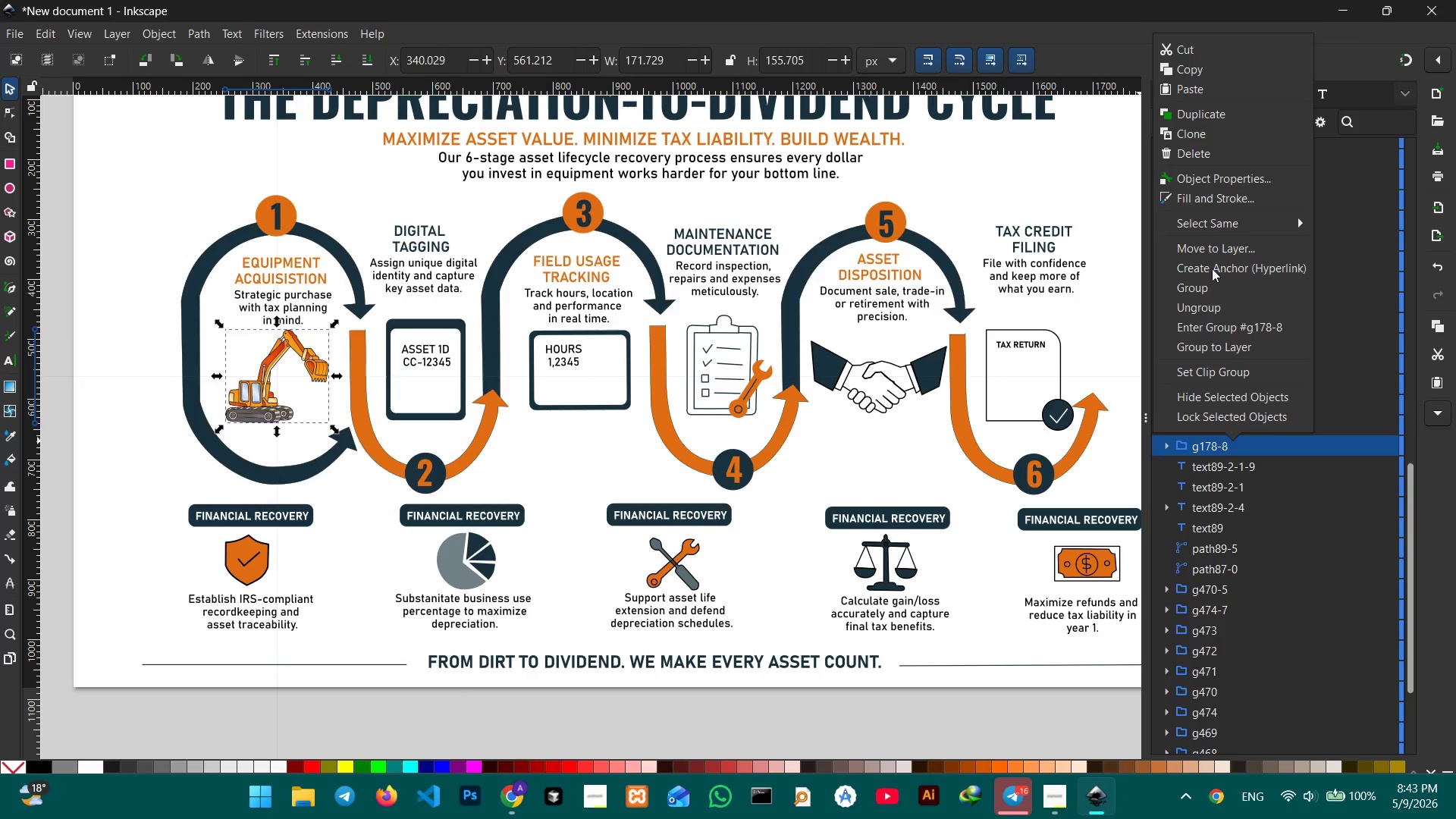 
left_click([1222, 309])
 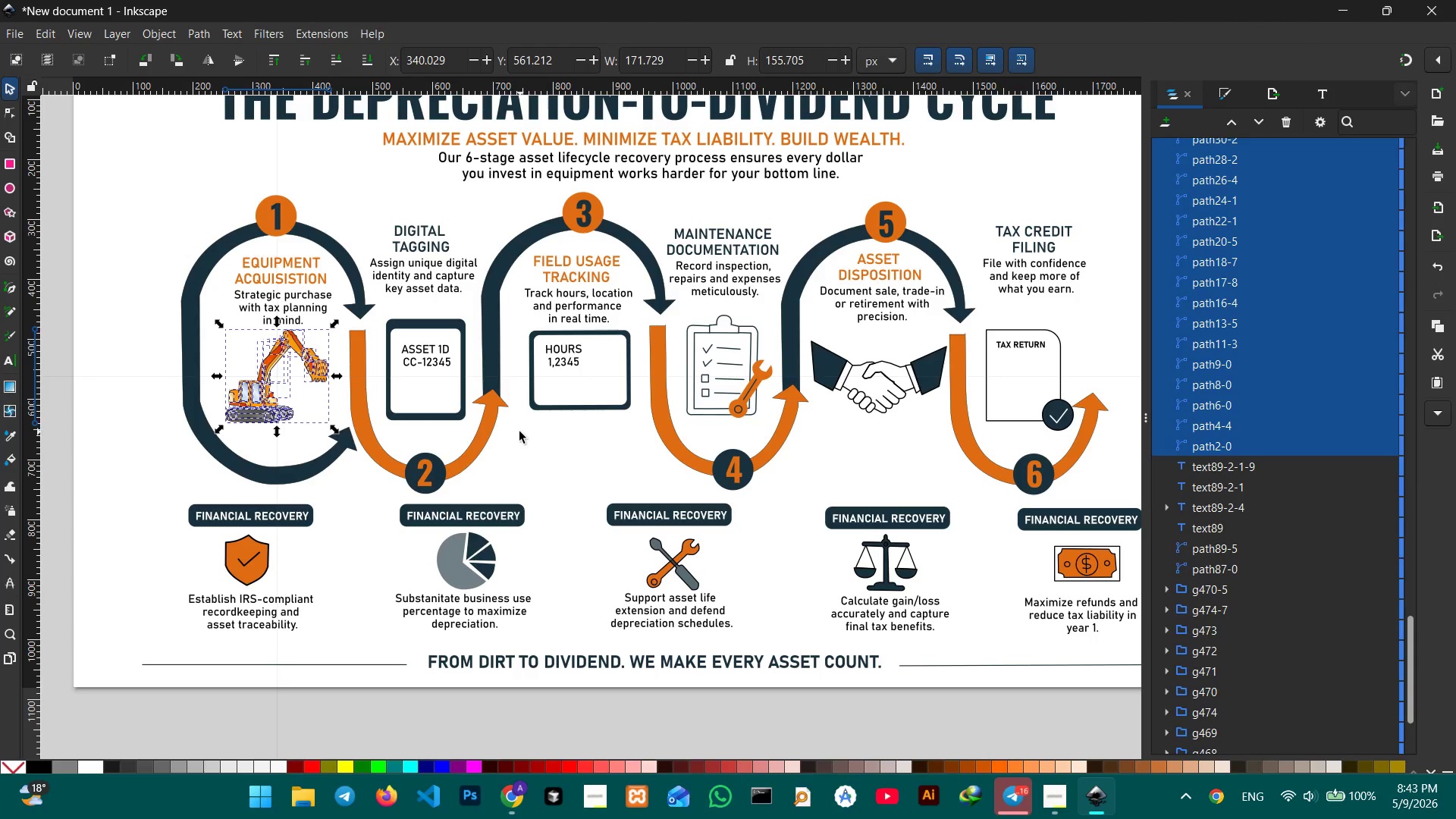 
left_click([490, 441])
 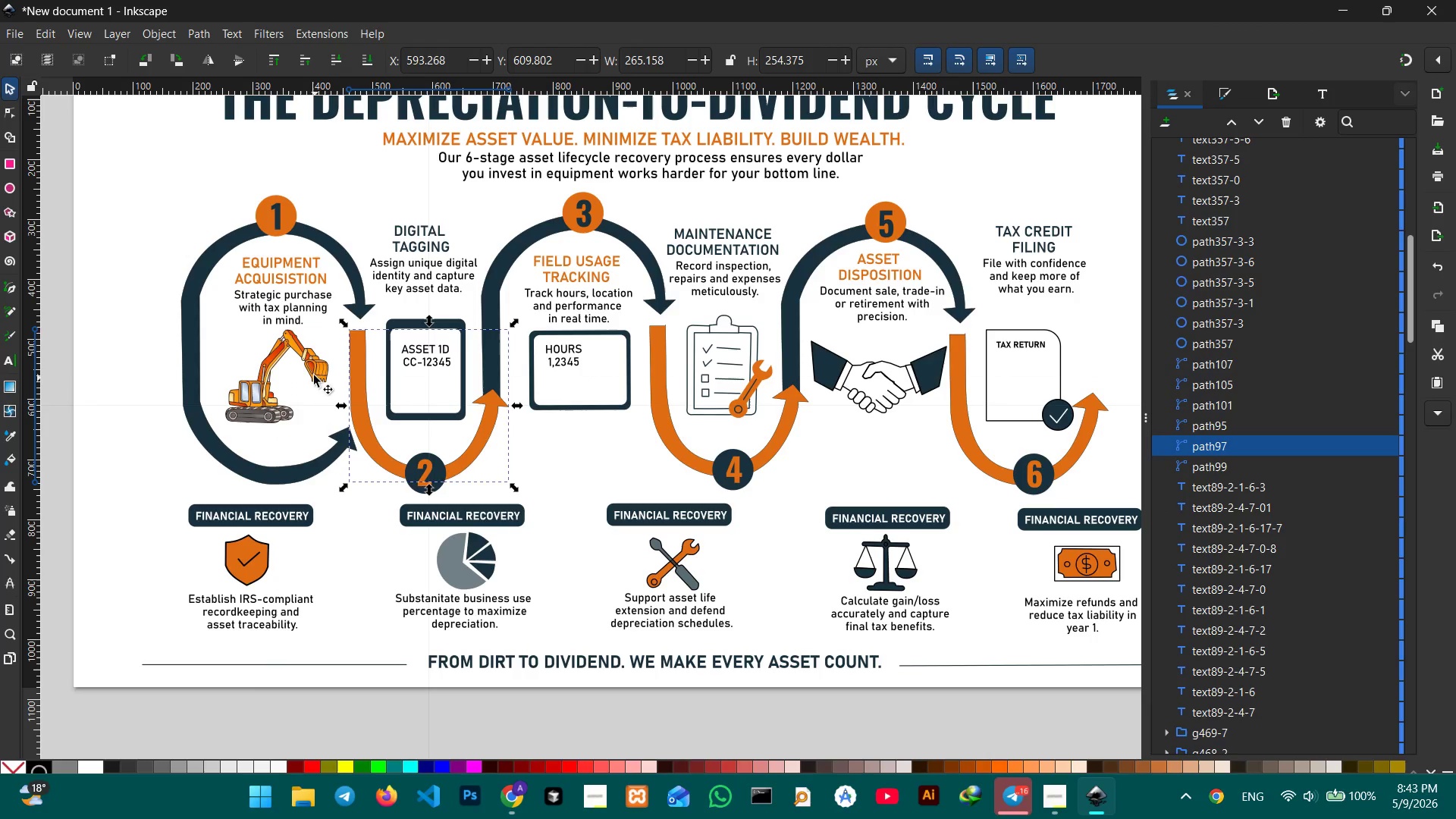 
left_click([315, 369])
 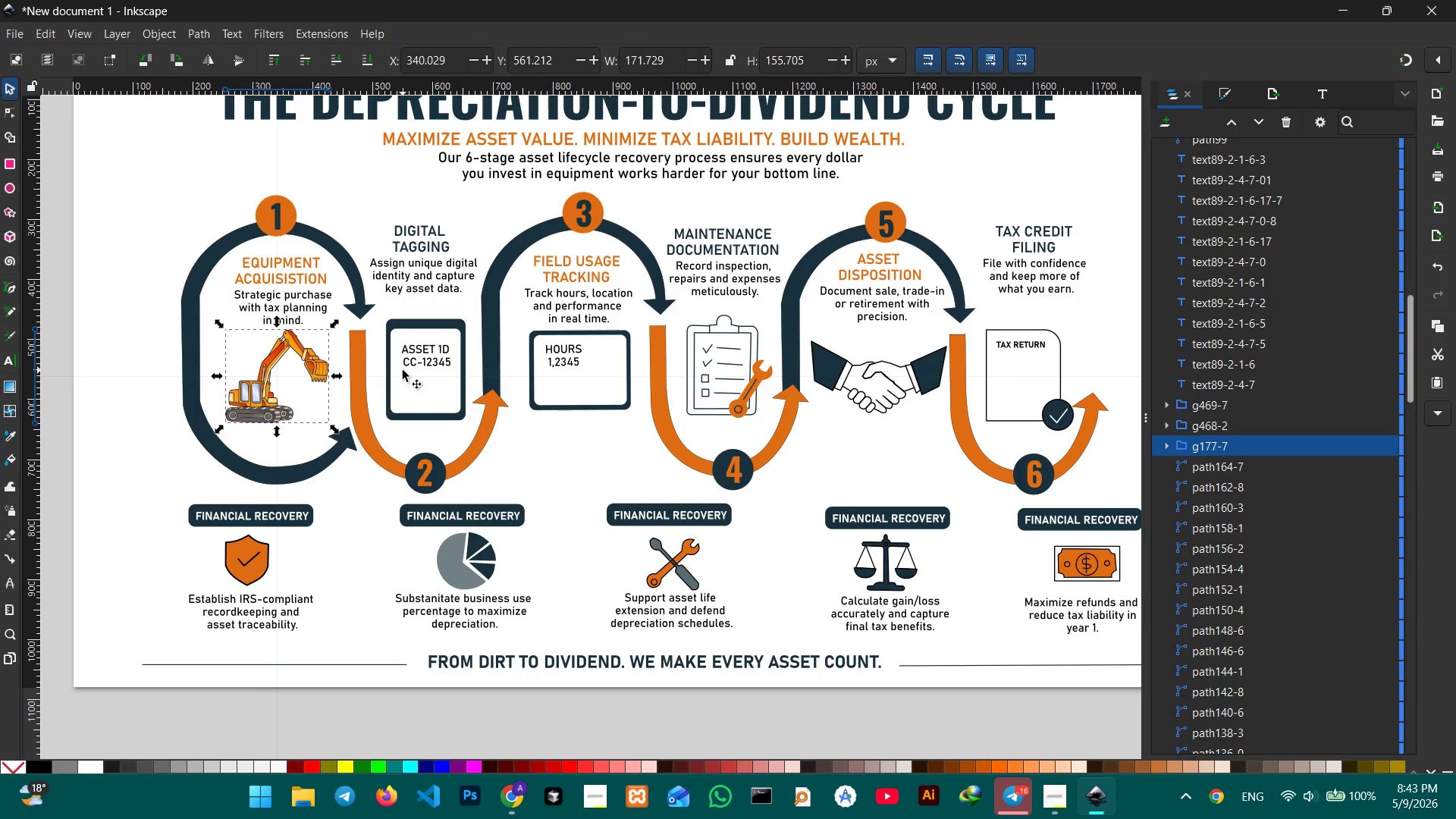 
left_click([403, 370])
 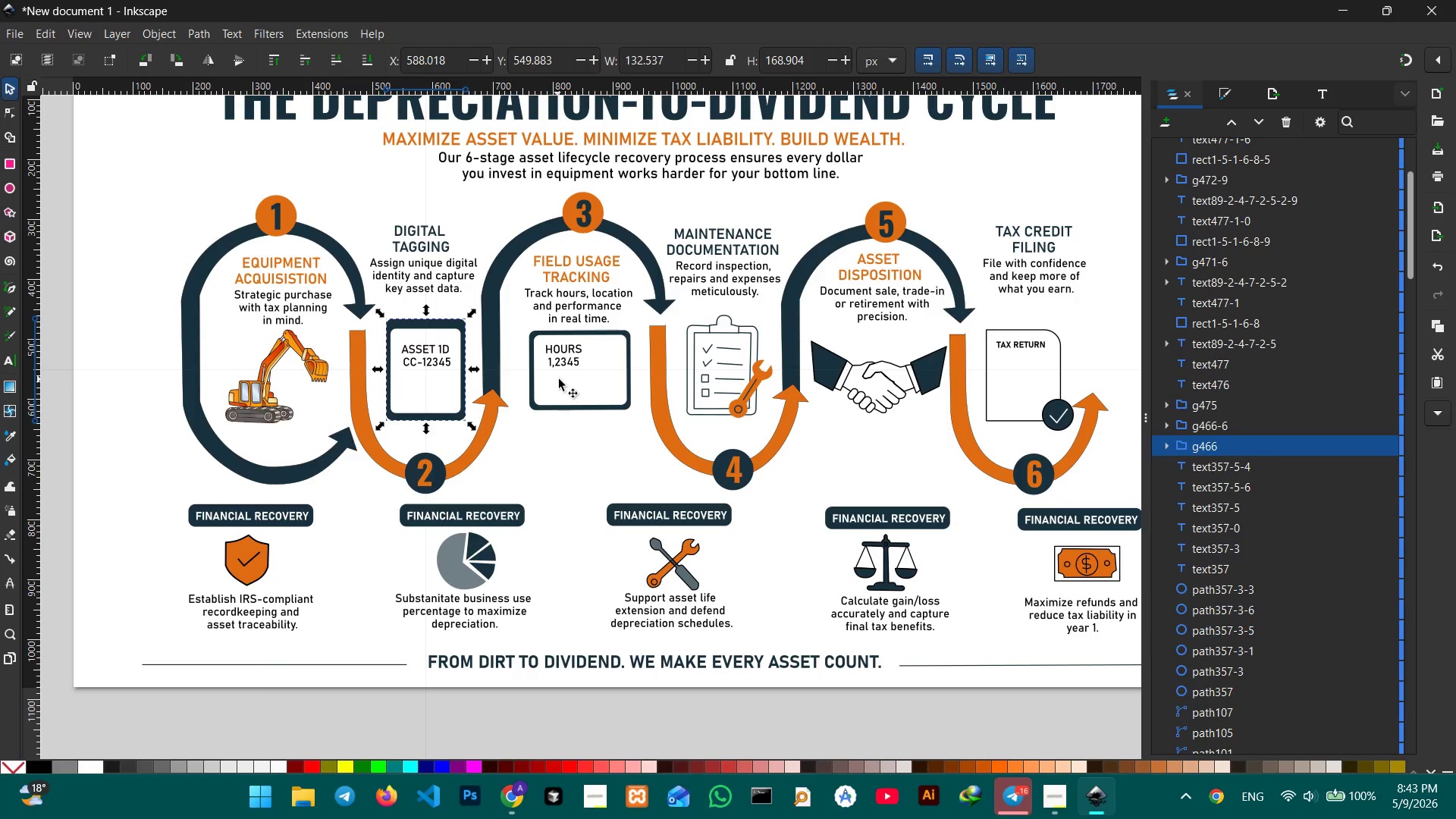 
left_click([559, 379])
 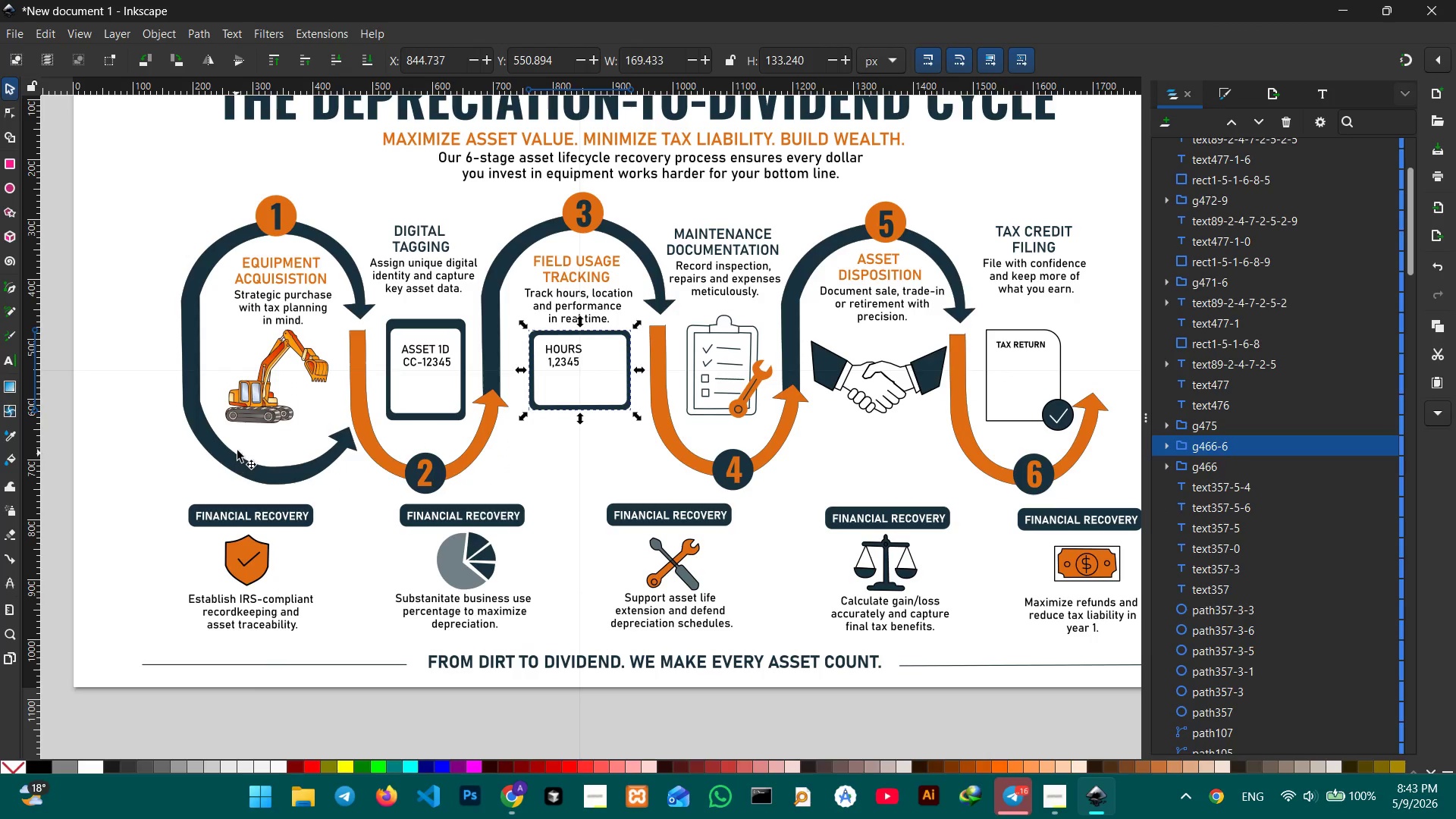 
left_click([262, 409])
 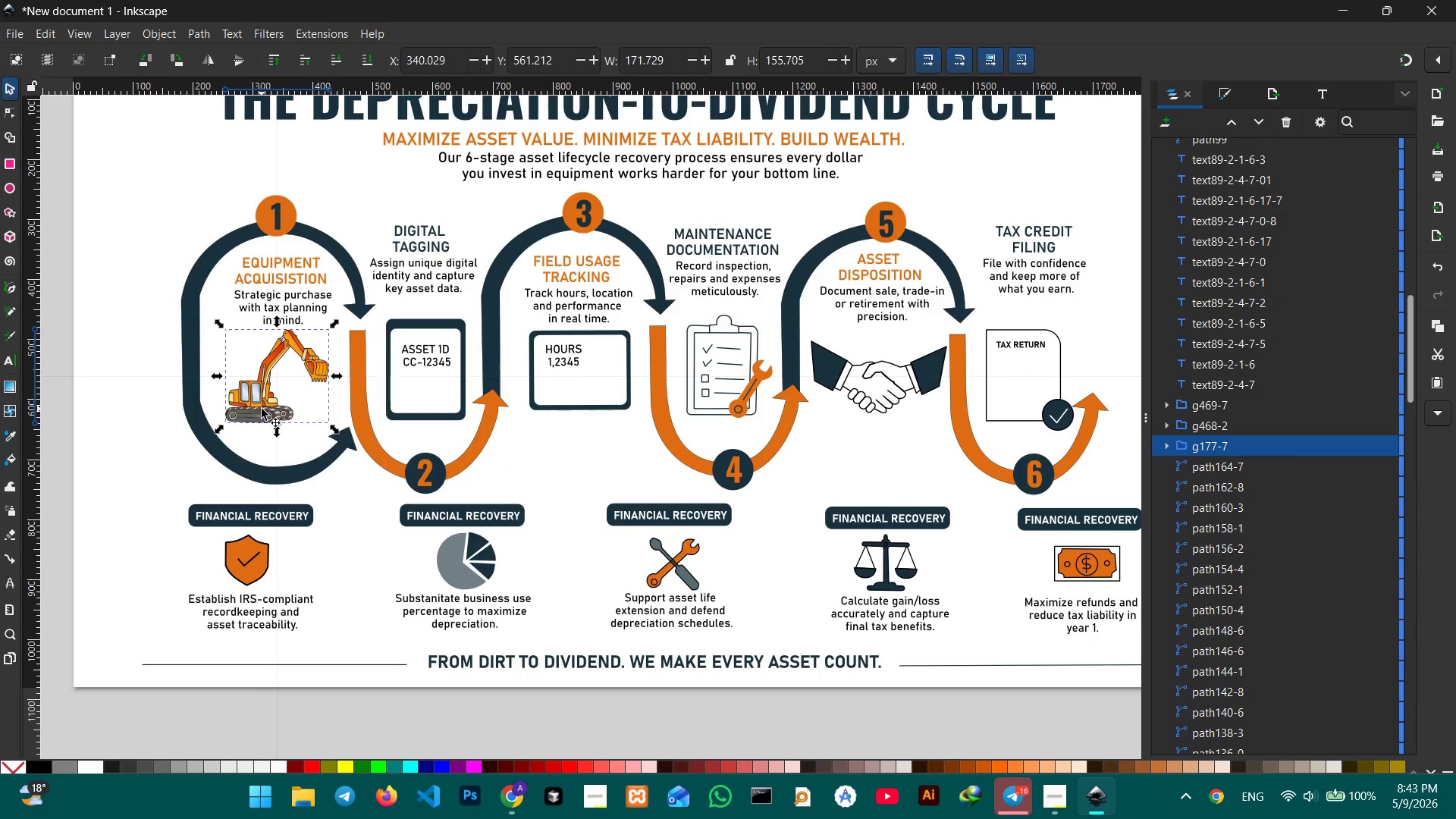 
left_click_drag(start_coordinate=[262, 409], to_coordinate=[262, 429])
 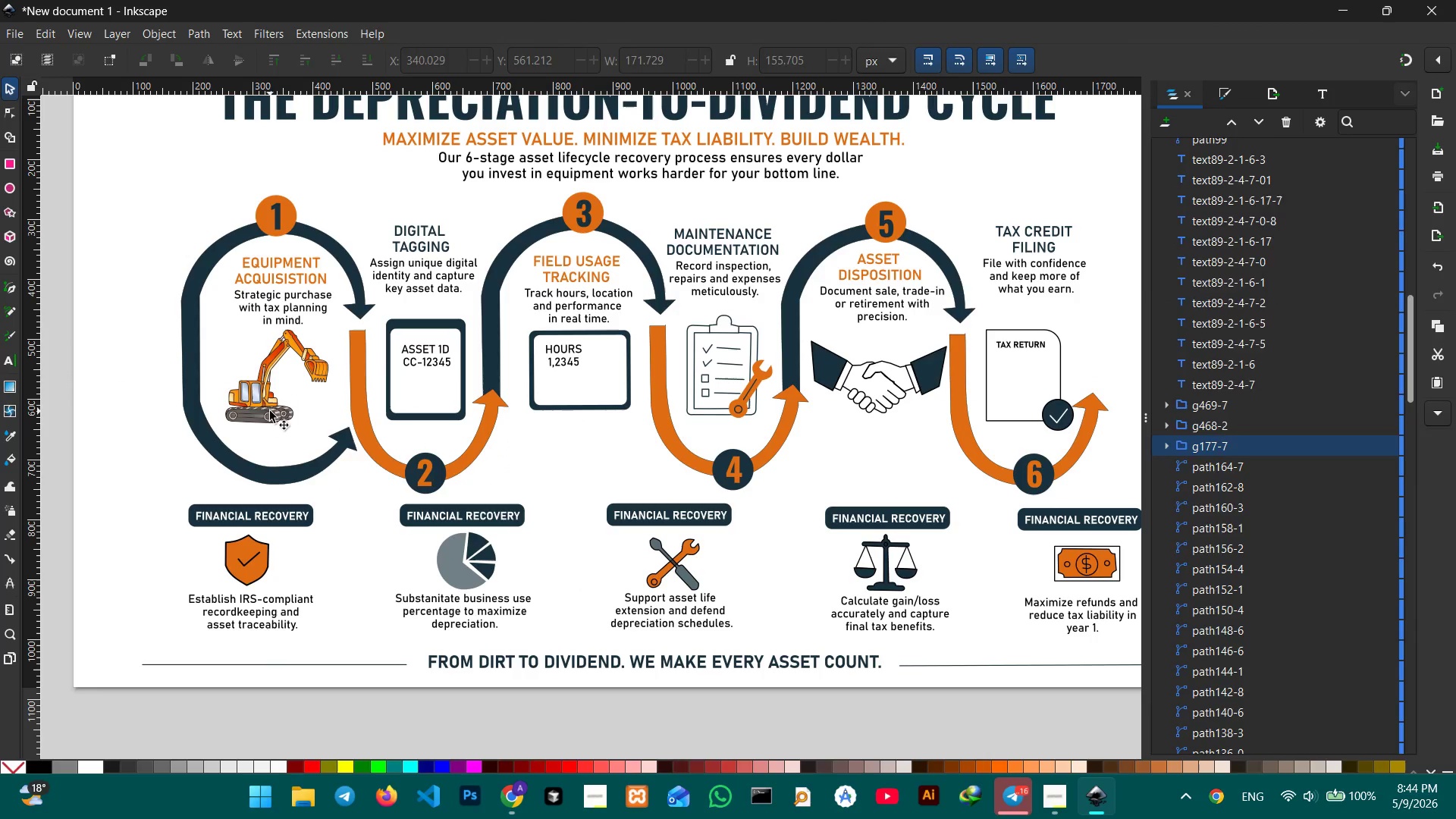 
left_click_drag(start_coordinate=[270, 411], to_coordinate=[269, 439])
 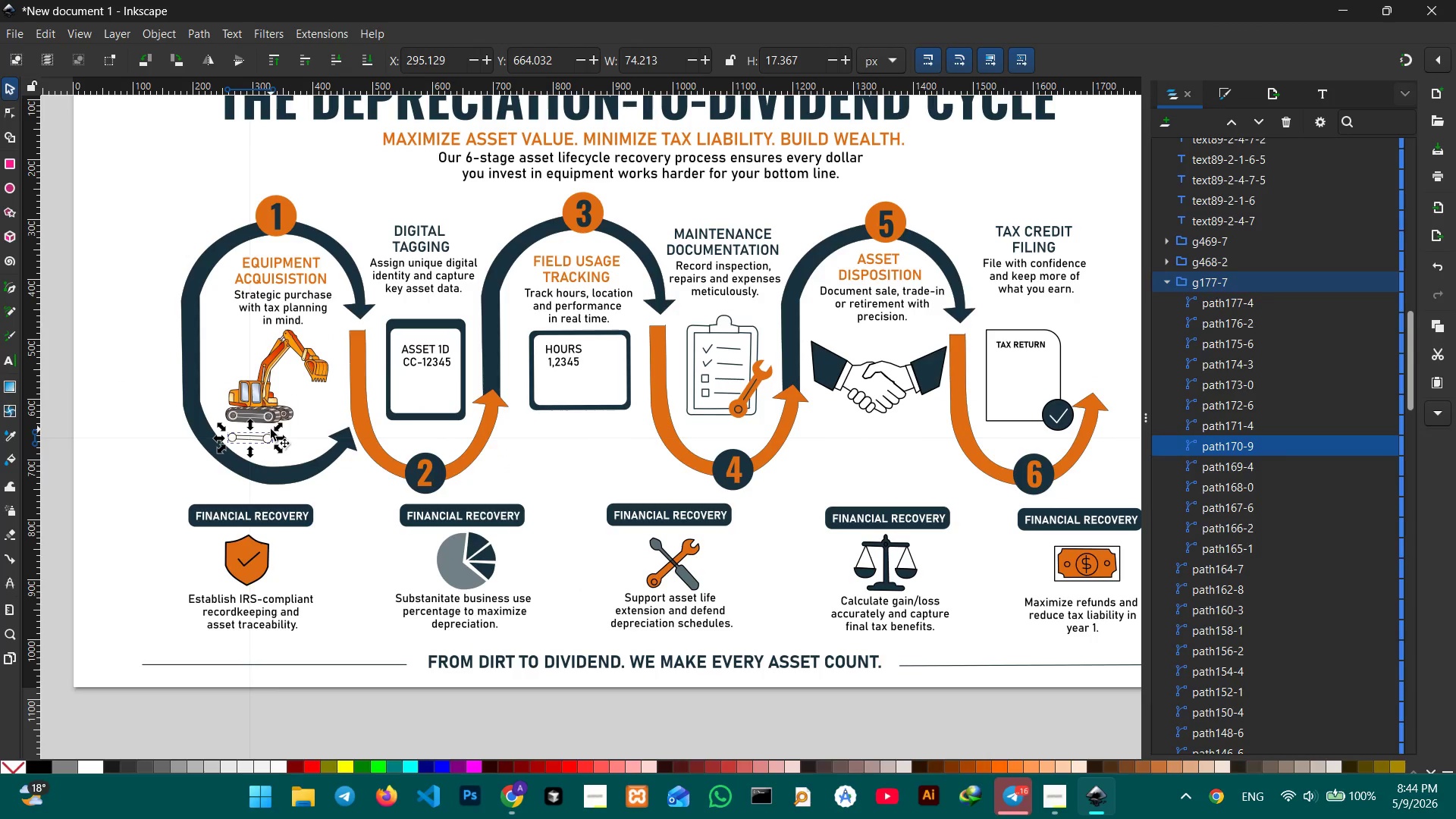 
key(Control+Z)
 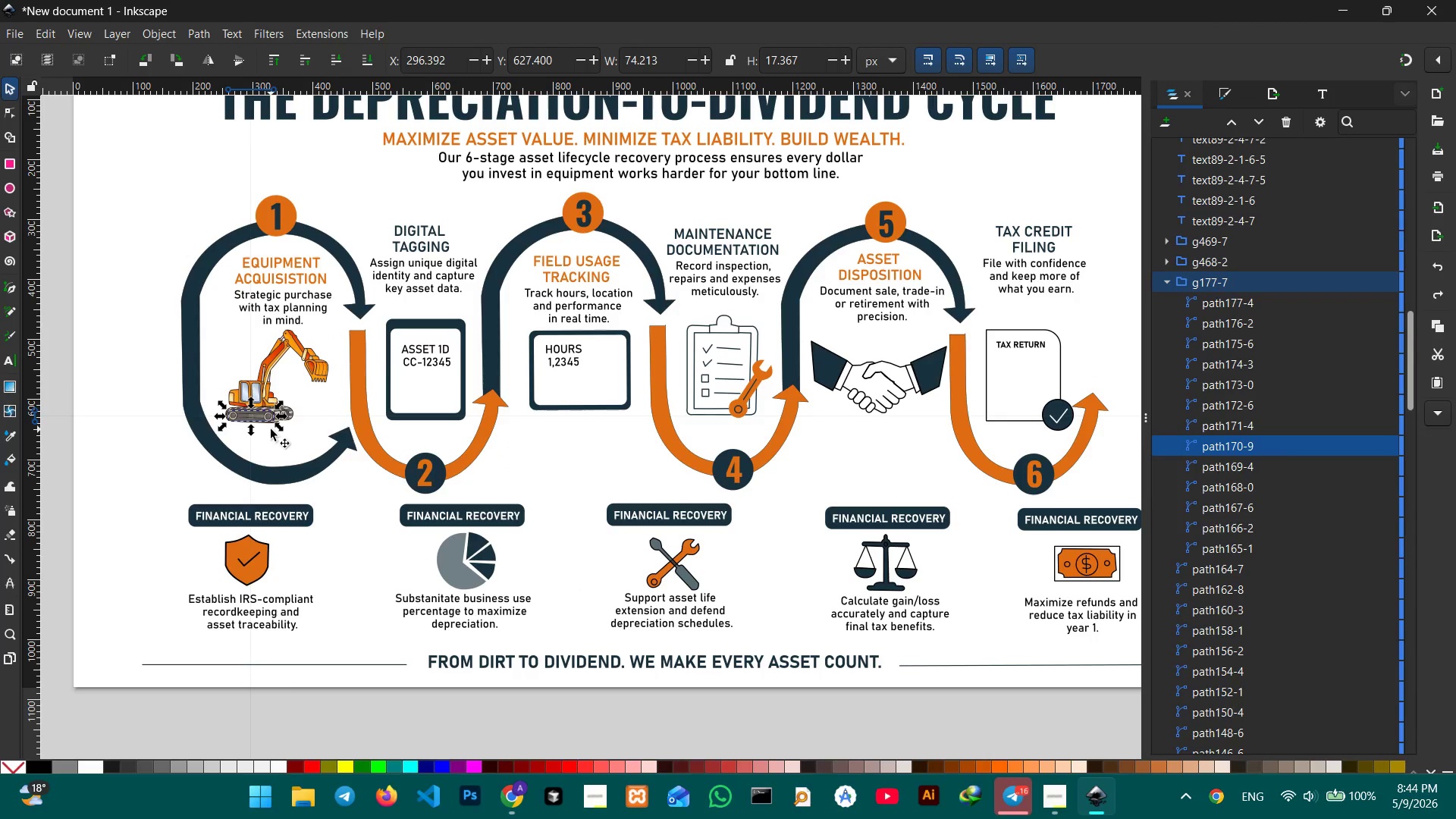 
key(Control+Z)
 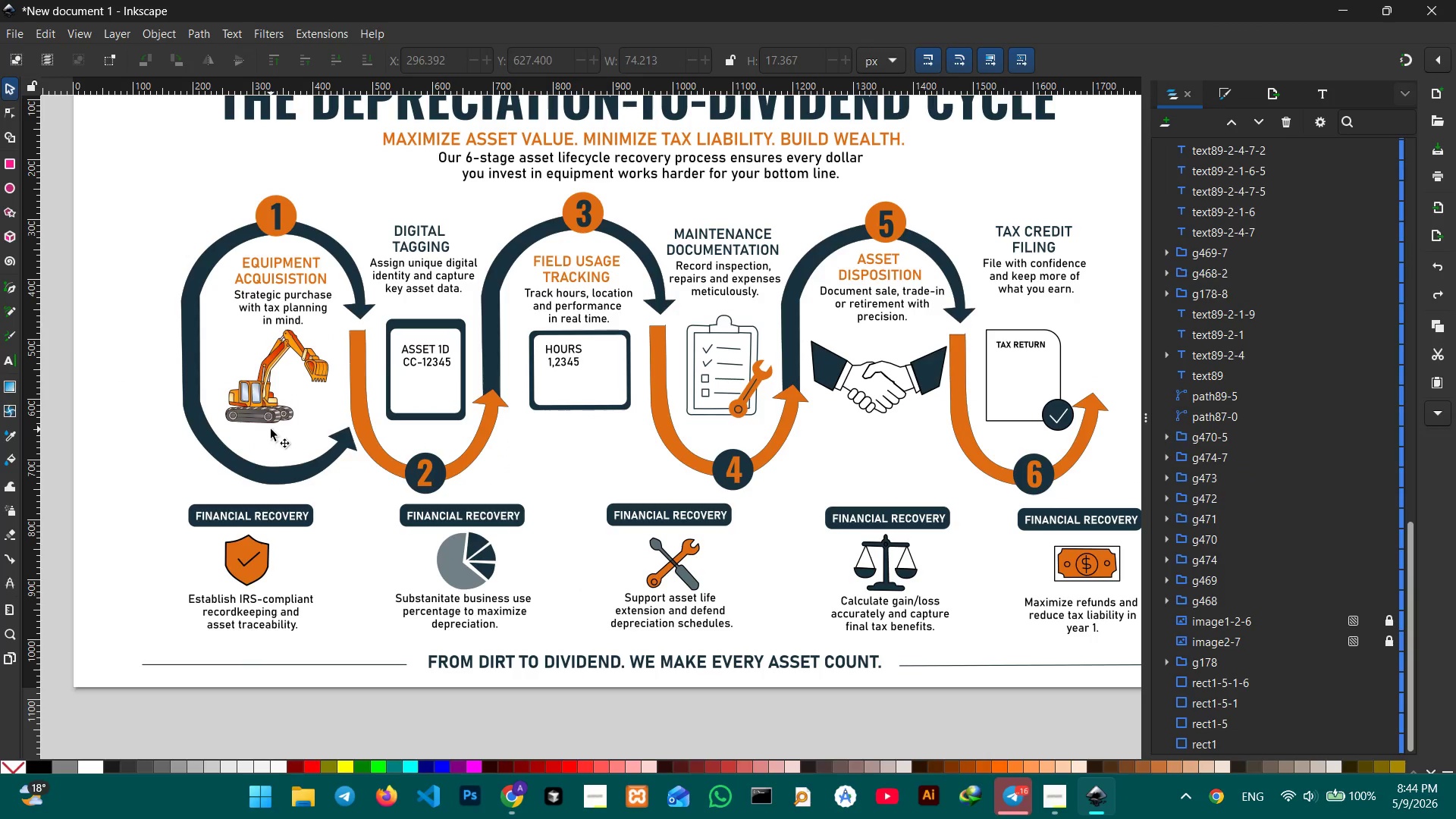 
key(Control+Z)
 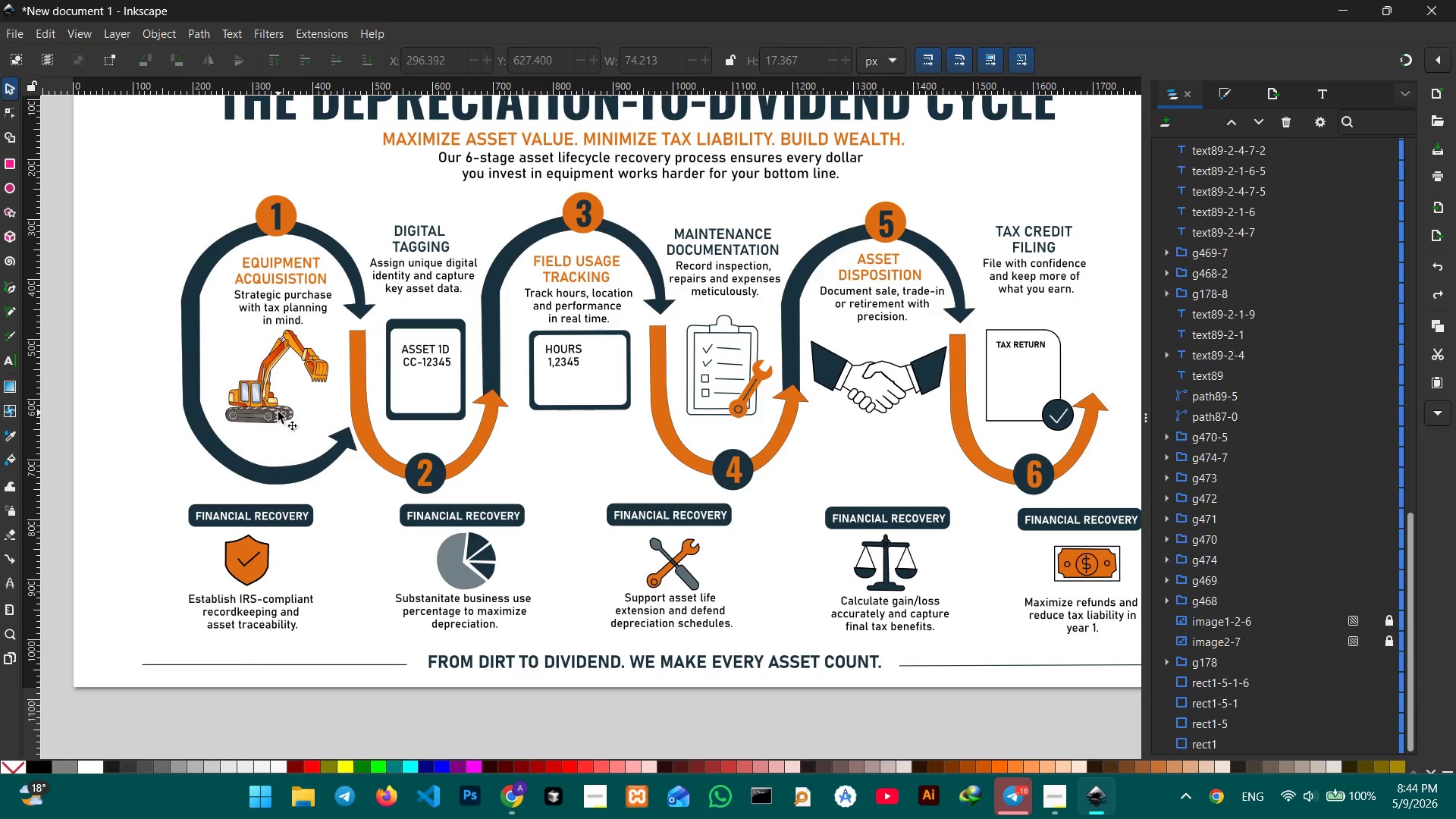 
left_click([278, 412])
 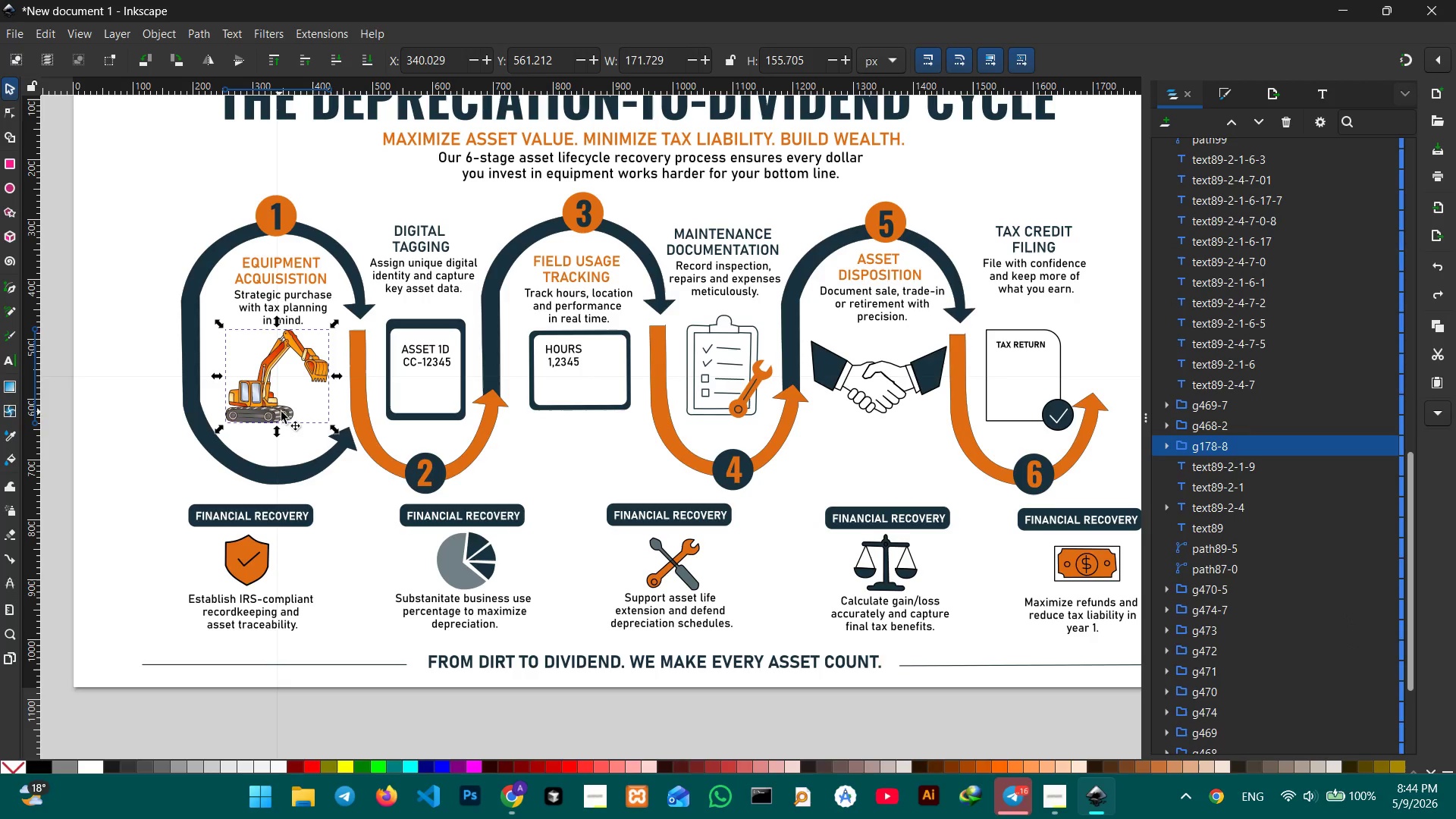 
hold_key(key=ShiftLeft, duration=5.47)
left_click([445, 419])
 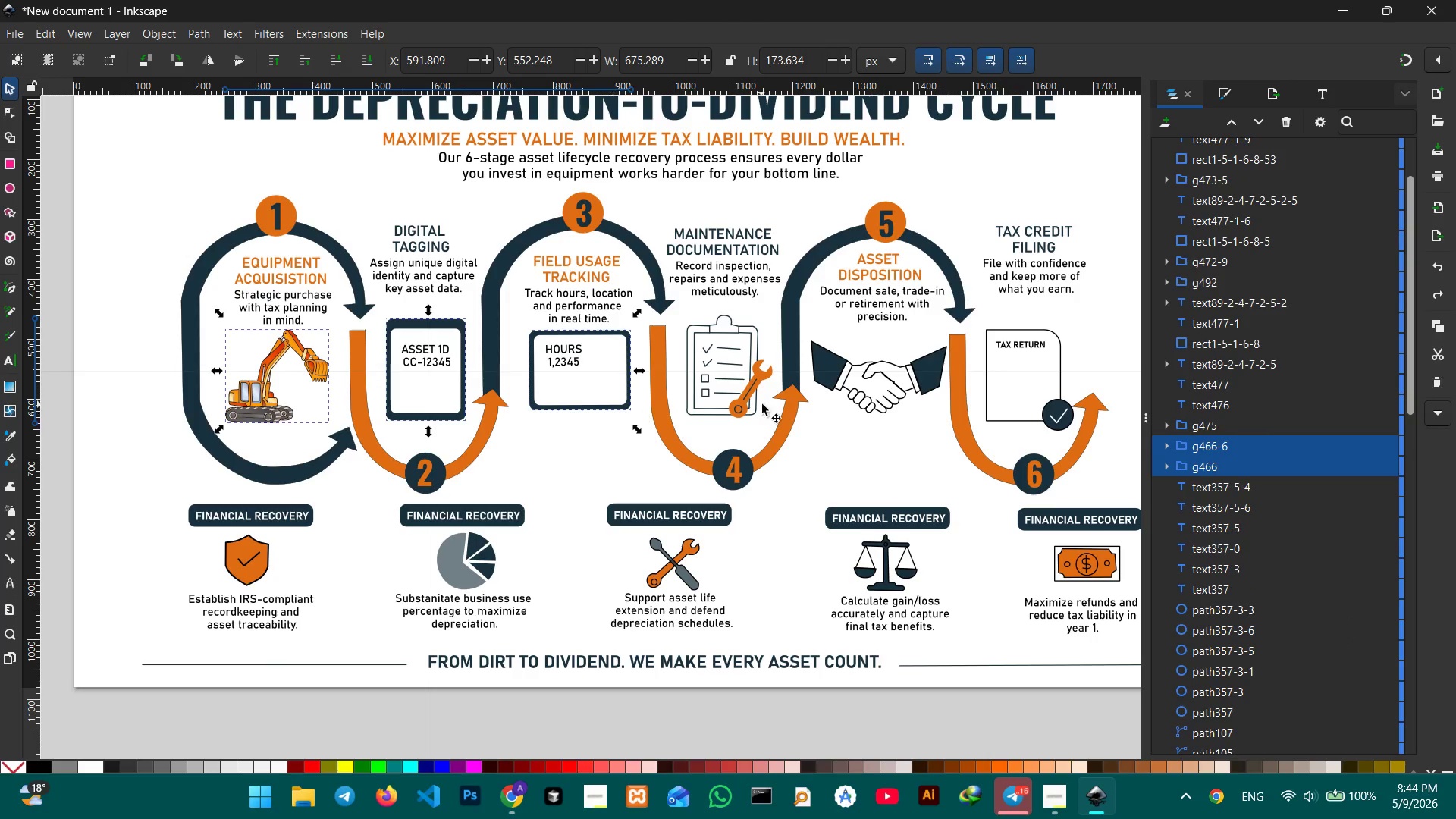 
left_click([728, 402])
 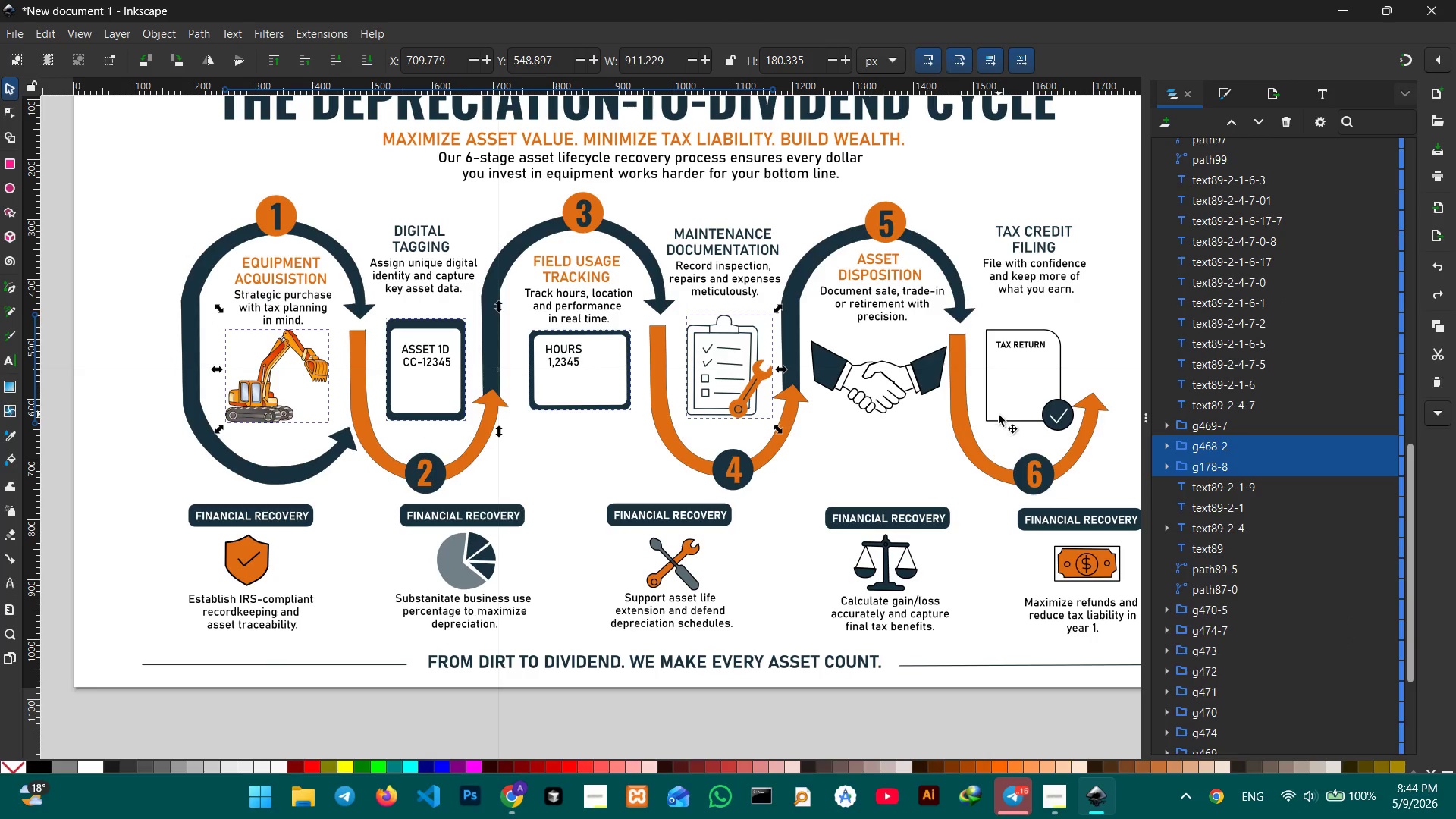 
left_click([999, 418])
 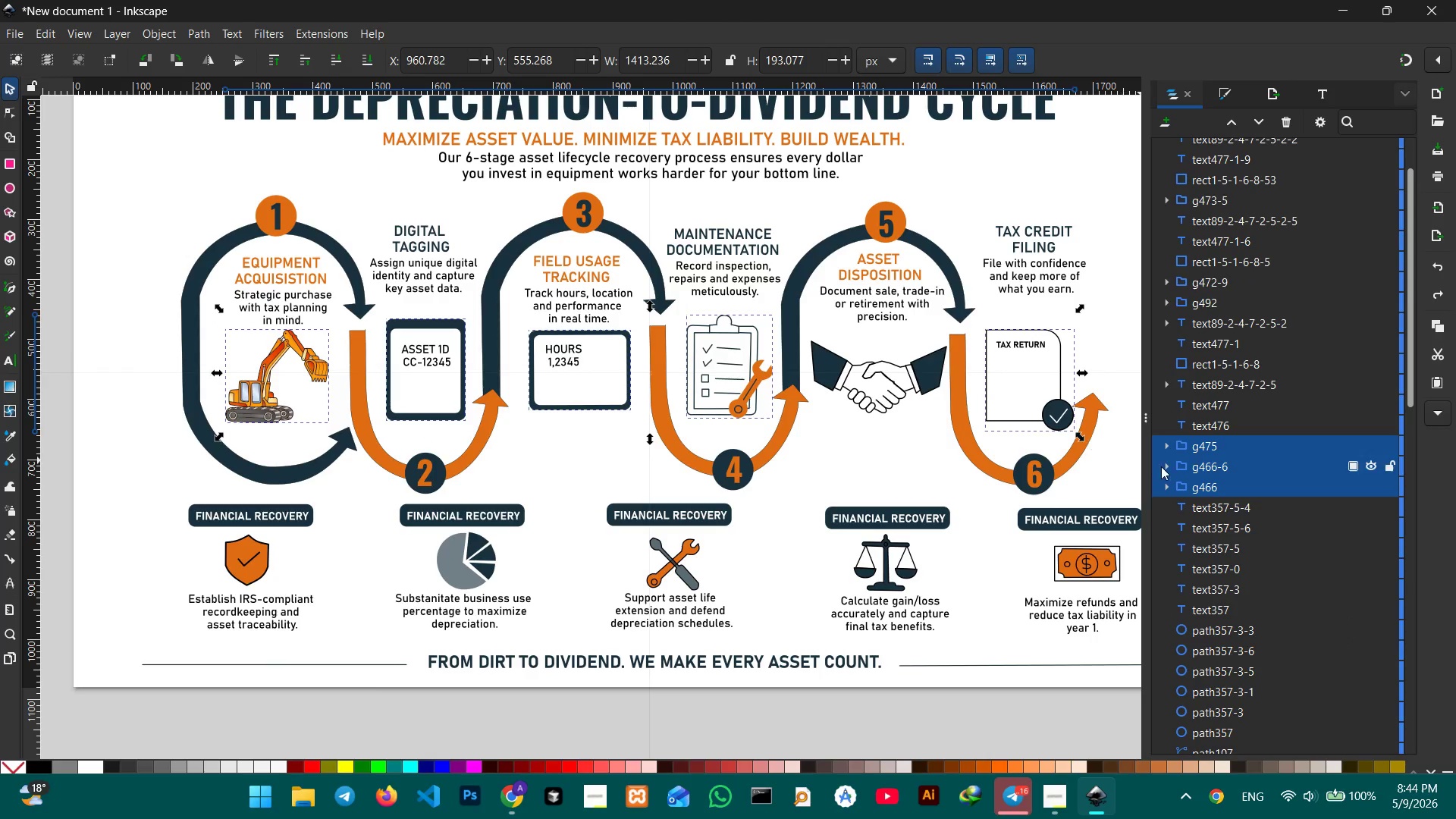 
key(Control+G)
 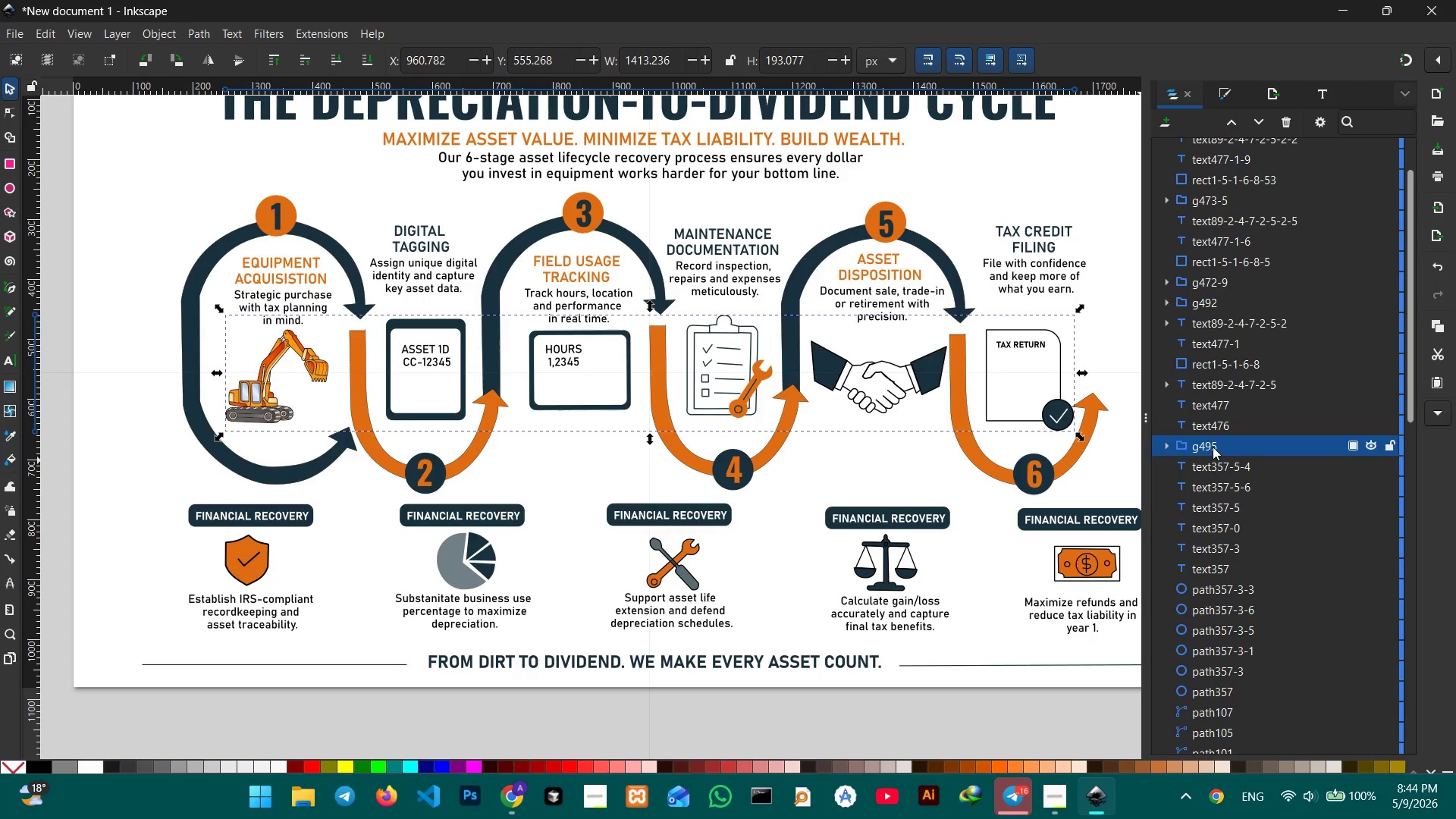 
double_click([1213, 447])
 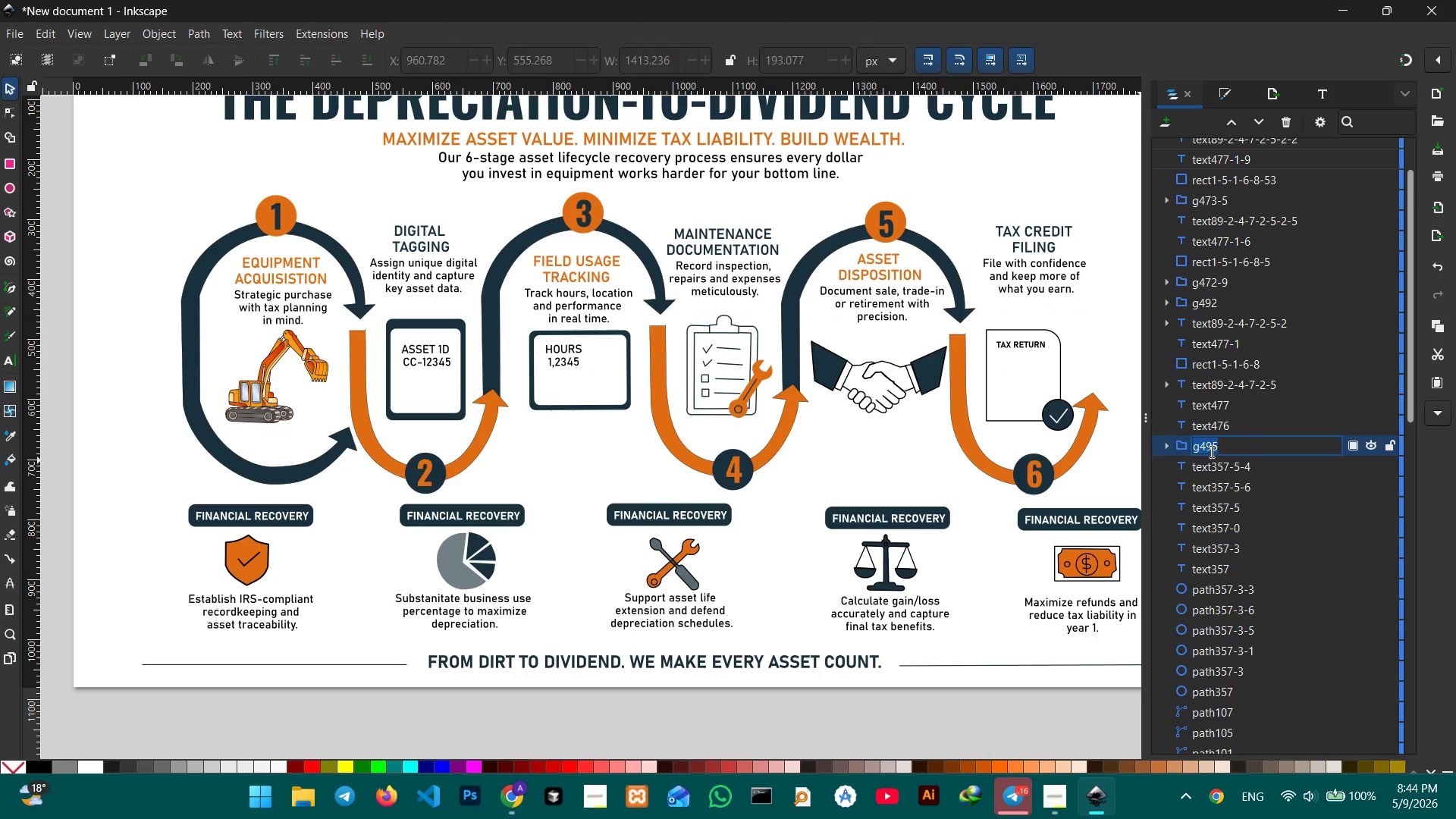 
type(ICONS)
 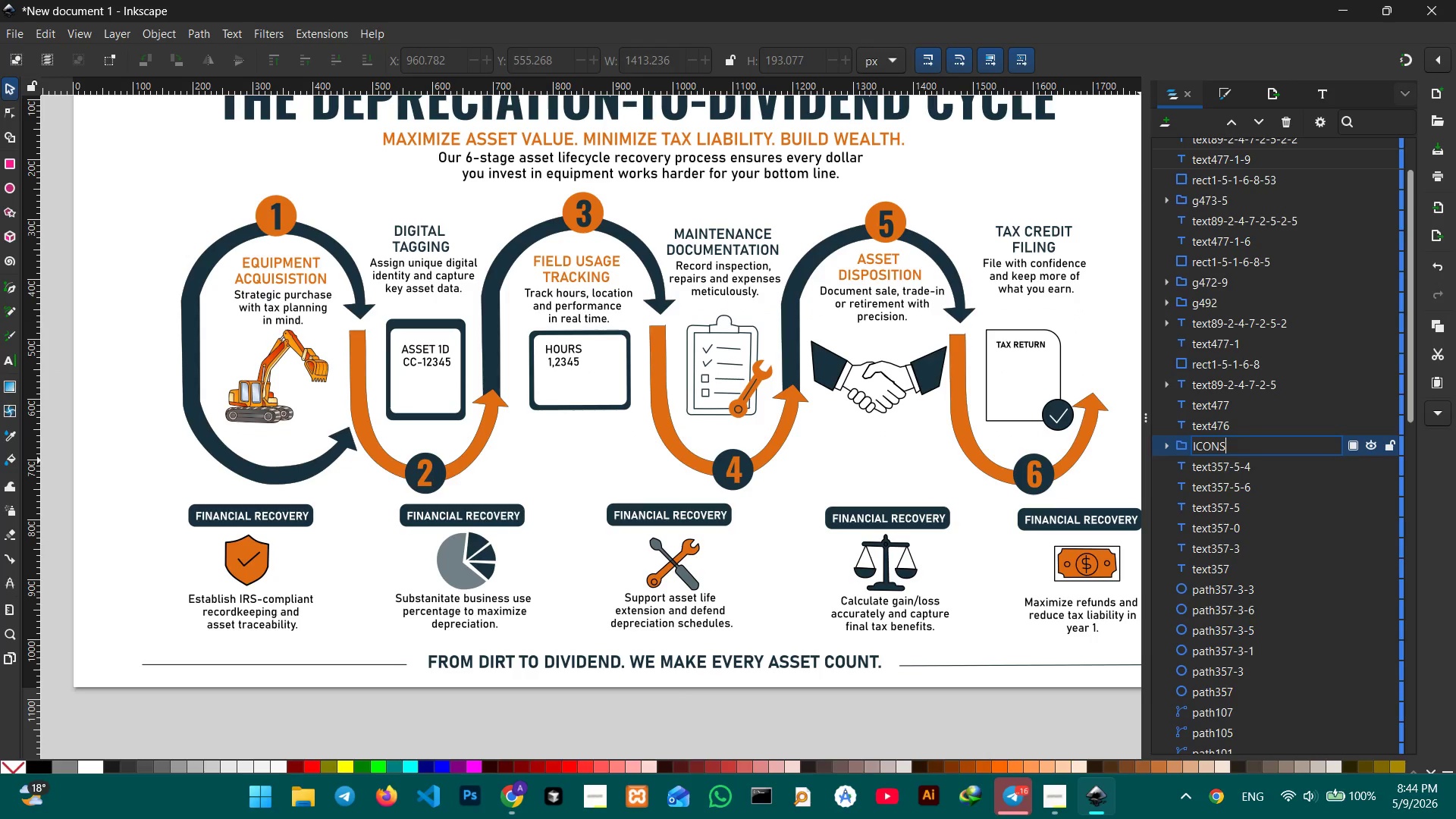 
key(Enter)
 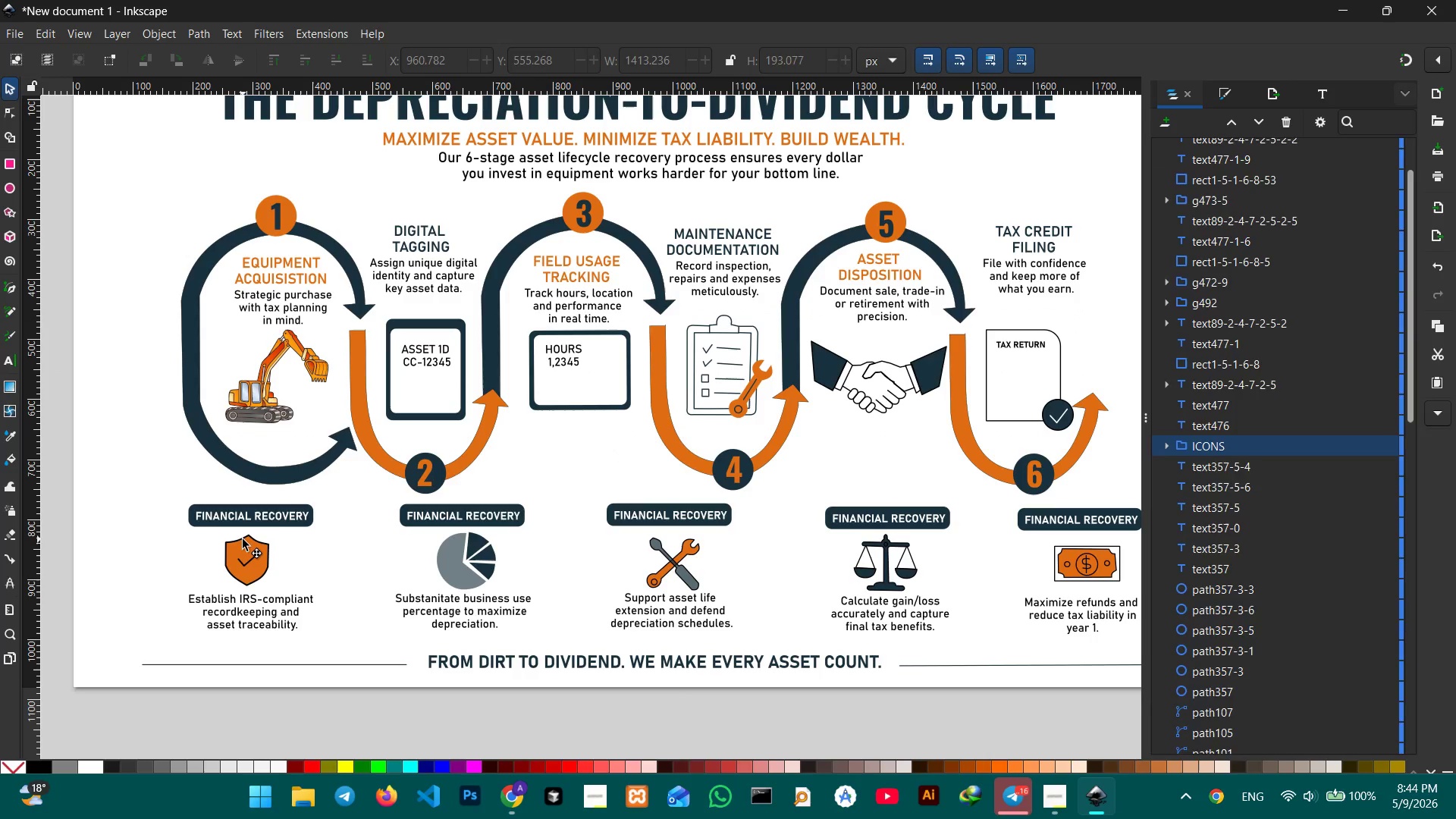 
hold_key(key=ShiftLeft, duration=2.66)
left_click([474, 557])
 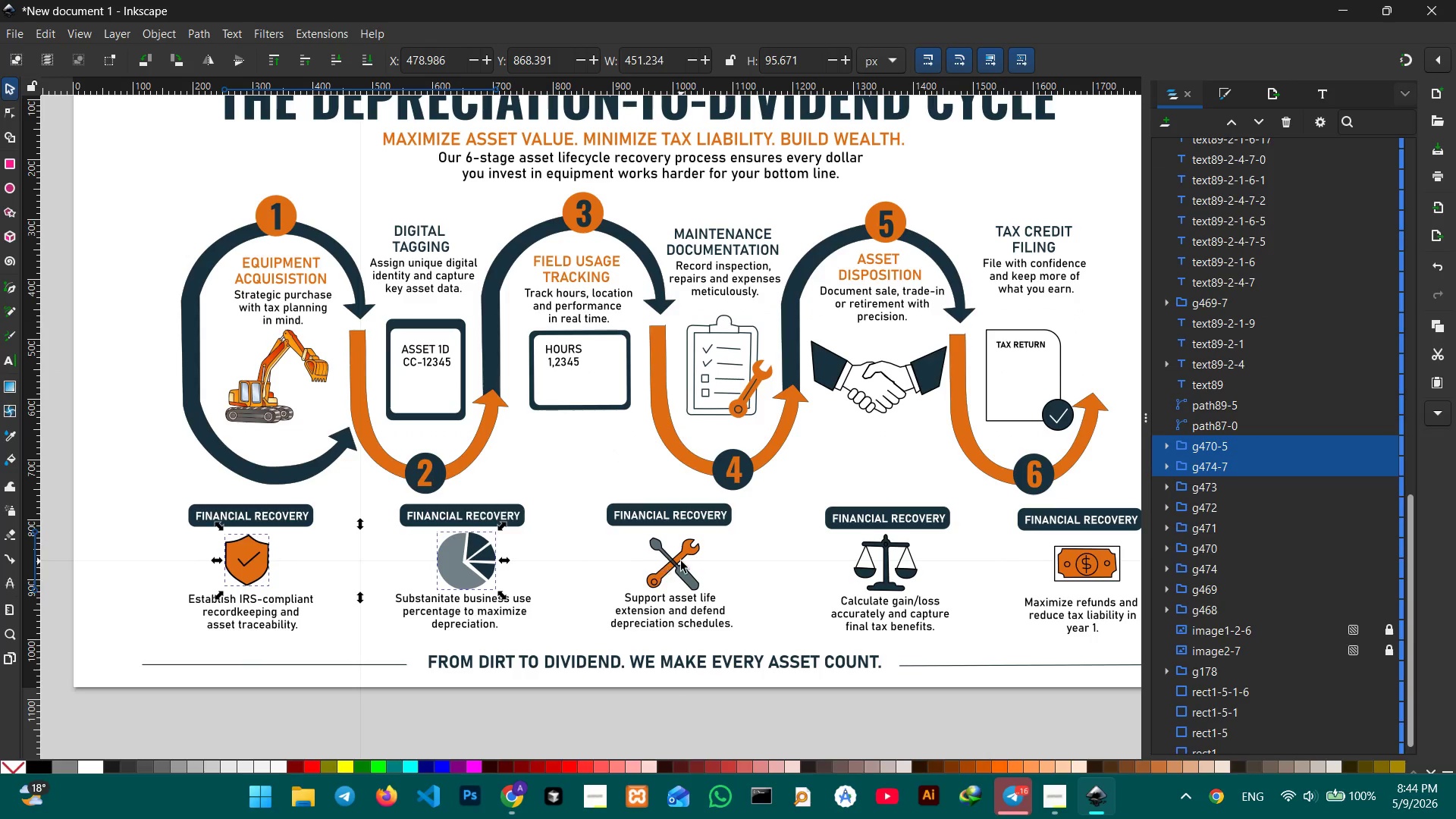 
left_click([681, 561])
 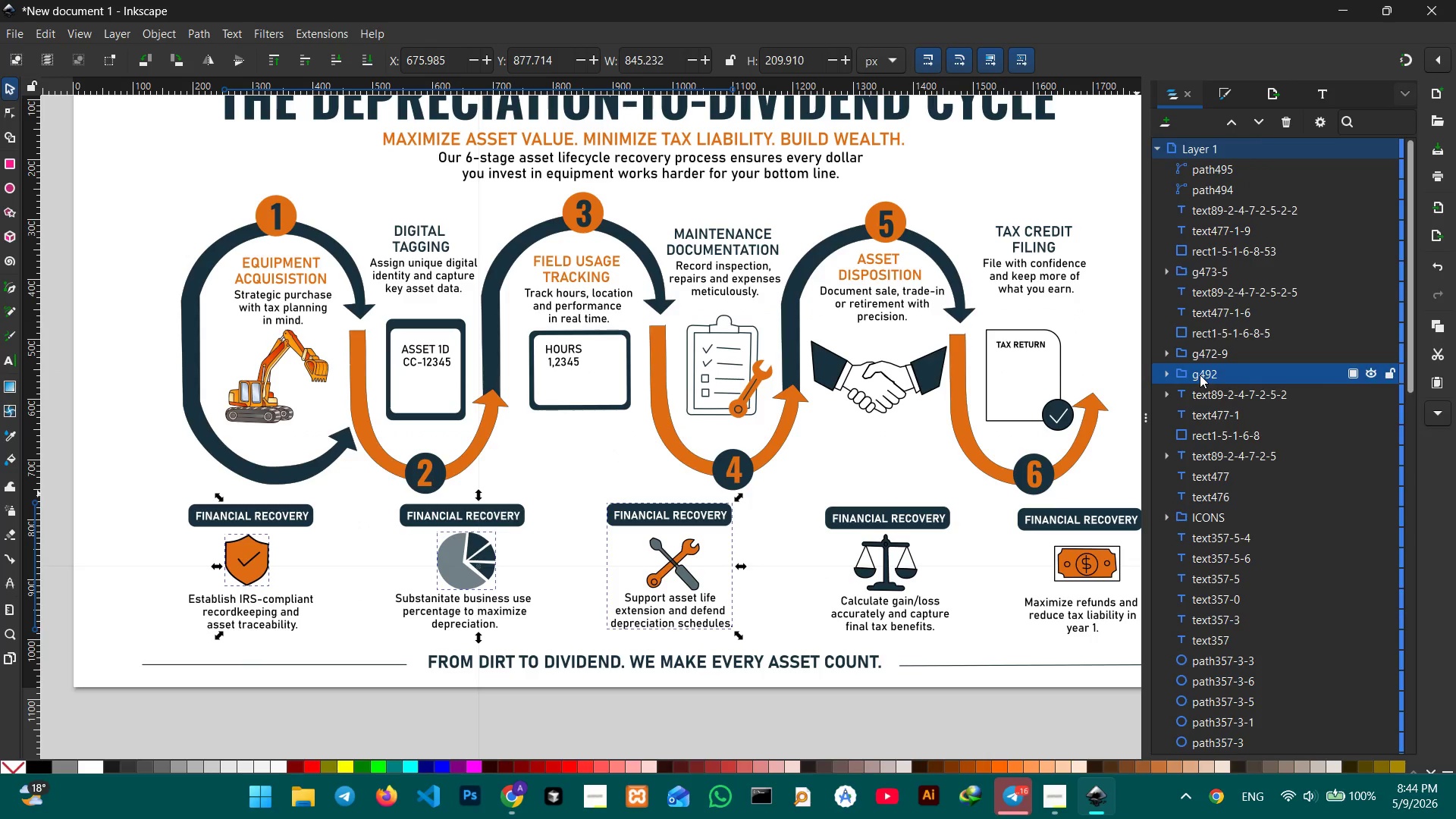 
left_click([771, 537])
 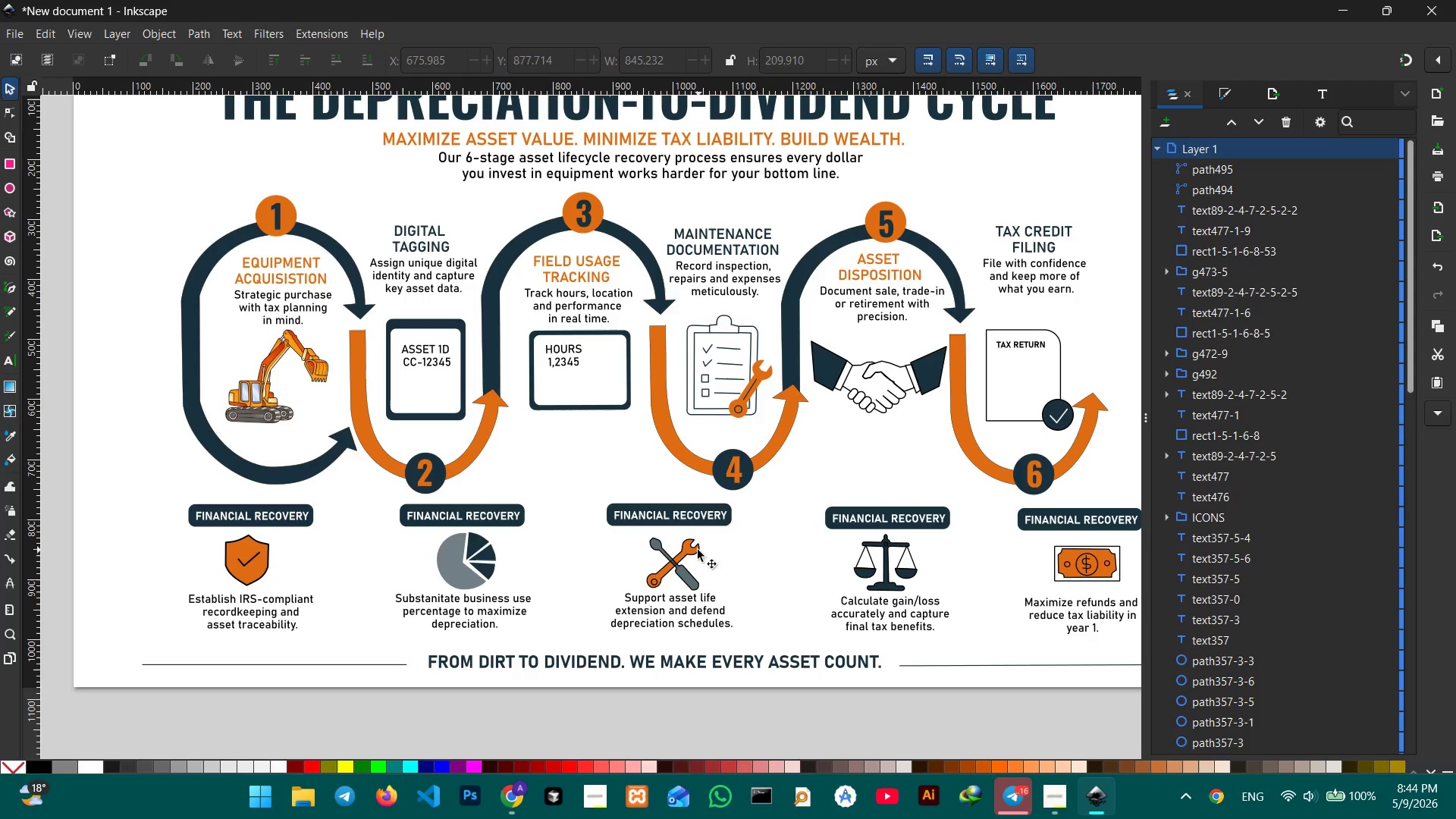 
double_click([697, 551])
 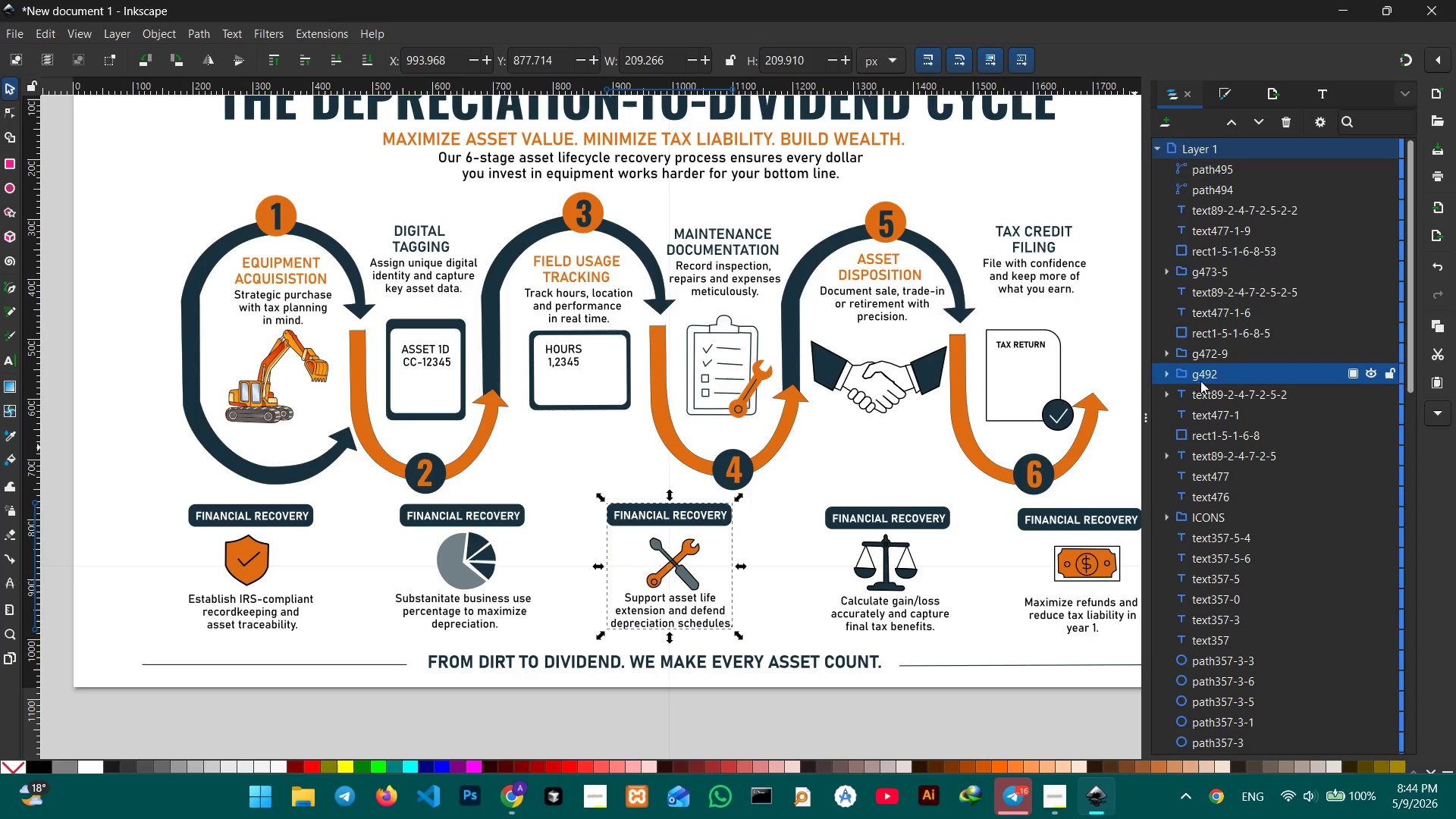 
right_click([1208, 377])
 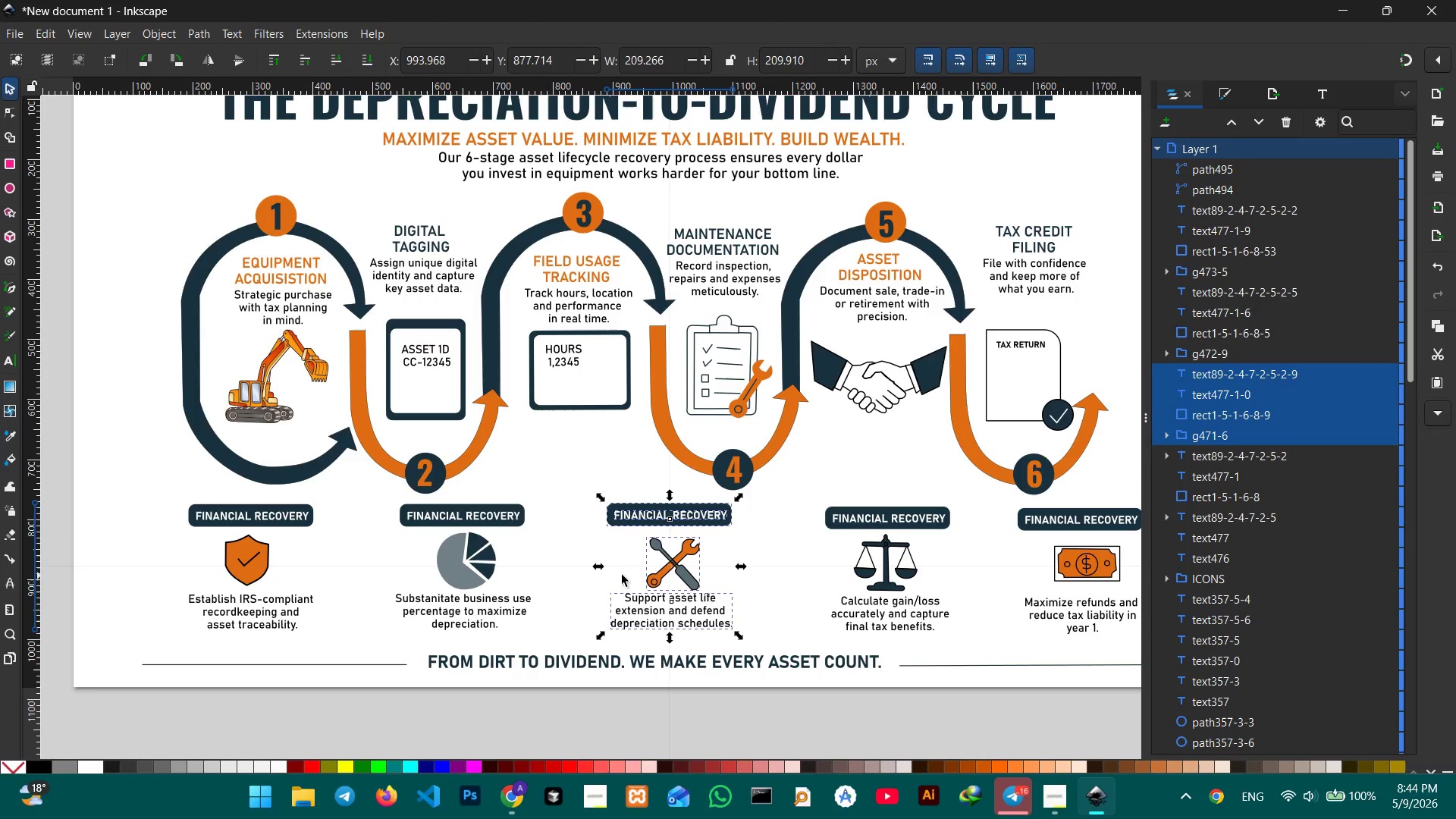 
left_click([586, 549])
 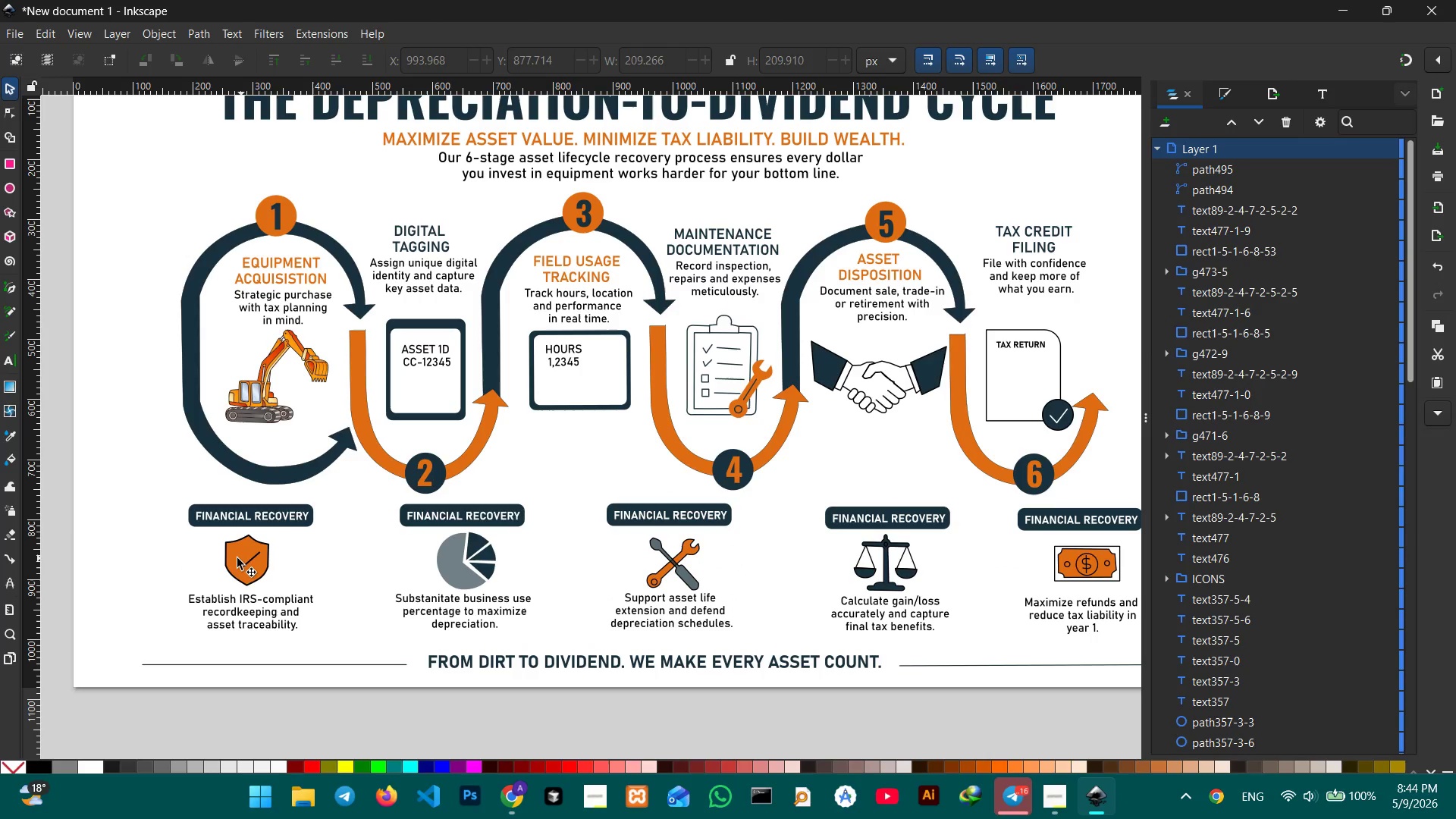 
left_click([236, 558])
 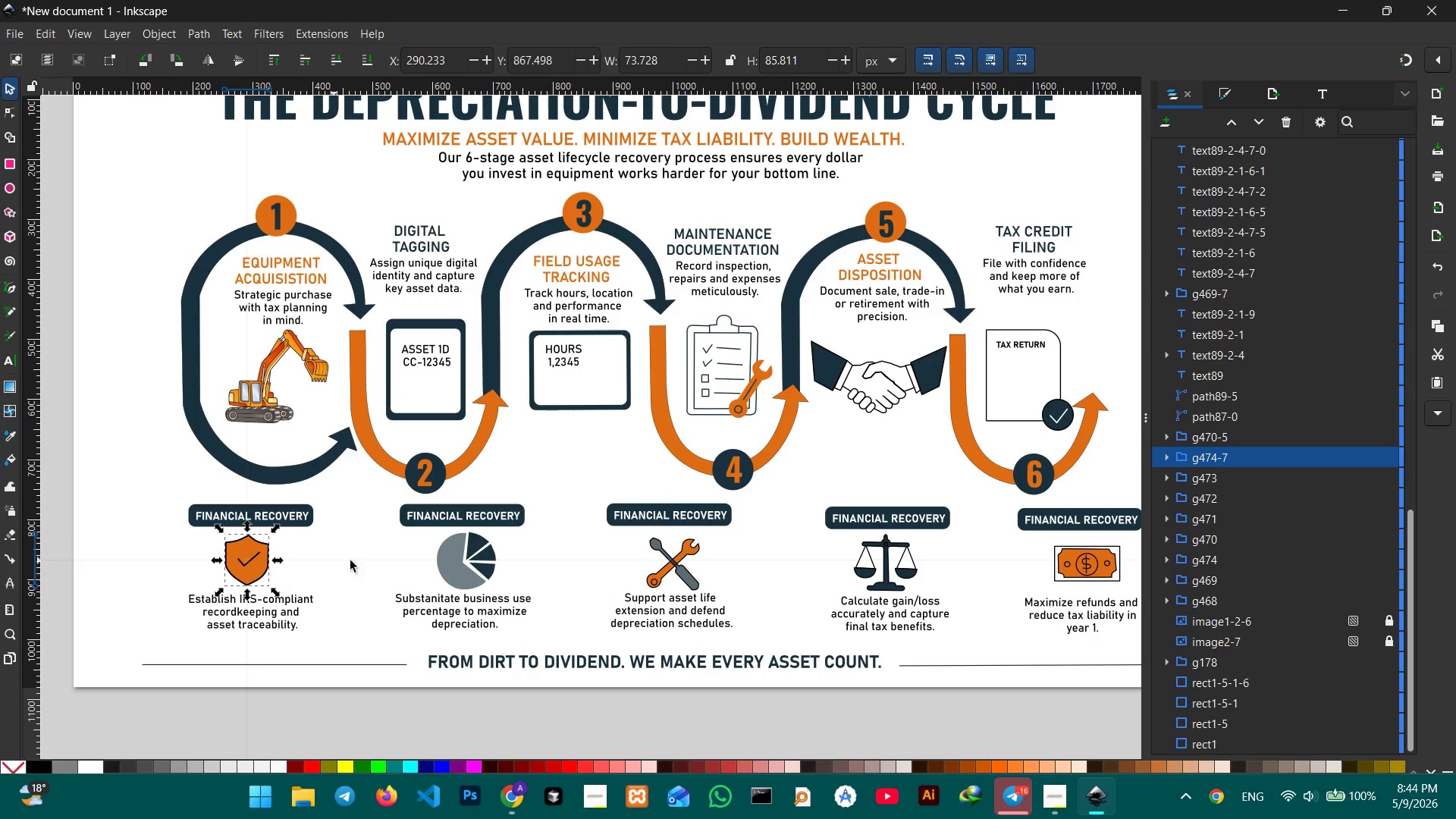 
hold_key(key=ShiftLeft, duration=4.8)
left_click([474, 558])
 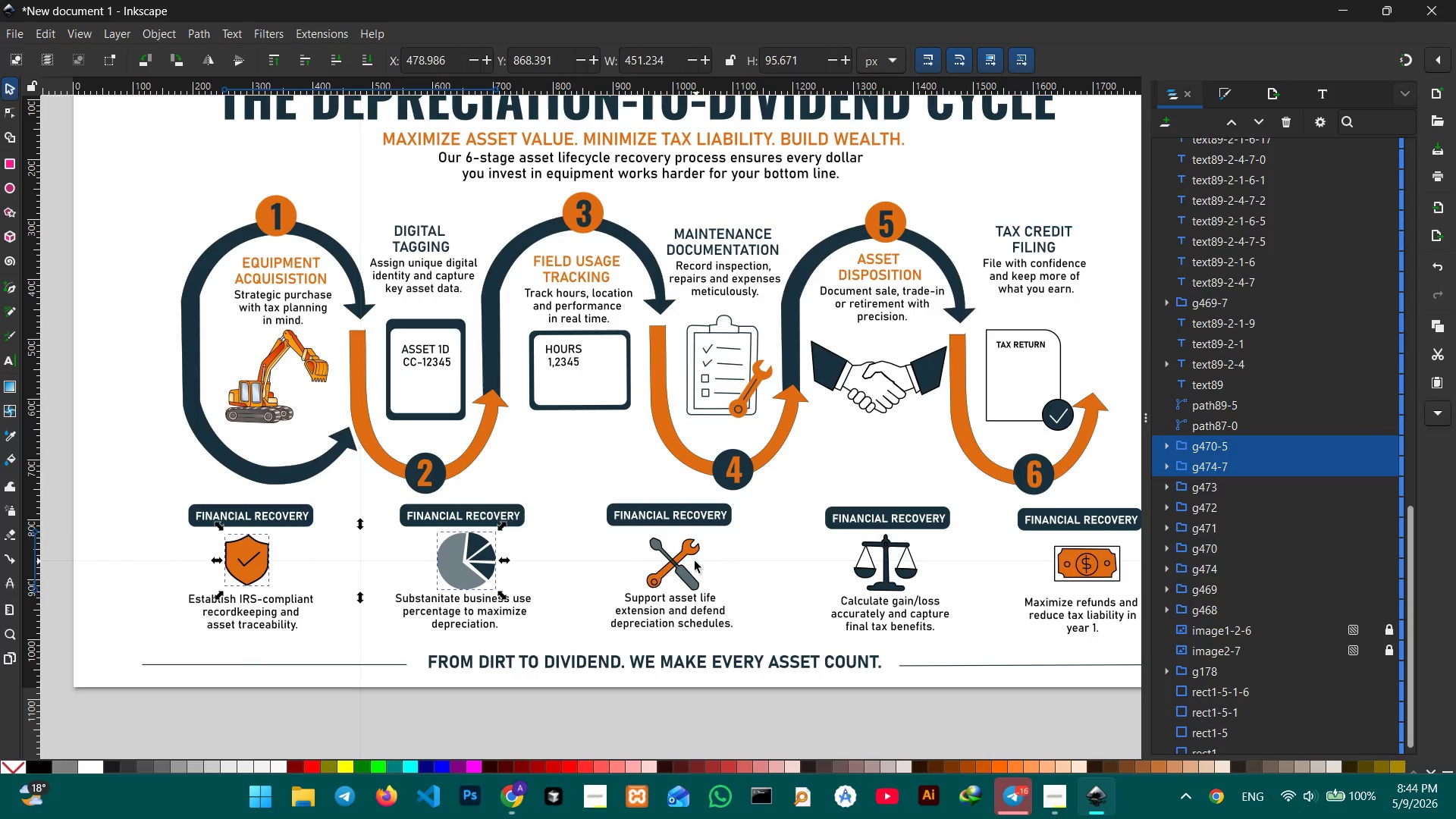 
left_click([677, 561])
 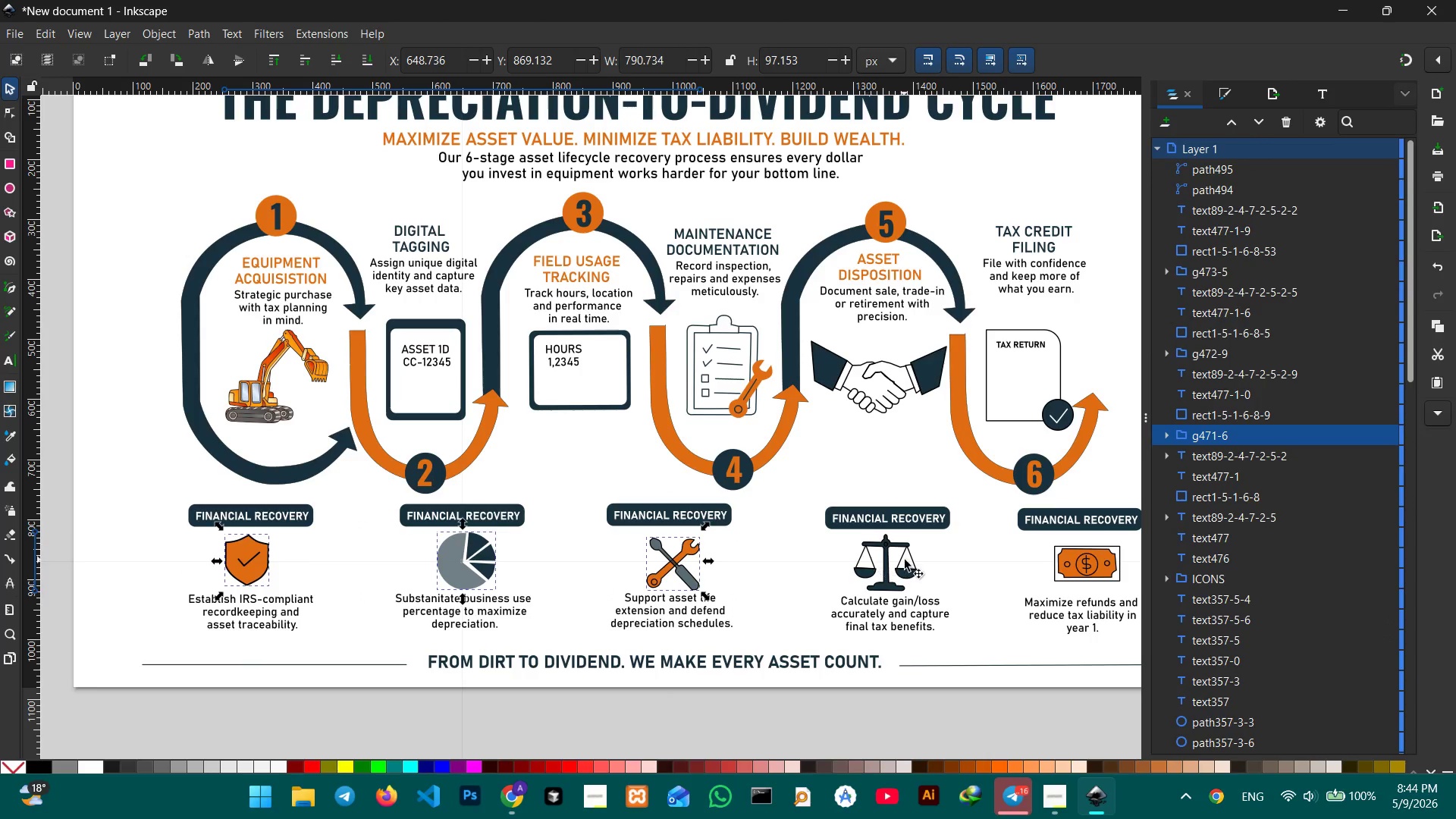 
left_click([905, 560])
 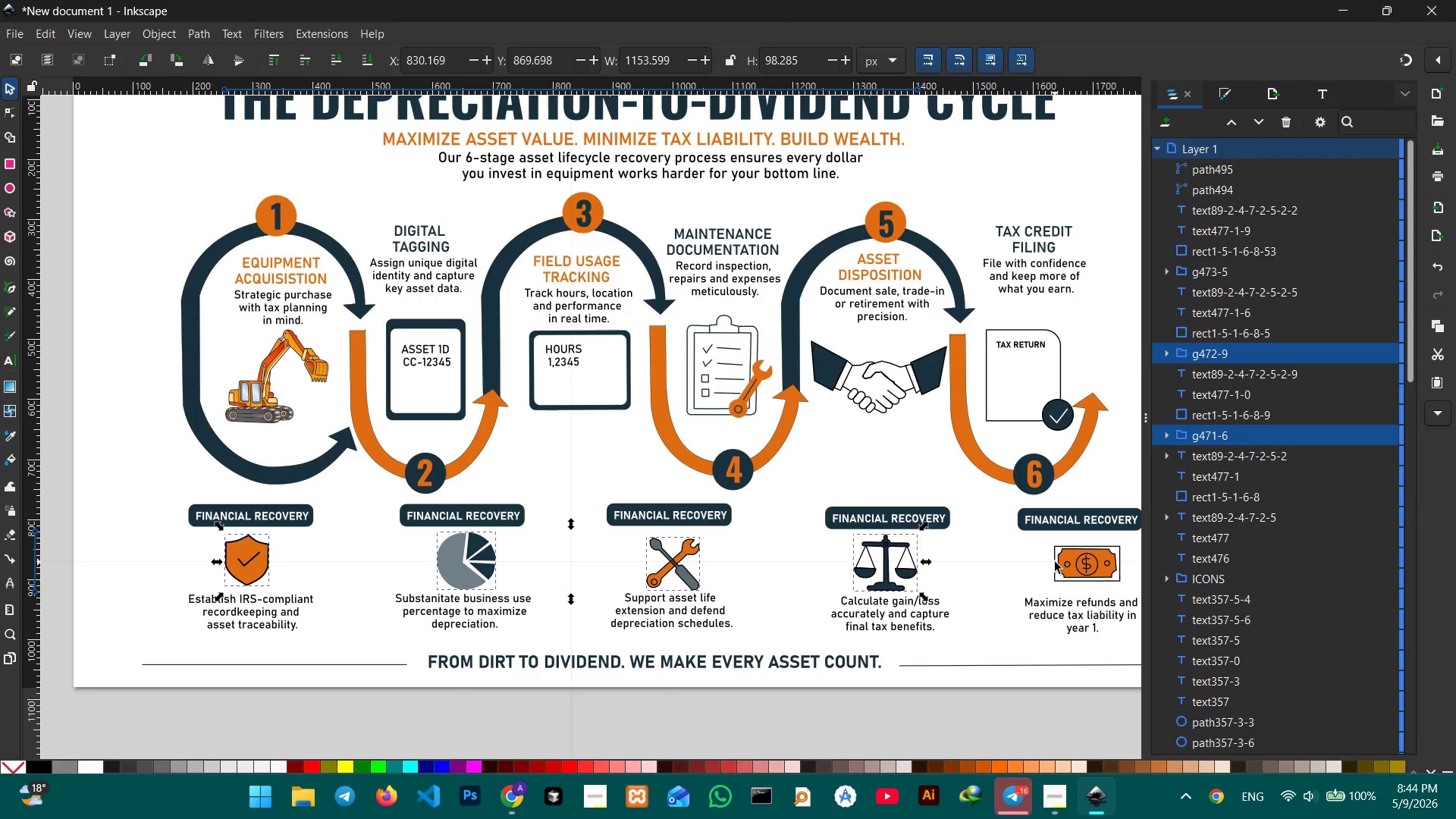 
left_click([1059, 563])
 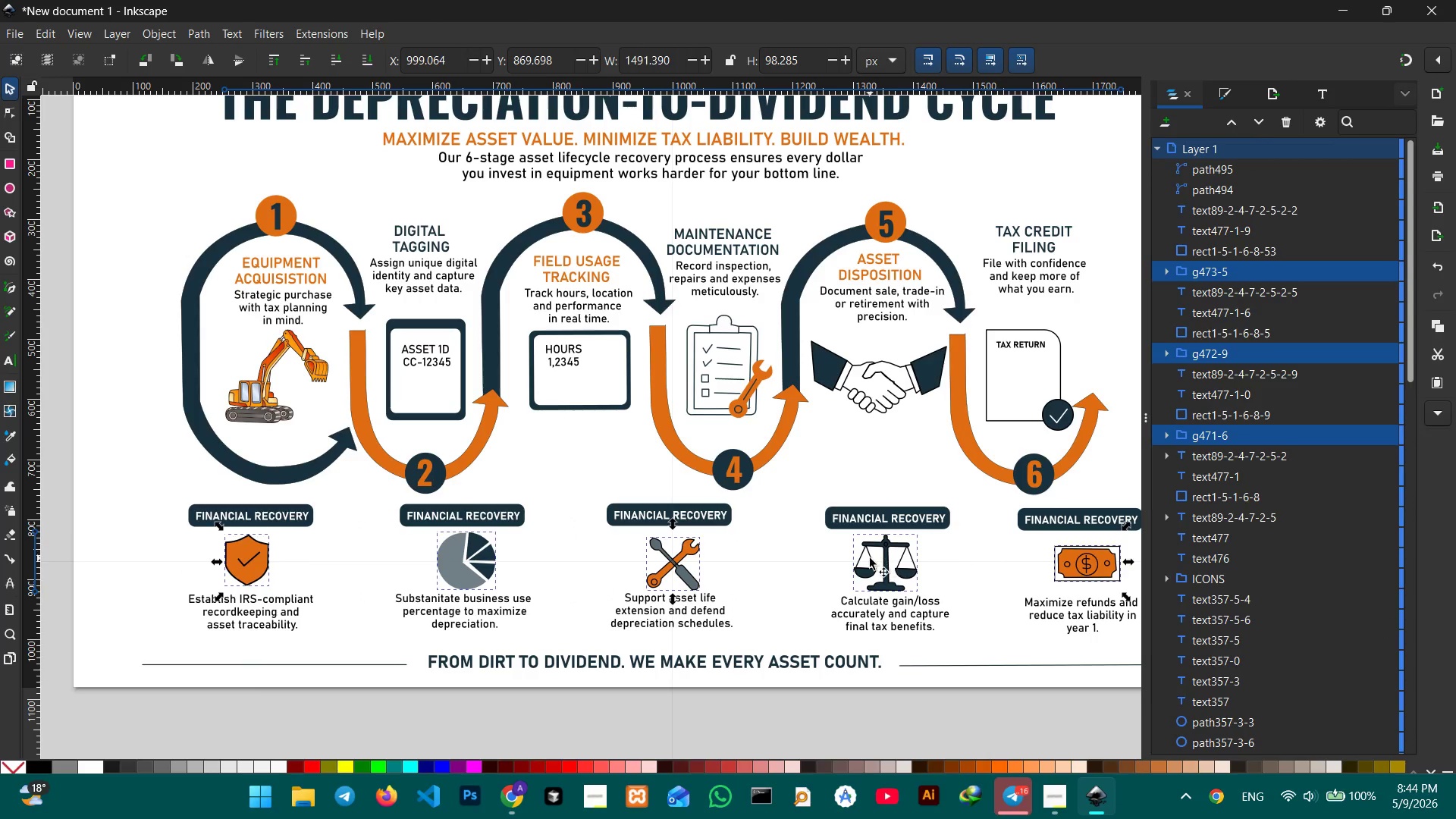 
key(Control+G)
 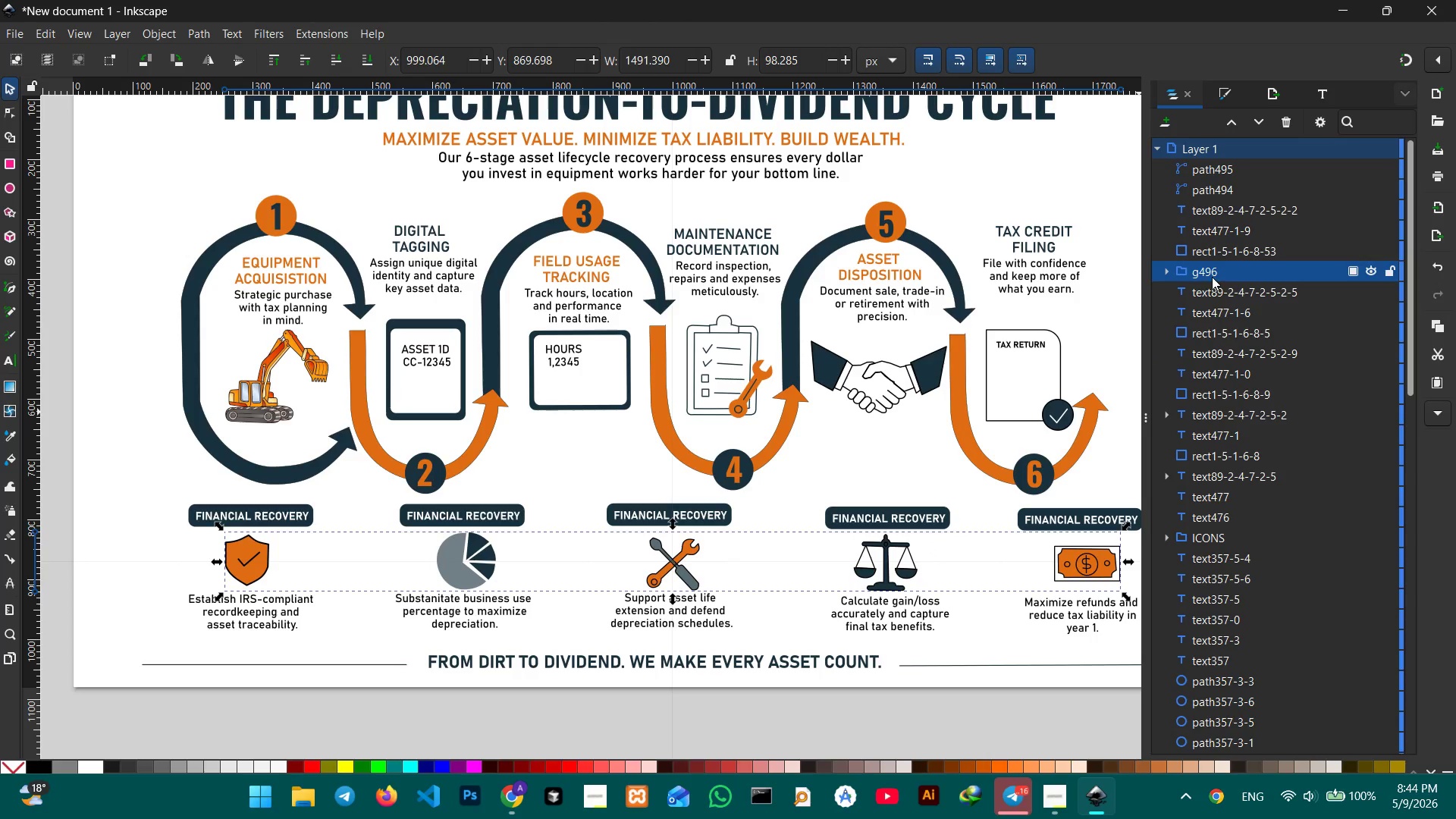 
right_click([1212, 267])
 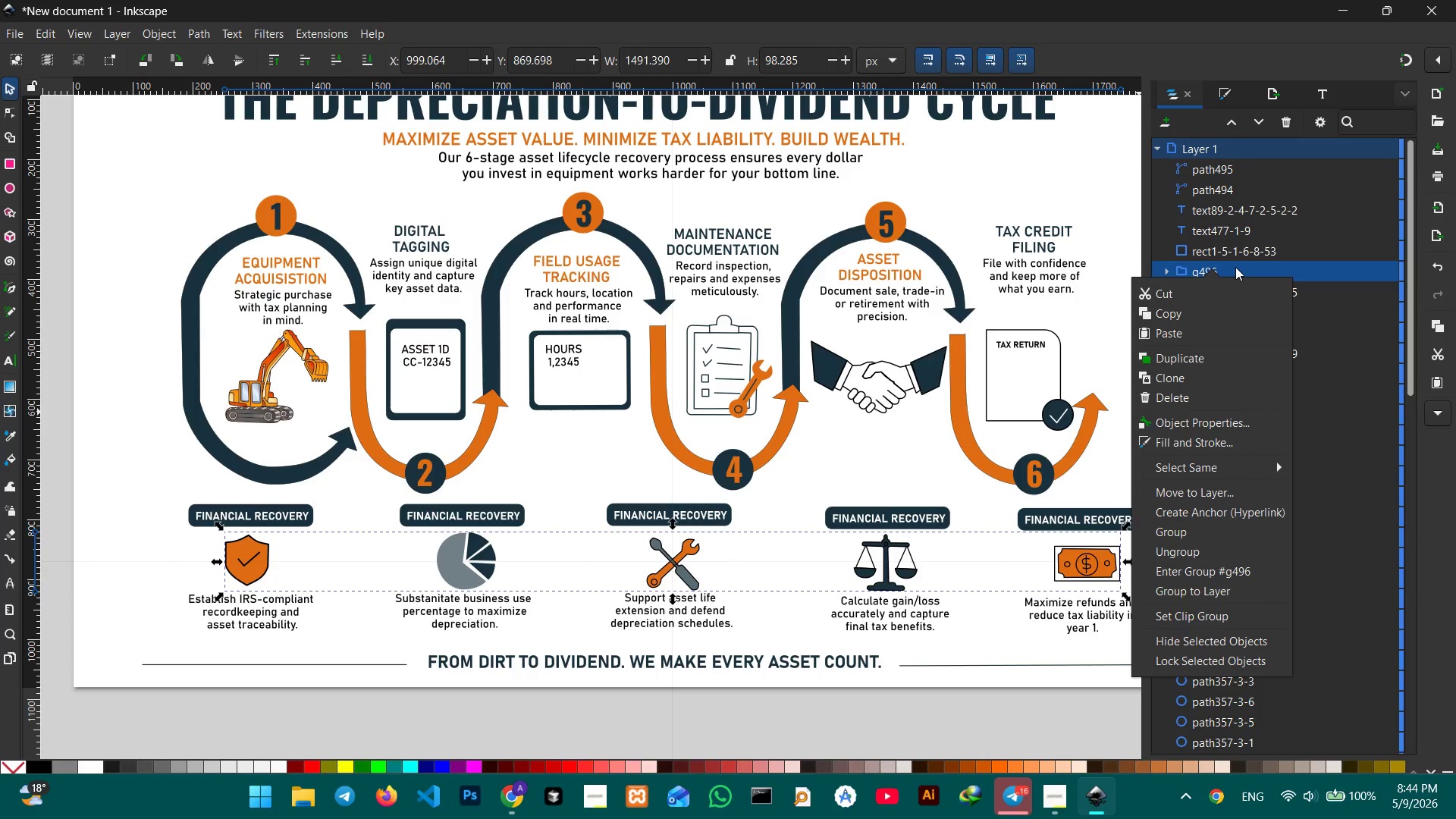 
double_click([1218, 270])
 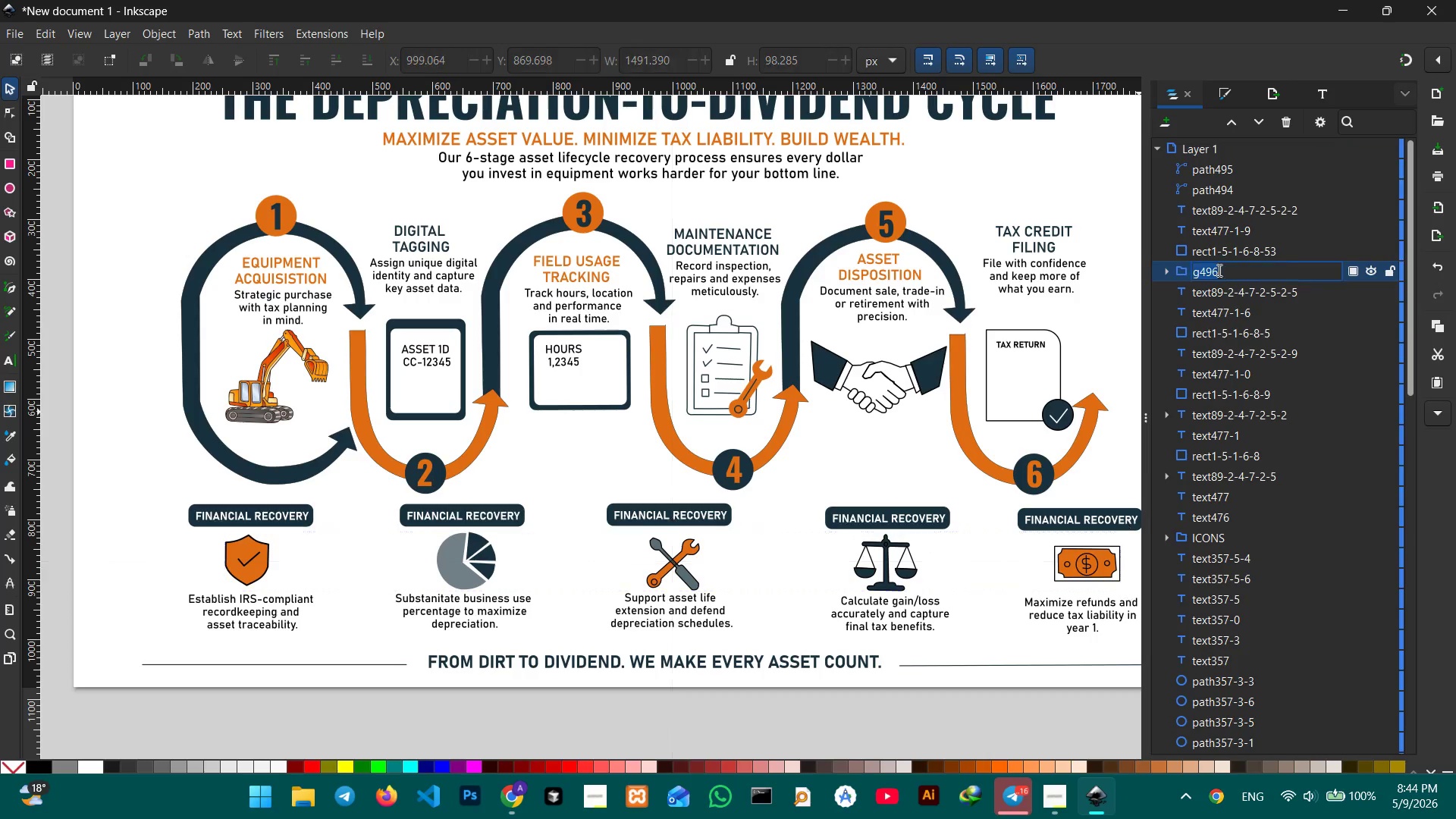 
triple_click([1218, 270])
 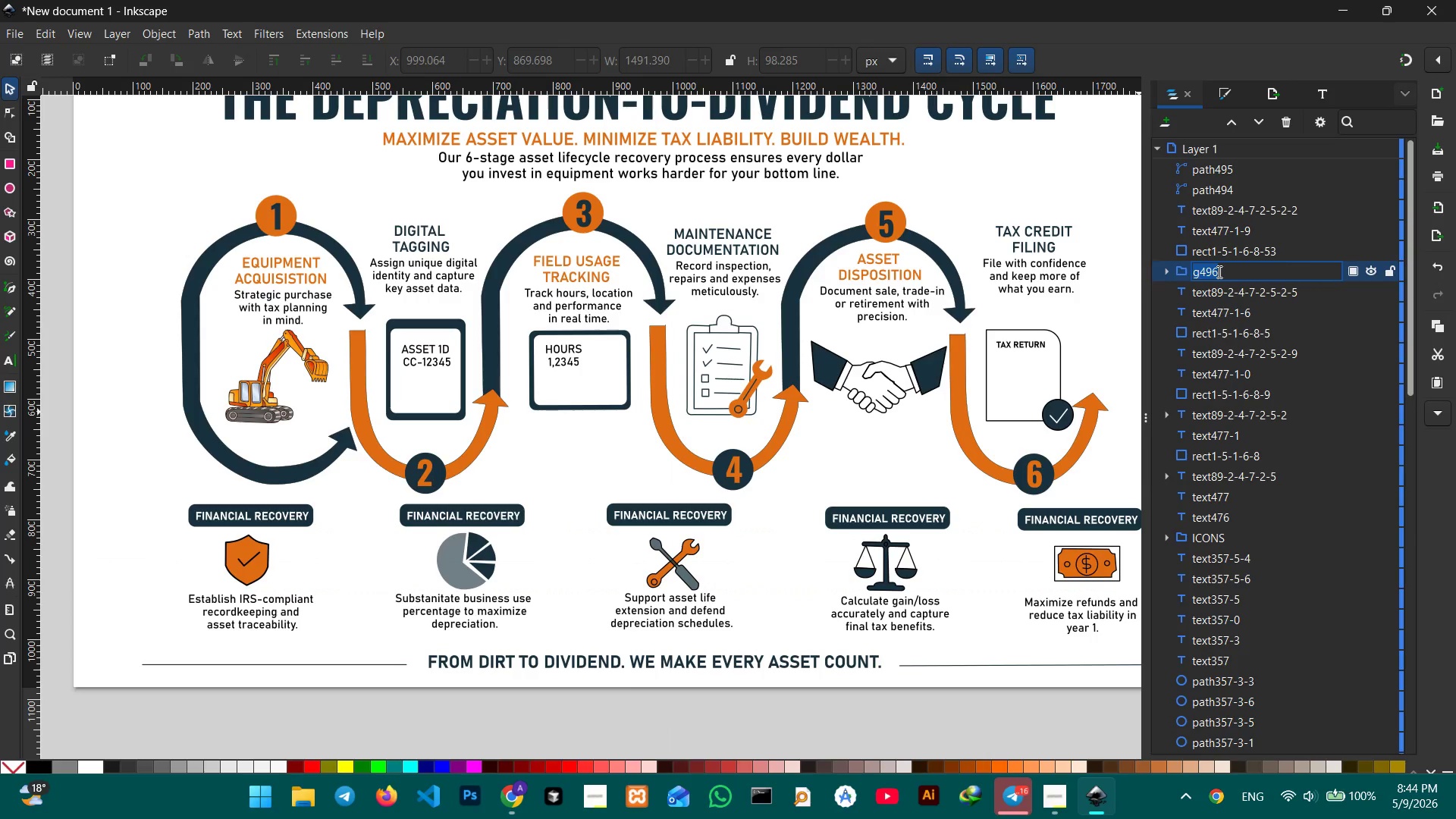 
type(ICONS)
 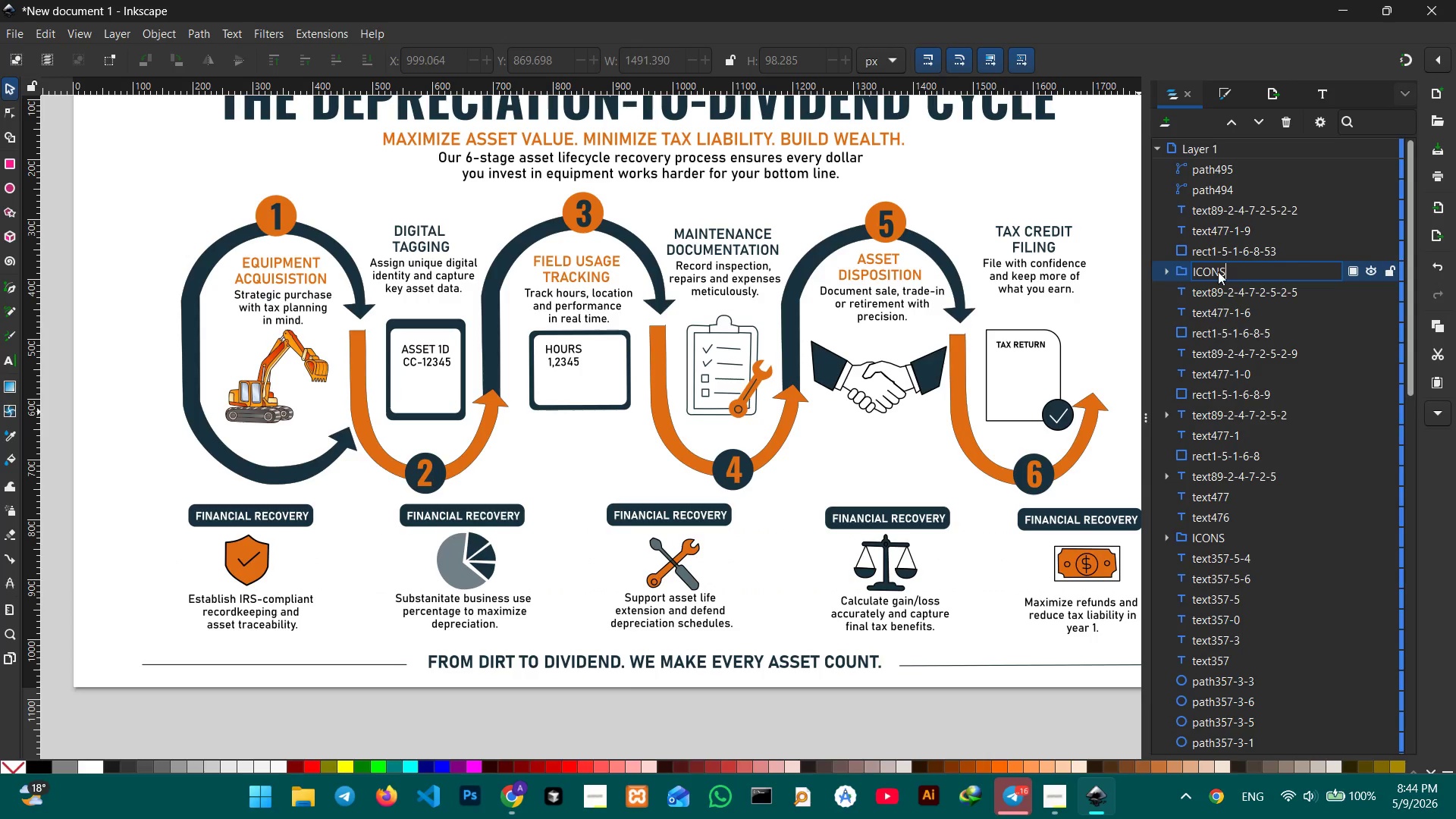 
key(Enter)
 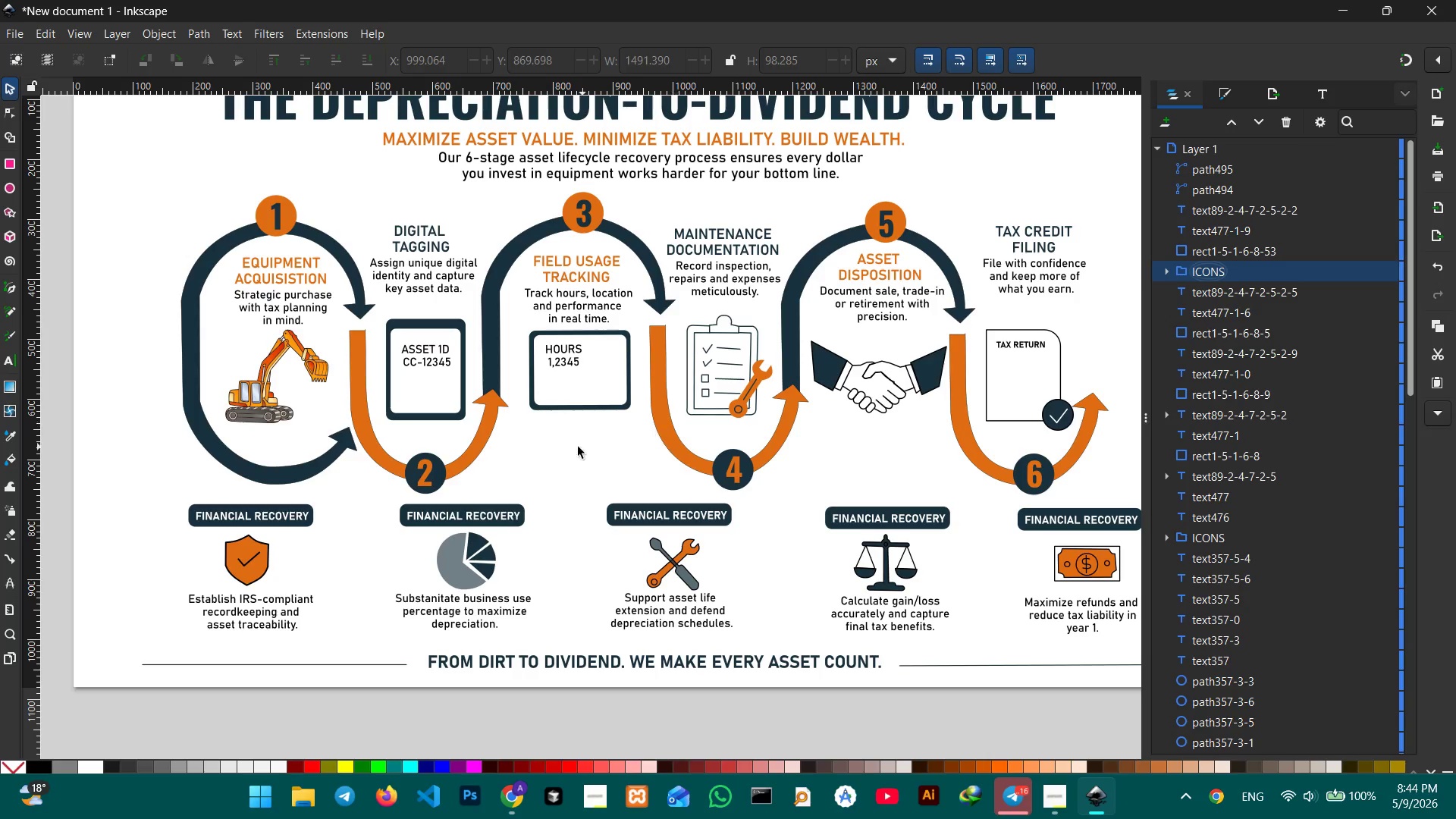 
left_click([537, 453])
 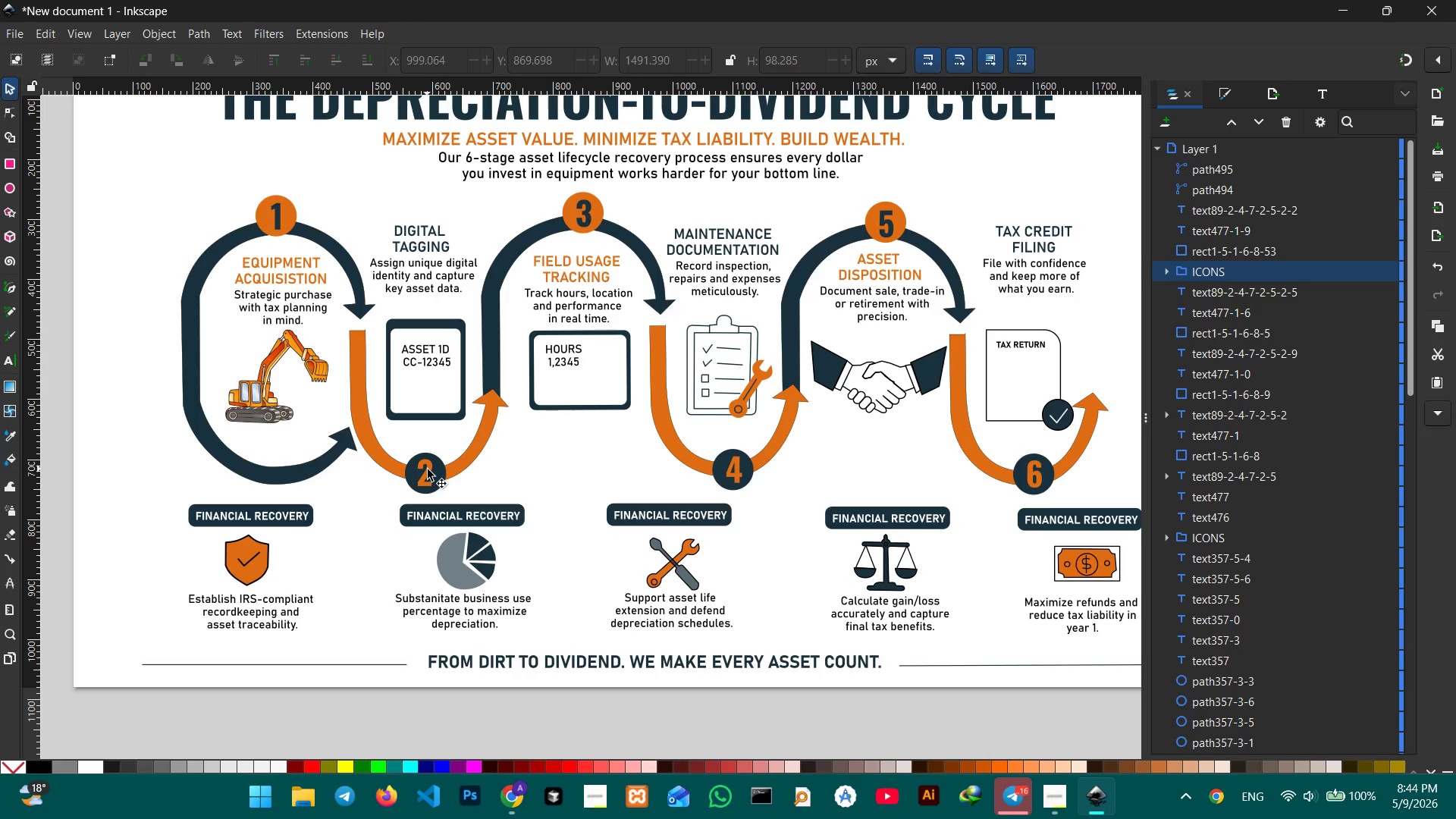 
double_click([428, 469])
 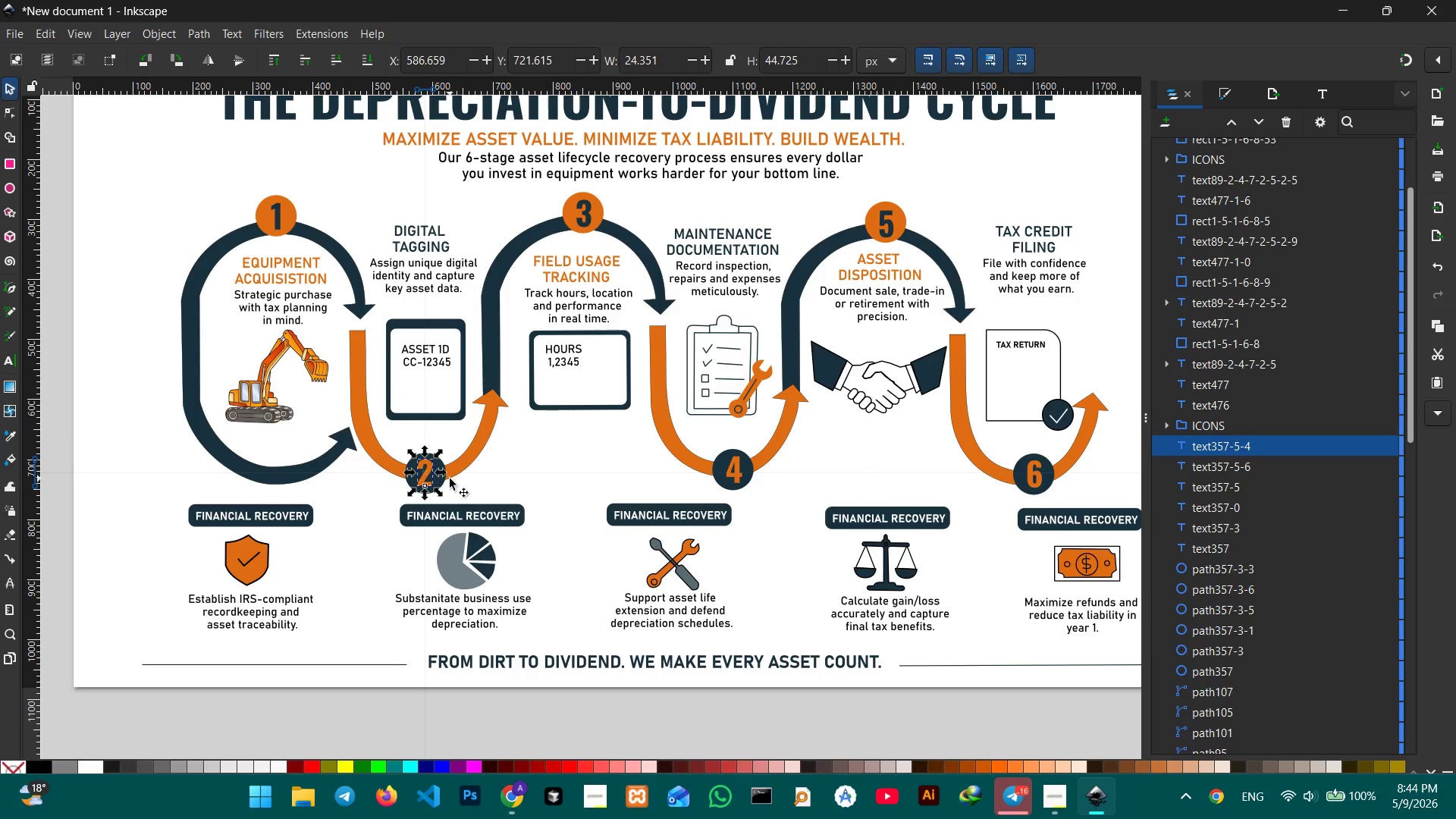 
hold_key(key=ShiftLeft, duration=1.01)
left_click([445, 482])
 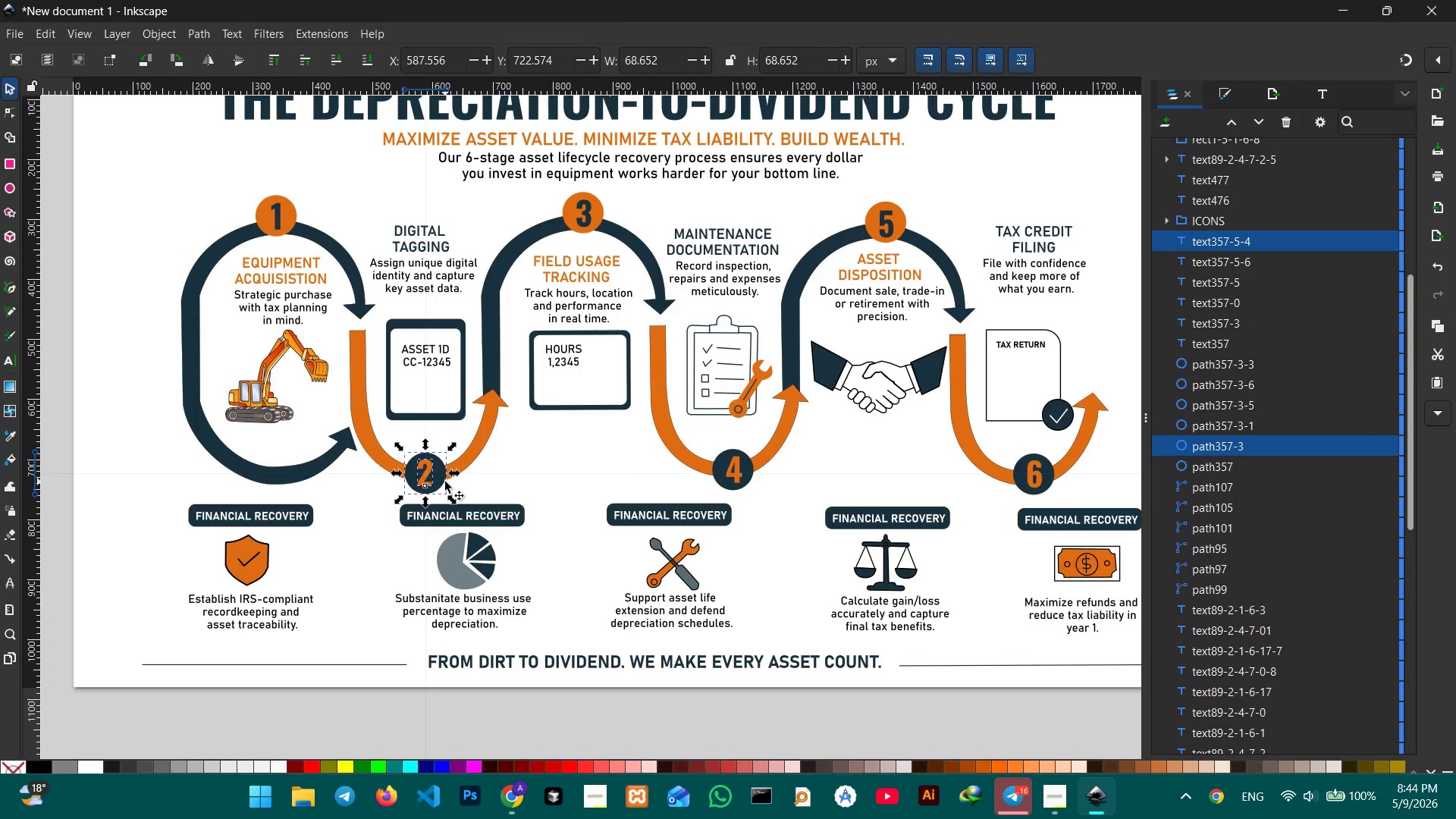 
key(Control+G)
 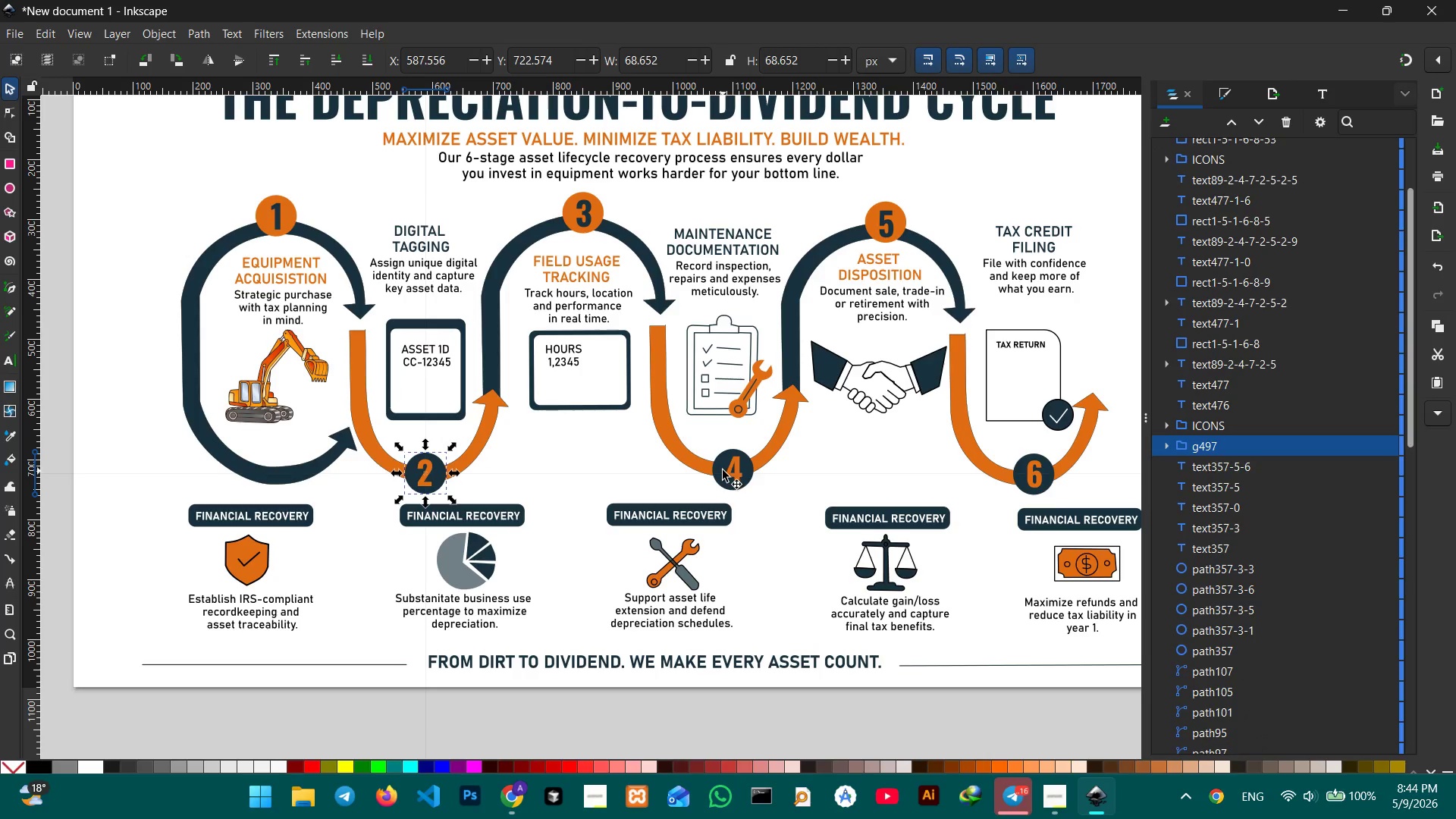 
left_click([720, 470])
 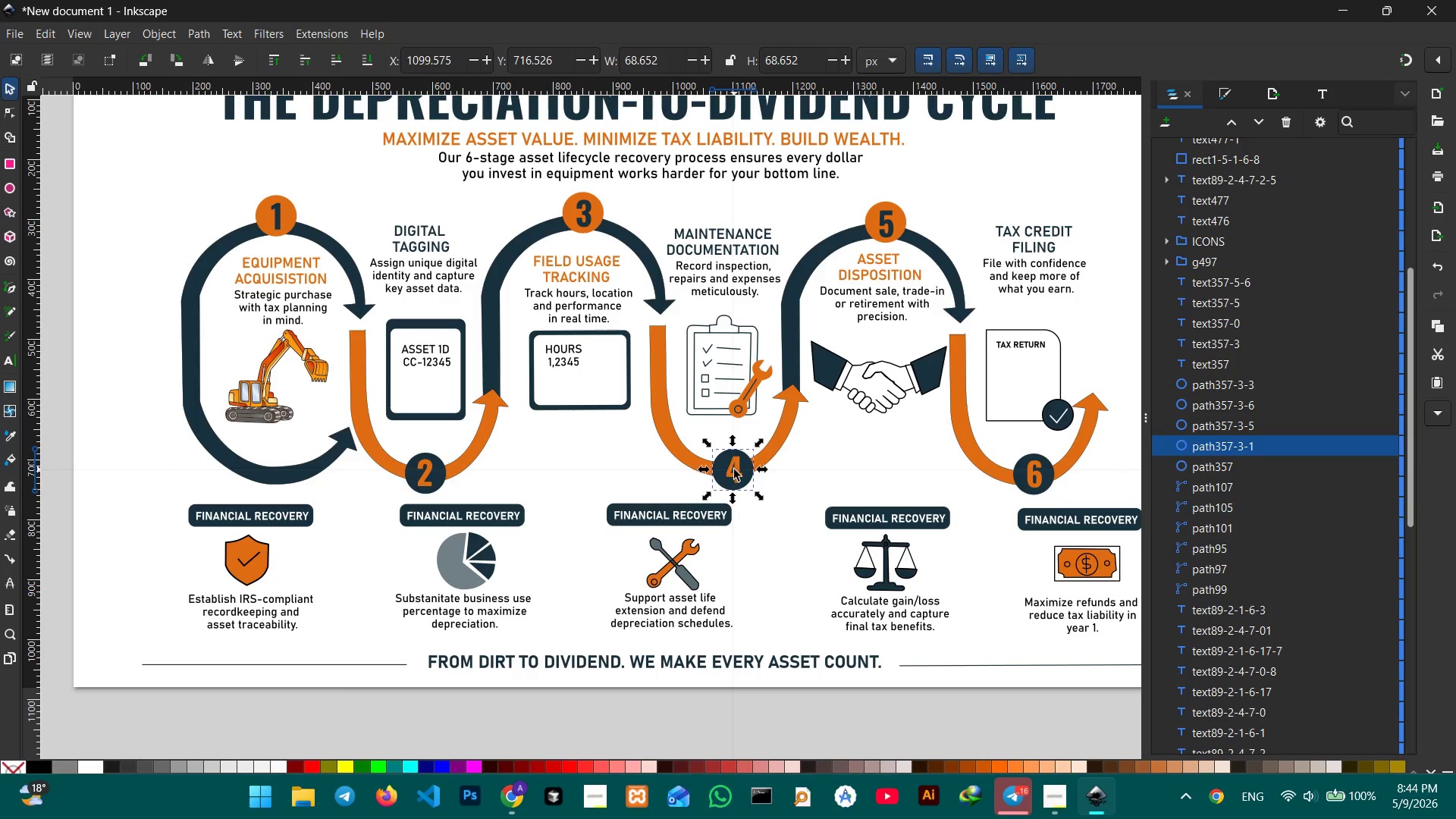 
hold_key(key=ShiftLeft, duration=0.69)
double_click([734, 469])
 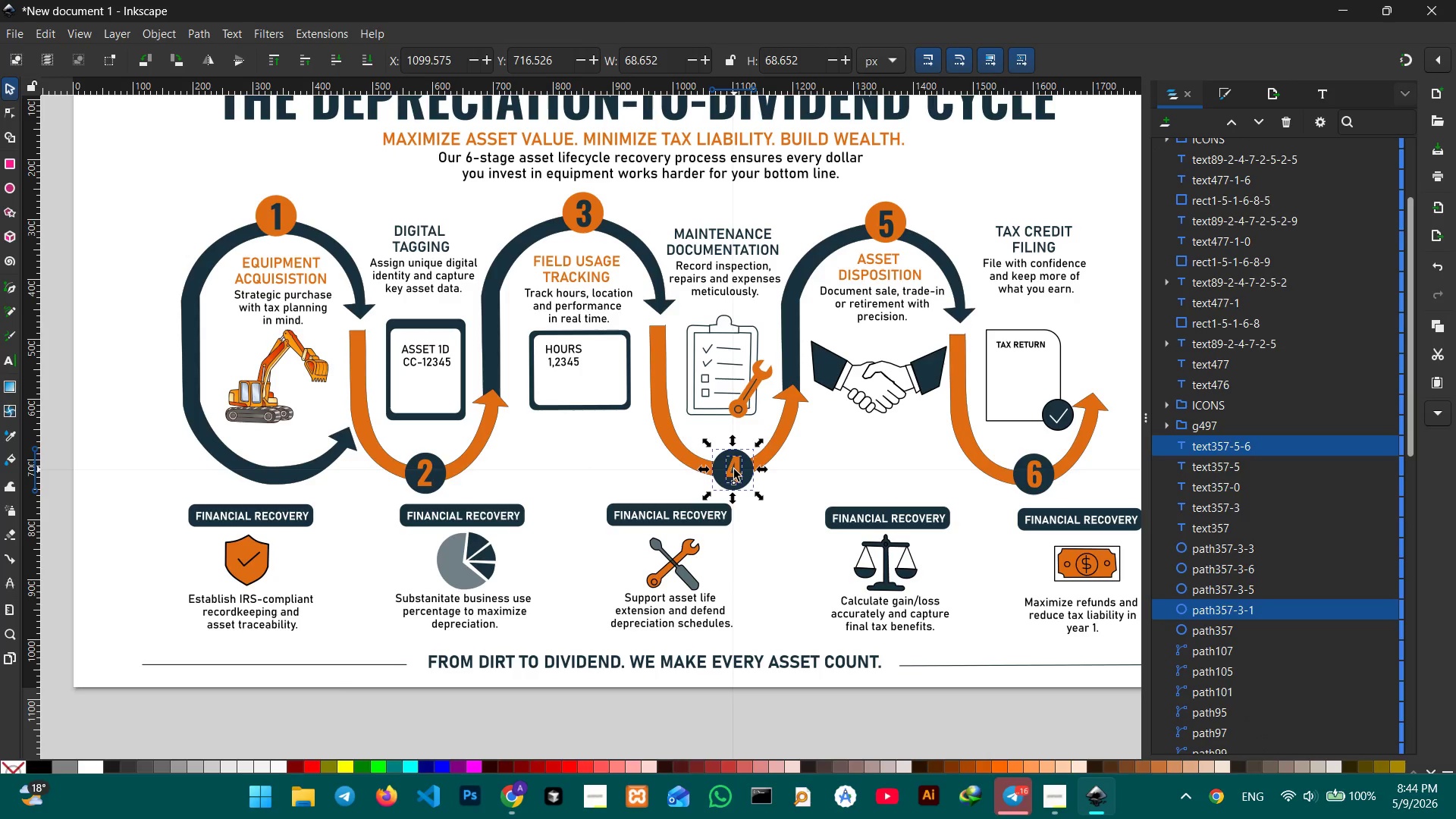 
key(Control+G)
 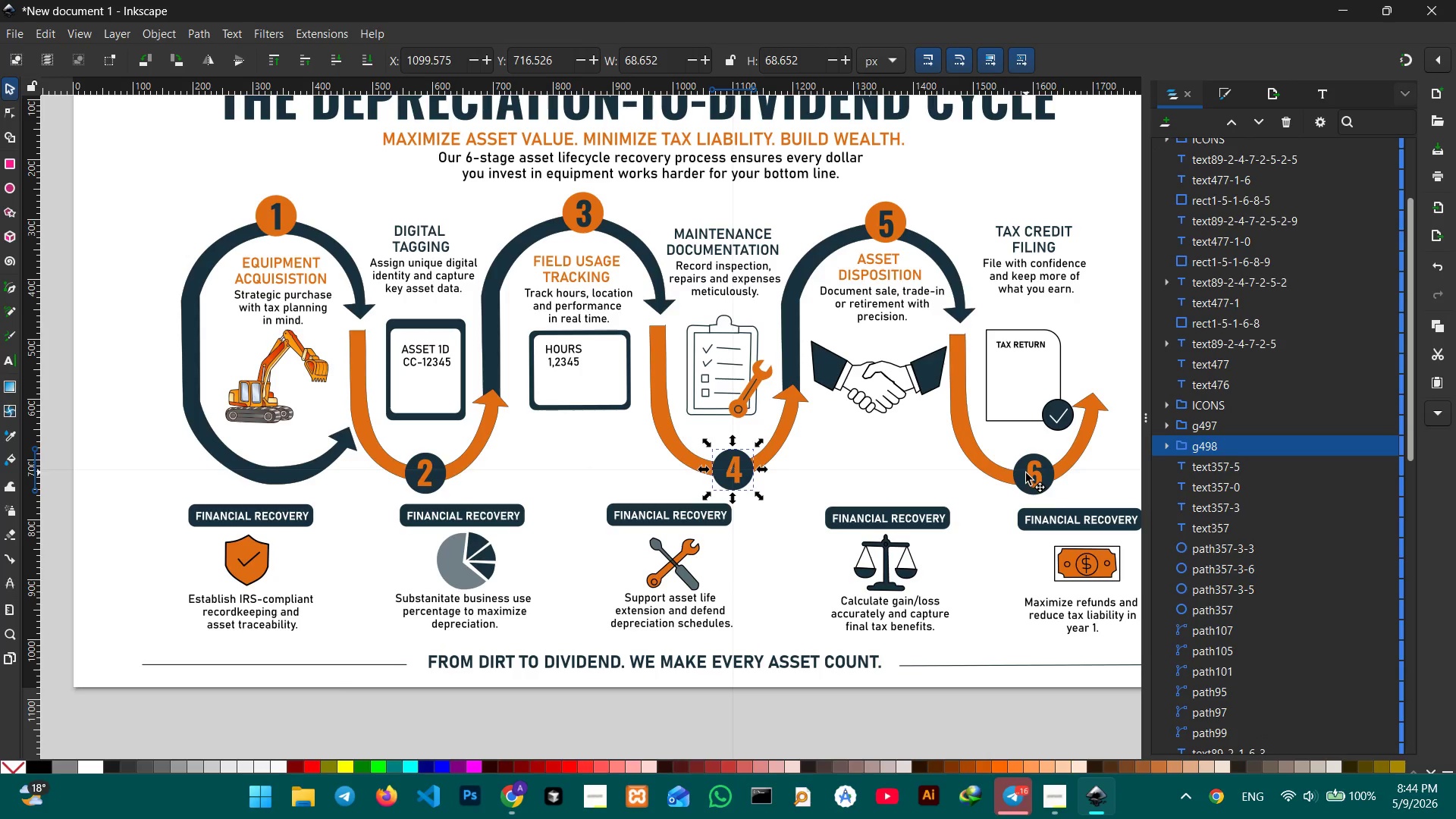 
hold_key(key=ShiftLeft, duration=0.72)
 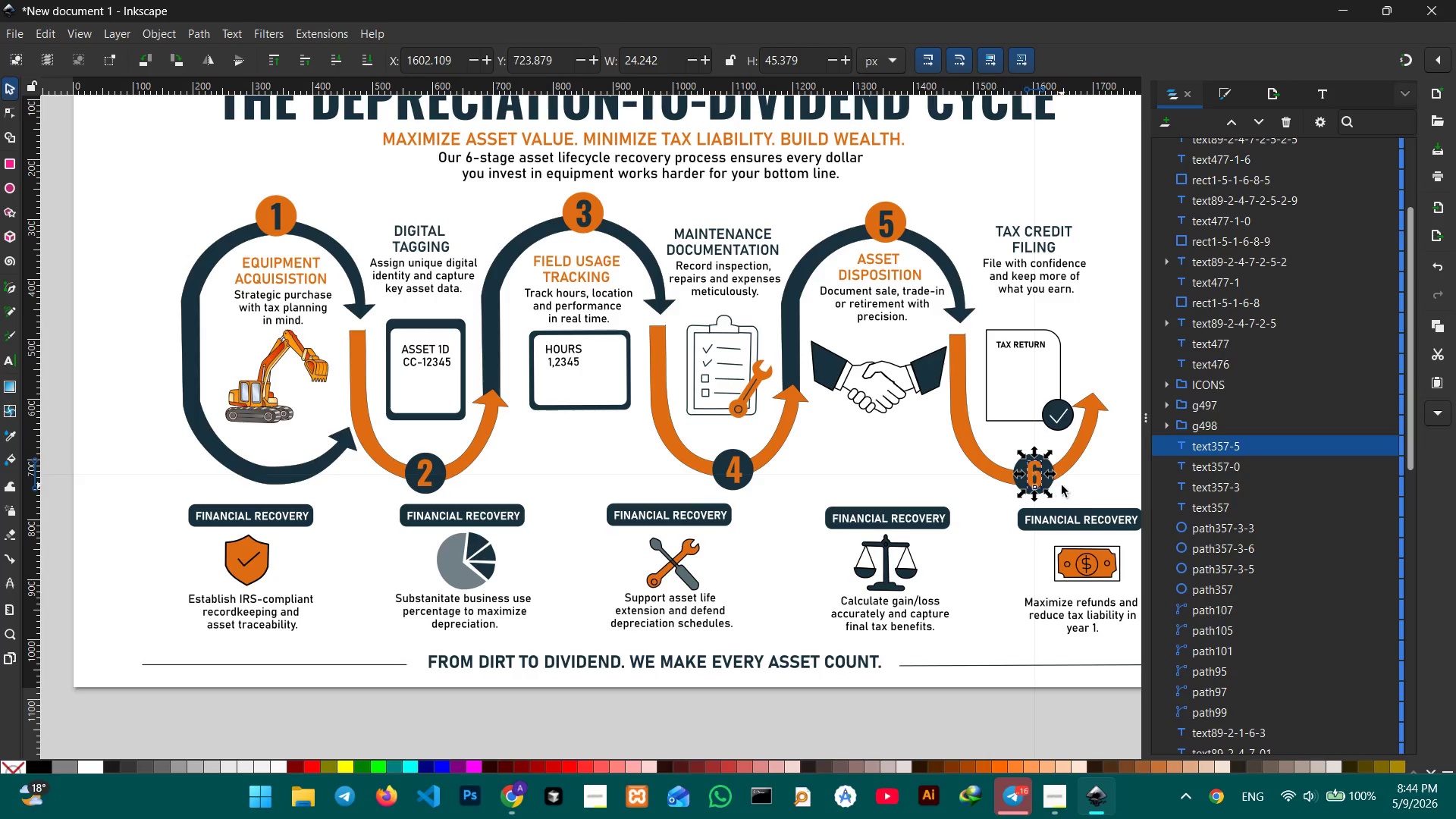 
hold_key(key=ShiftLeft, duration=0.92)
left_click([1053, 482])
 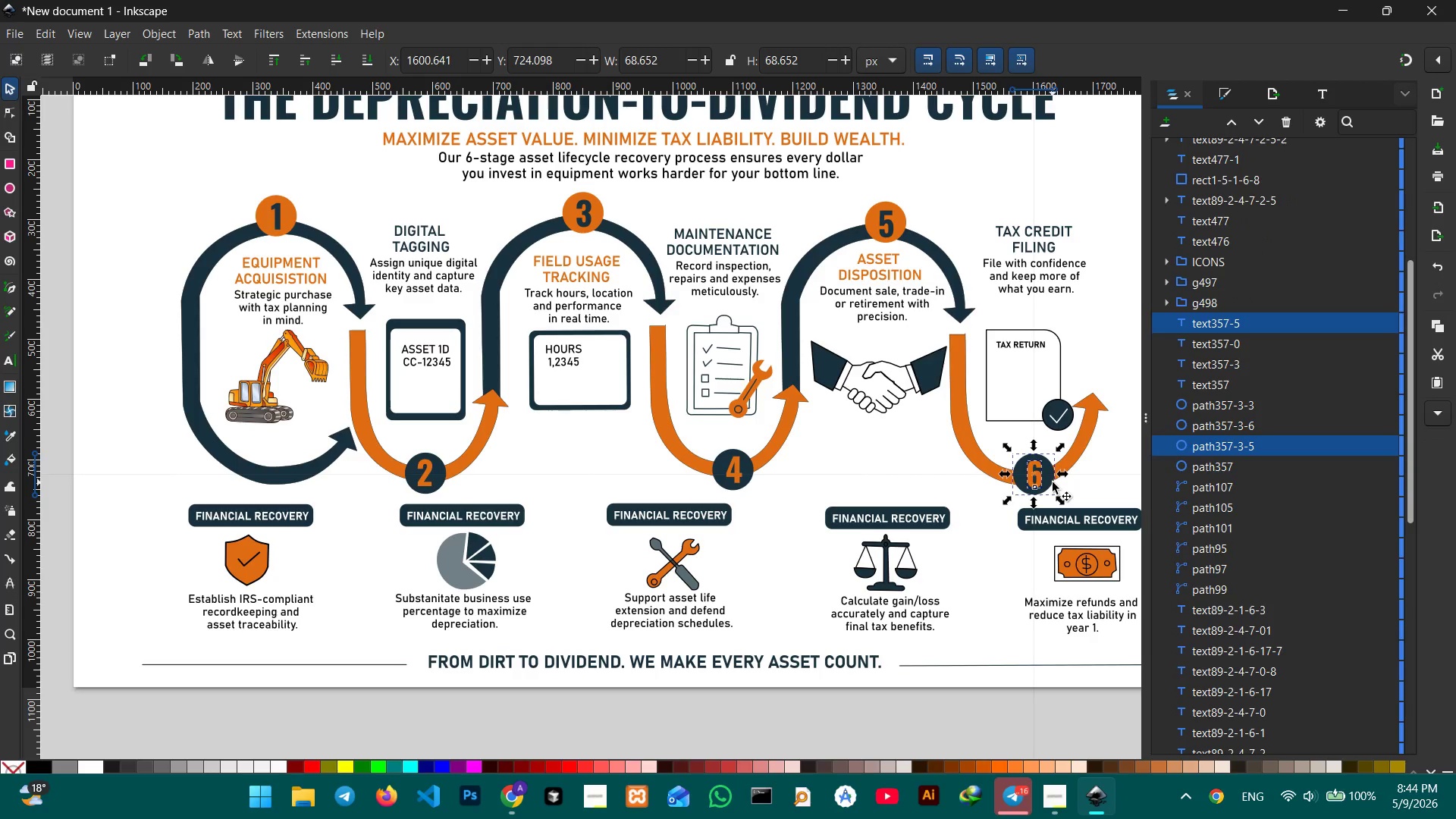 
key(Control+G)
 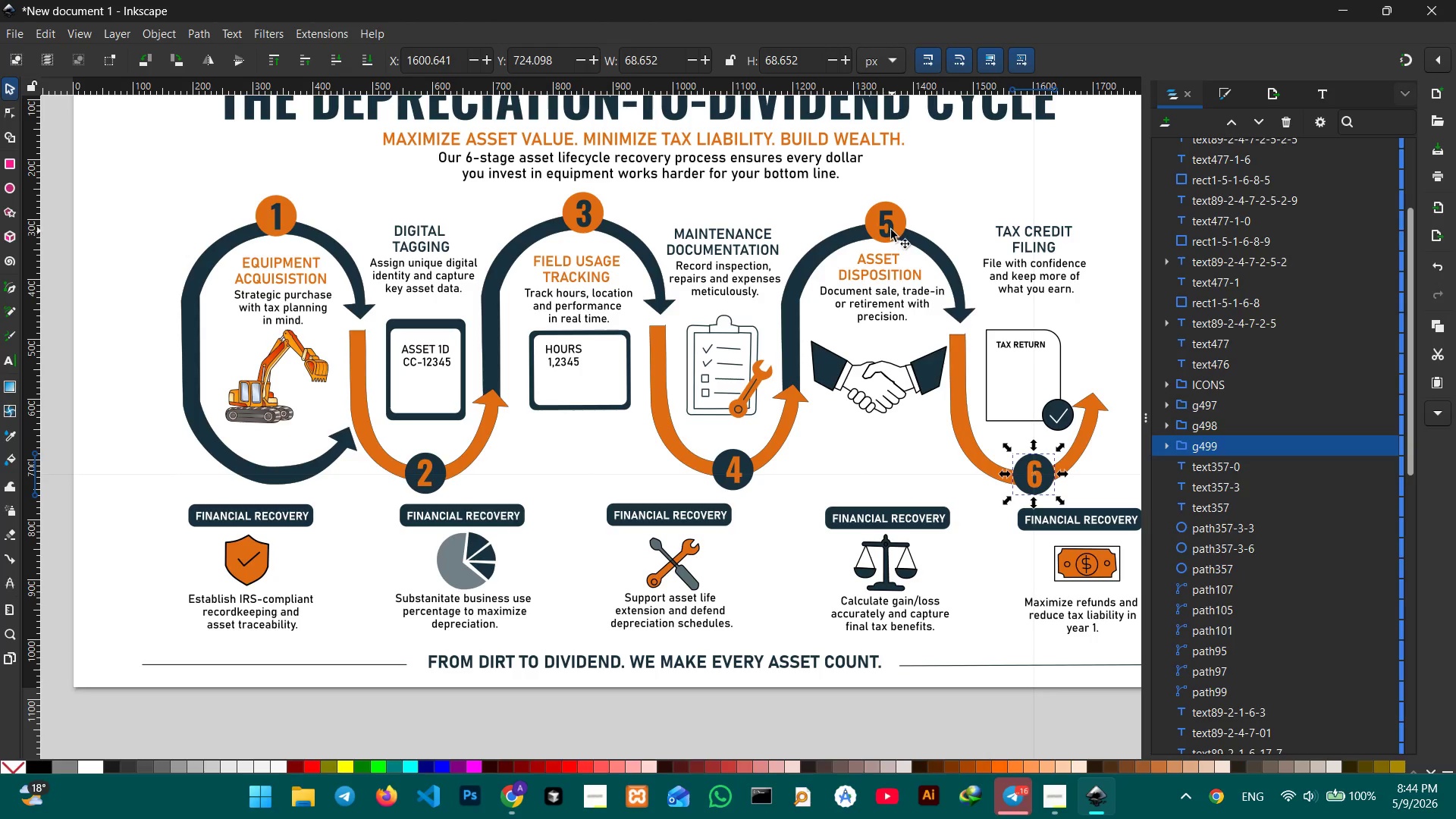 
left_click([891, 230])
 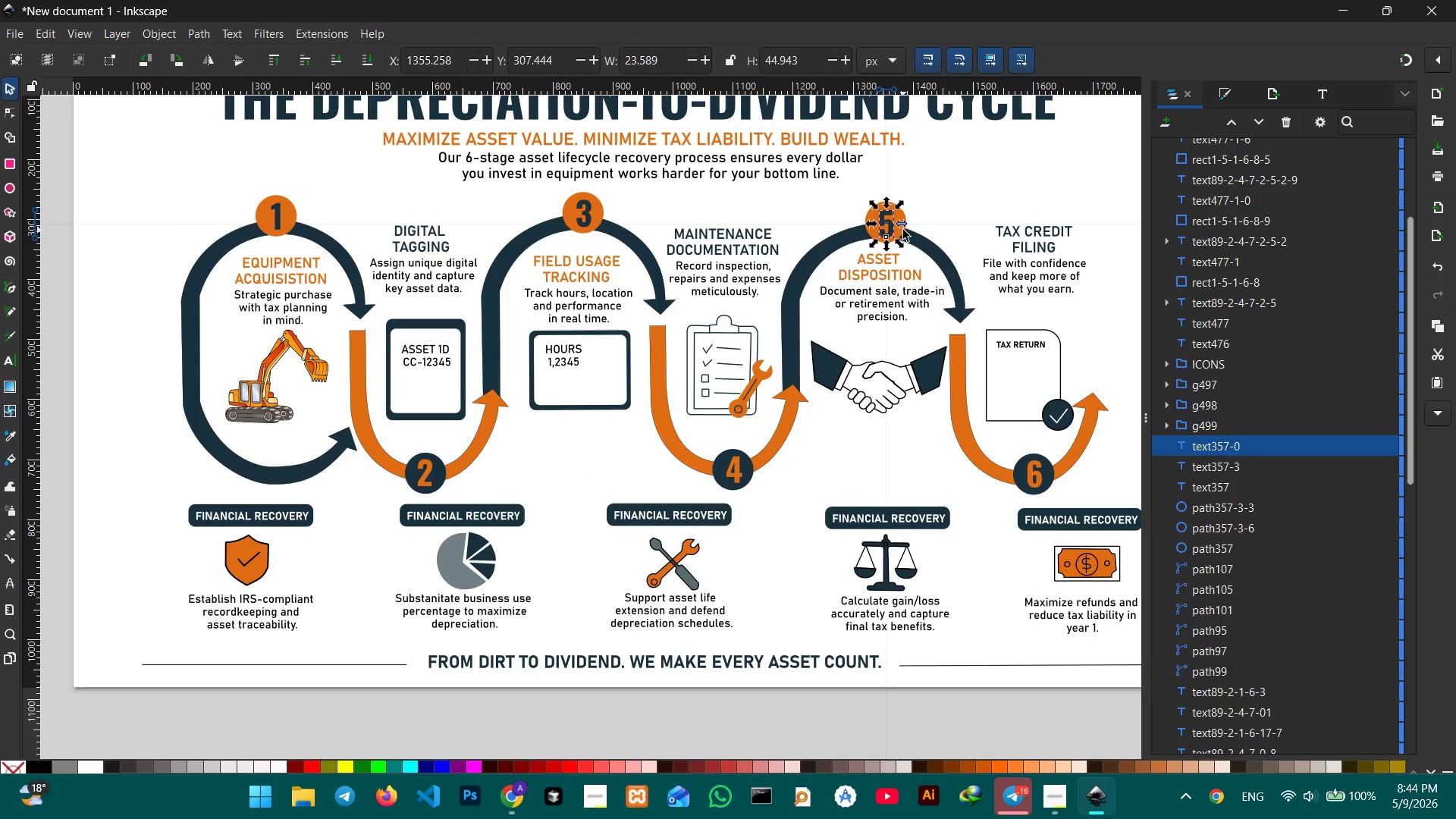 
hold_key(key=ControlLeft, duration=1.3)
left_click([902, 234])
 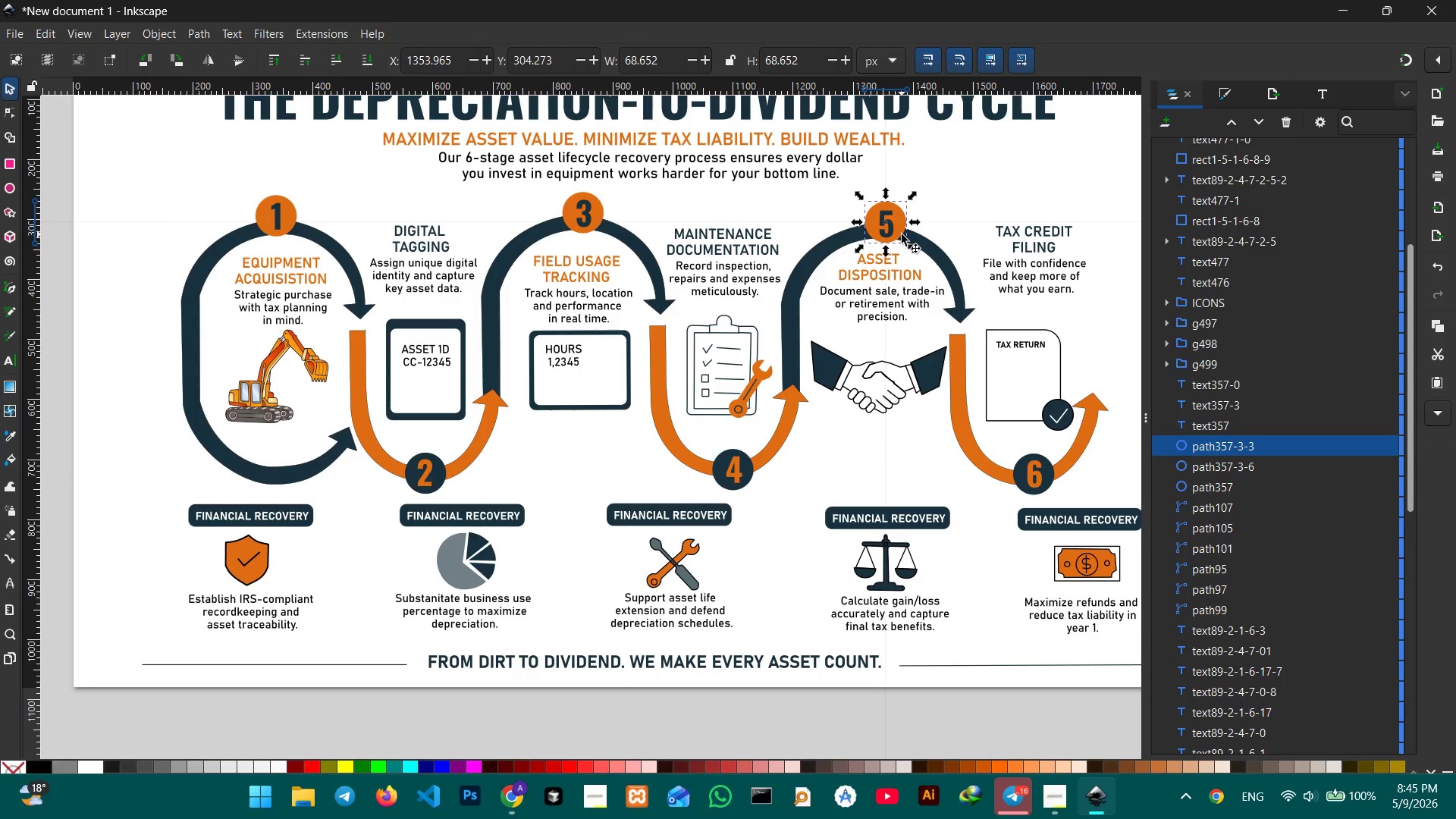 
key(Control+G)
 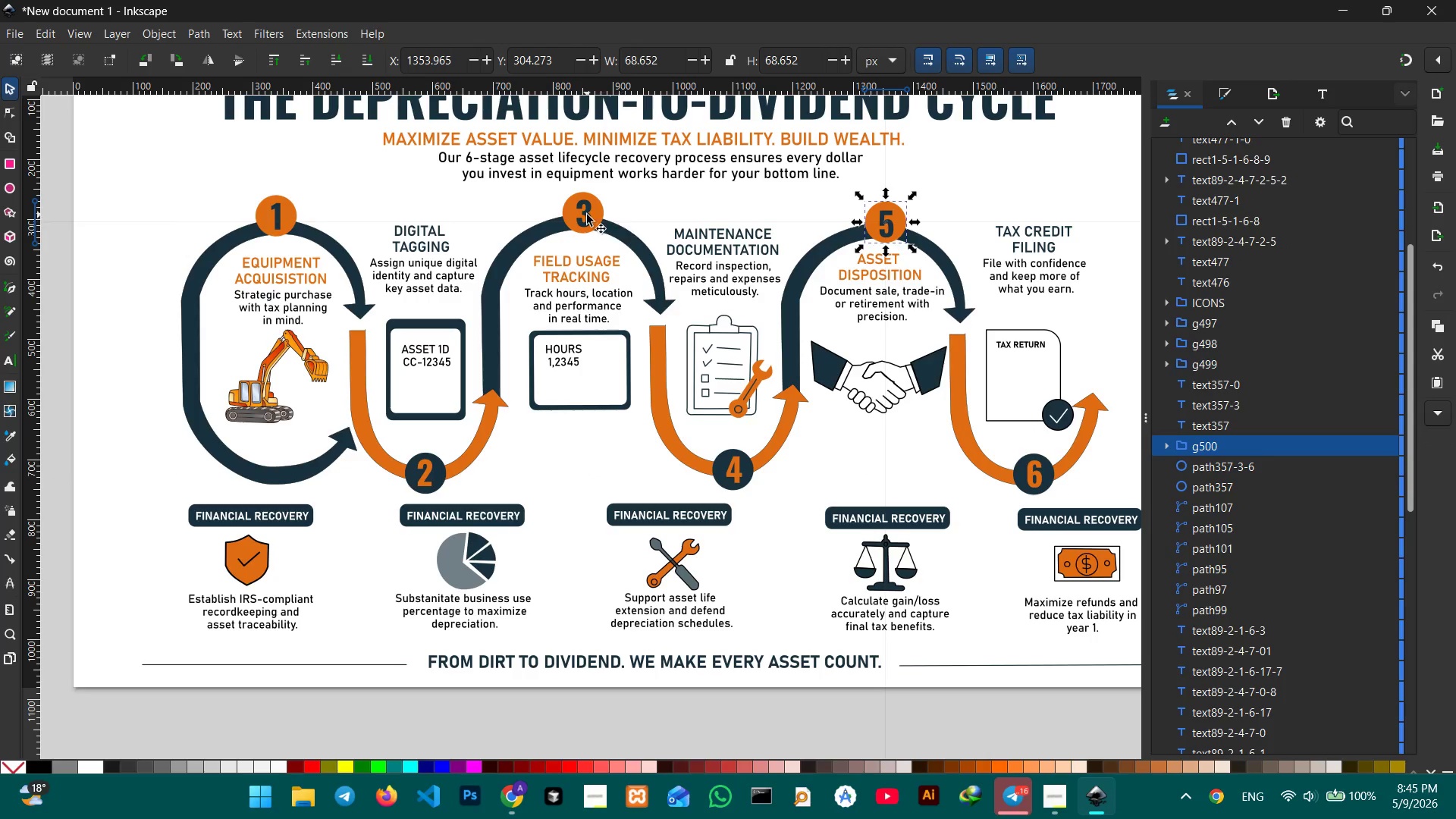 
left_click([587, 215])
 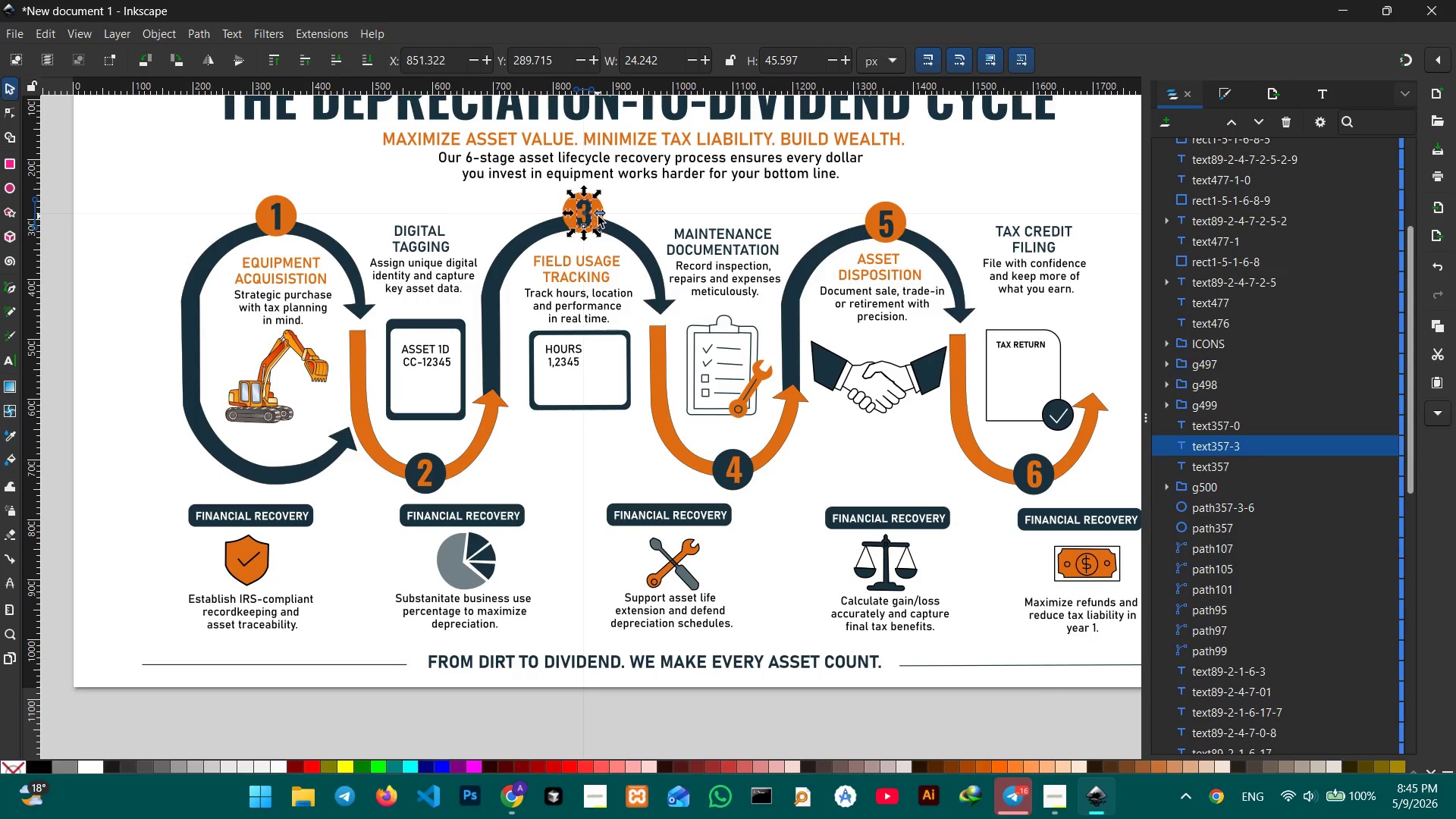 
hold_key(key=ControlLeft, duration=0.94)
left_click([601, 222])
 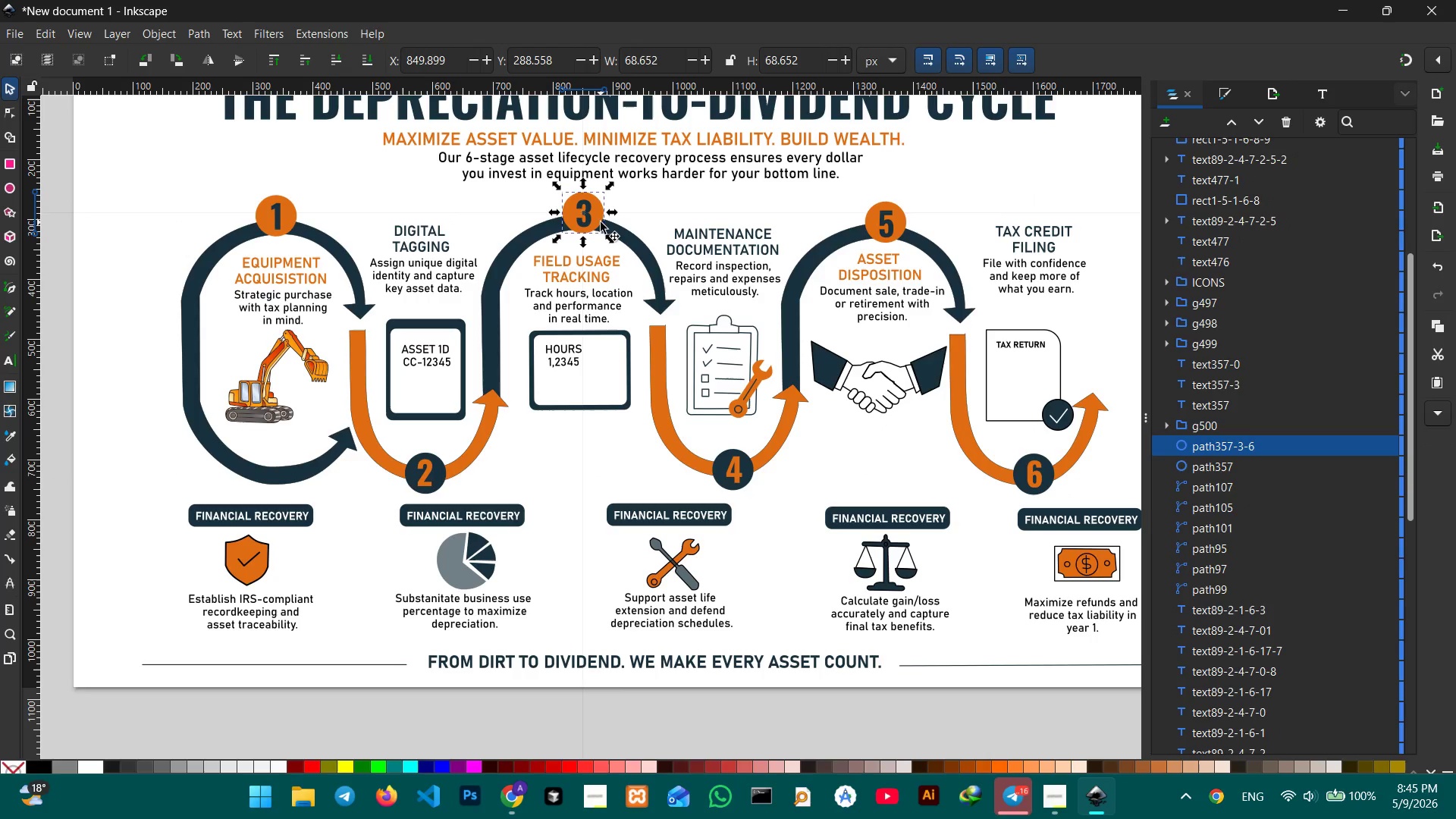 
key(Control+G)
 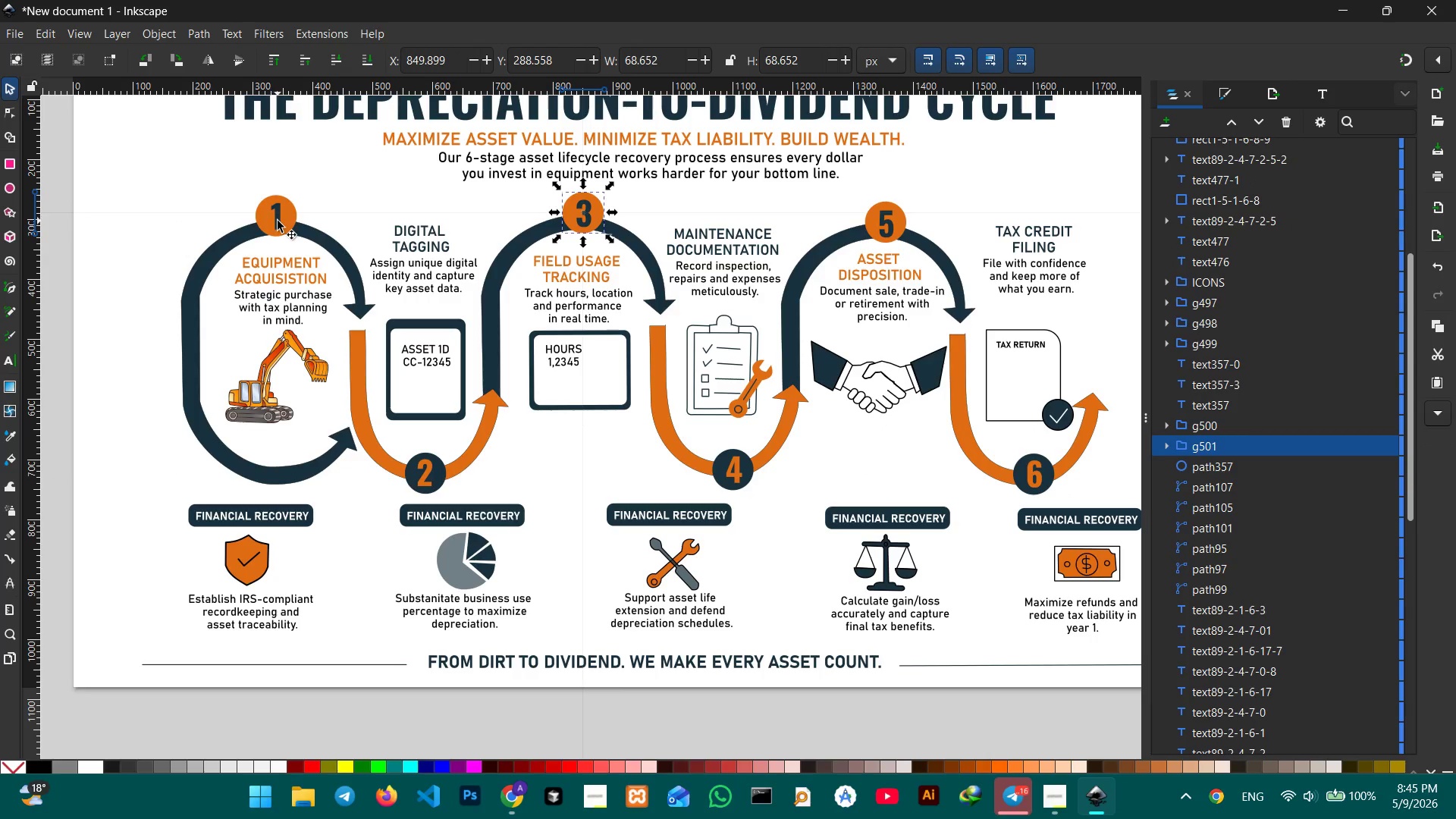 
left_click([278, 221])
 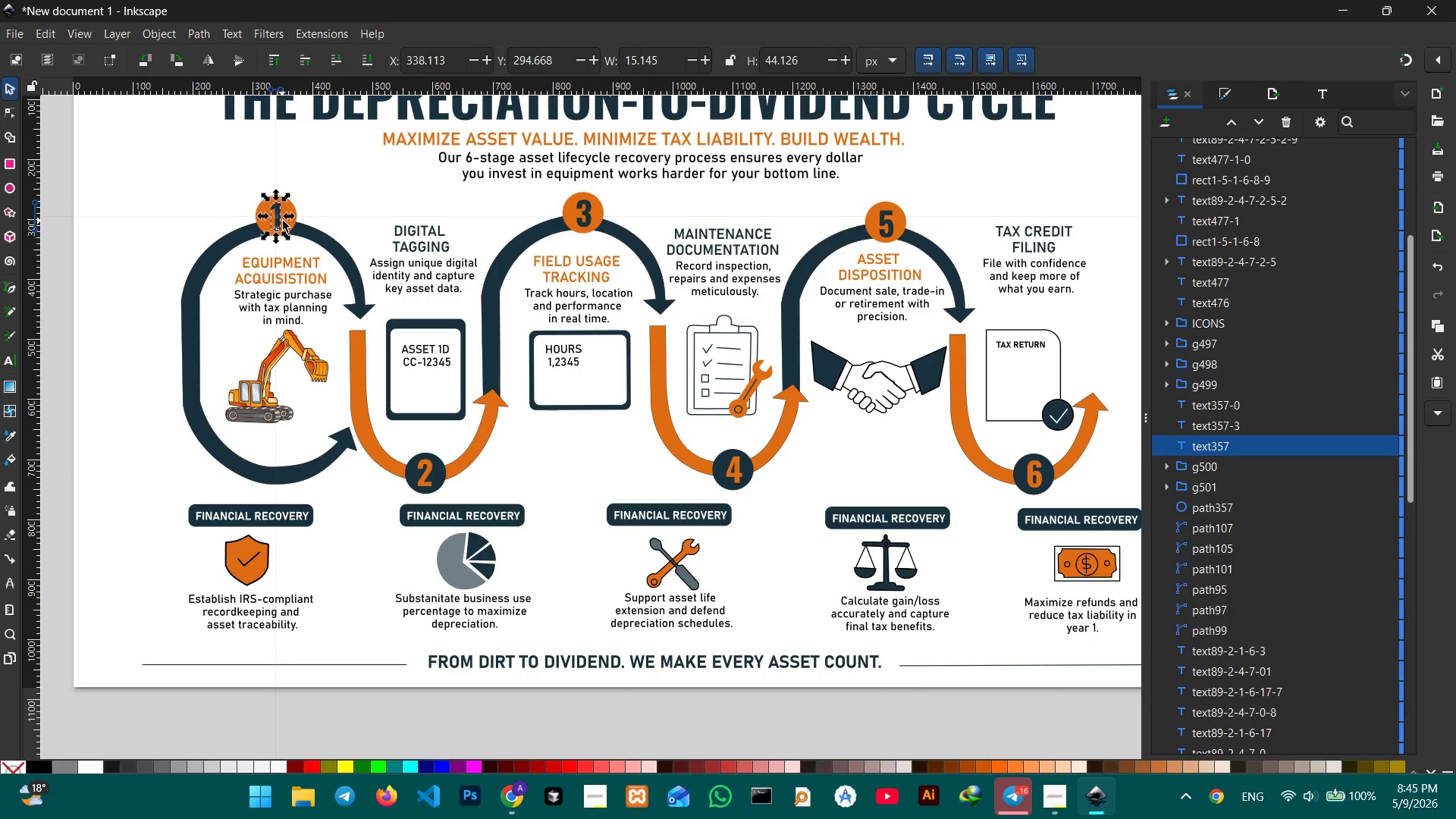 
hold_key(key=ShiftLeft, duration=1.16)
left_click([293, 226])
 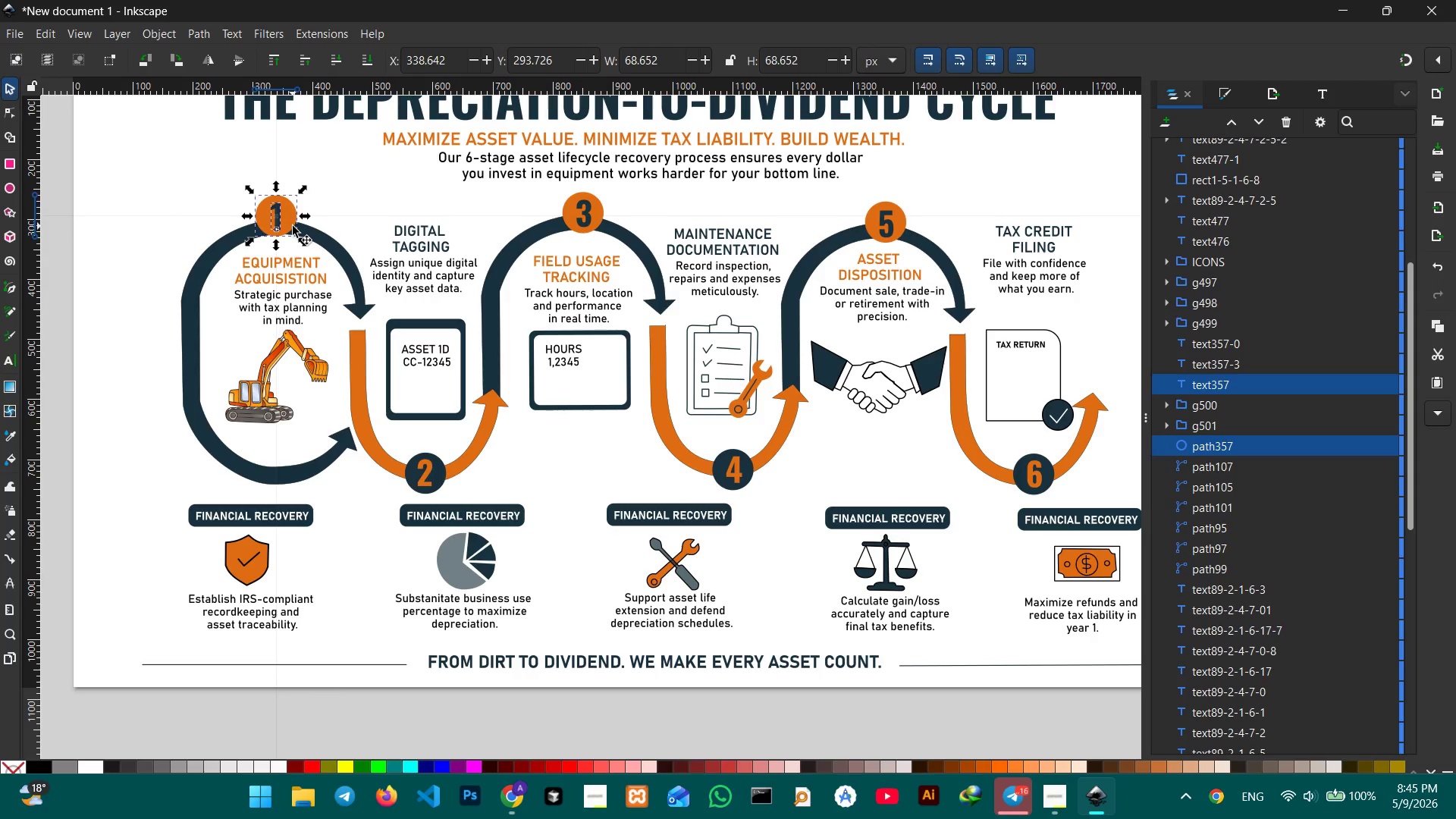 
key(Control+G)
 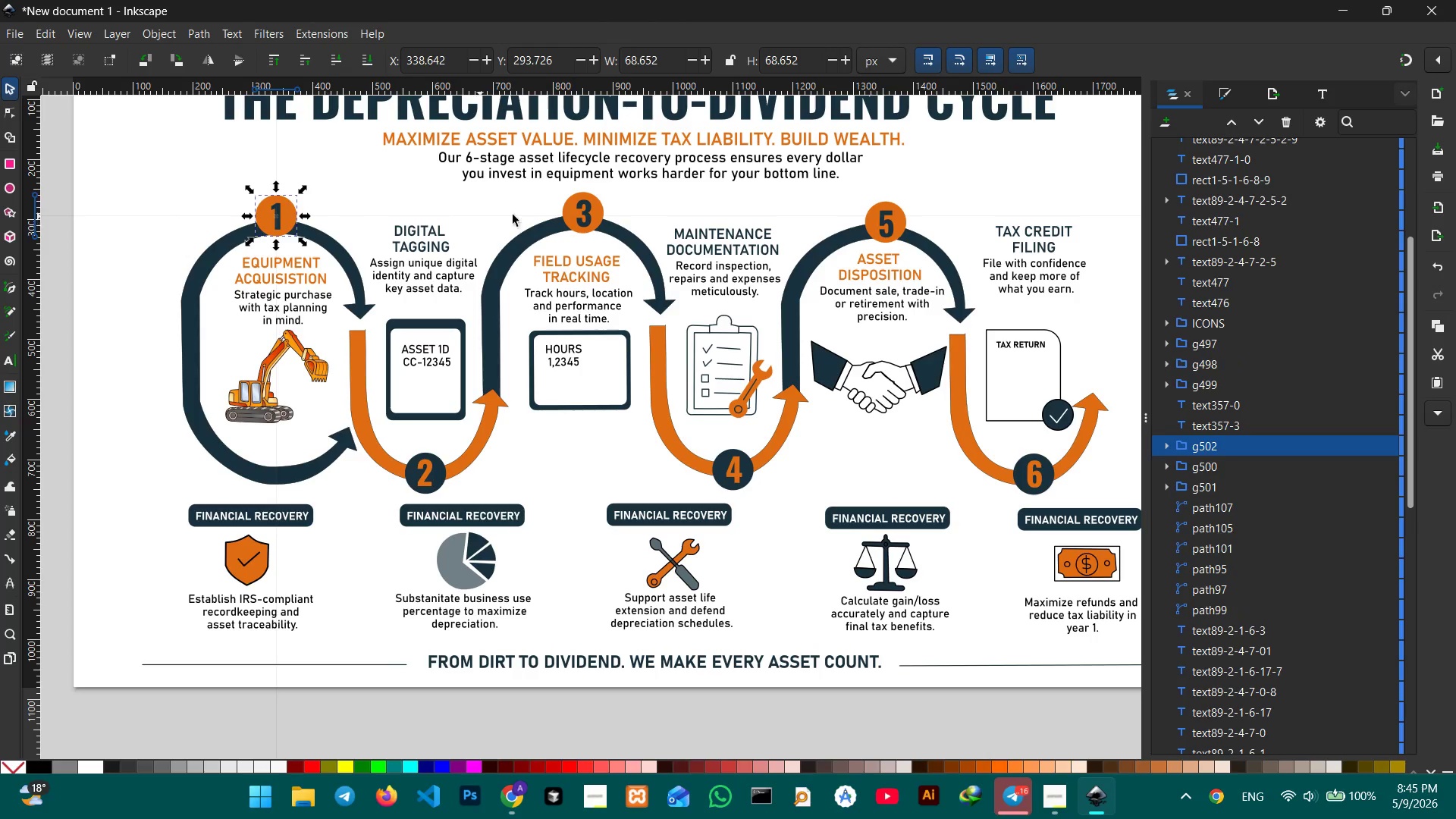 
hold_key(key=ShiftLeft, duration=1.8)
left_click([592, 212])
 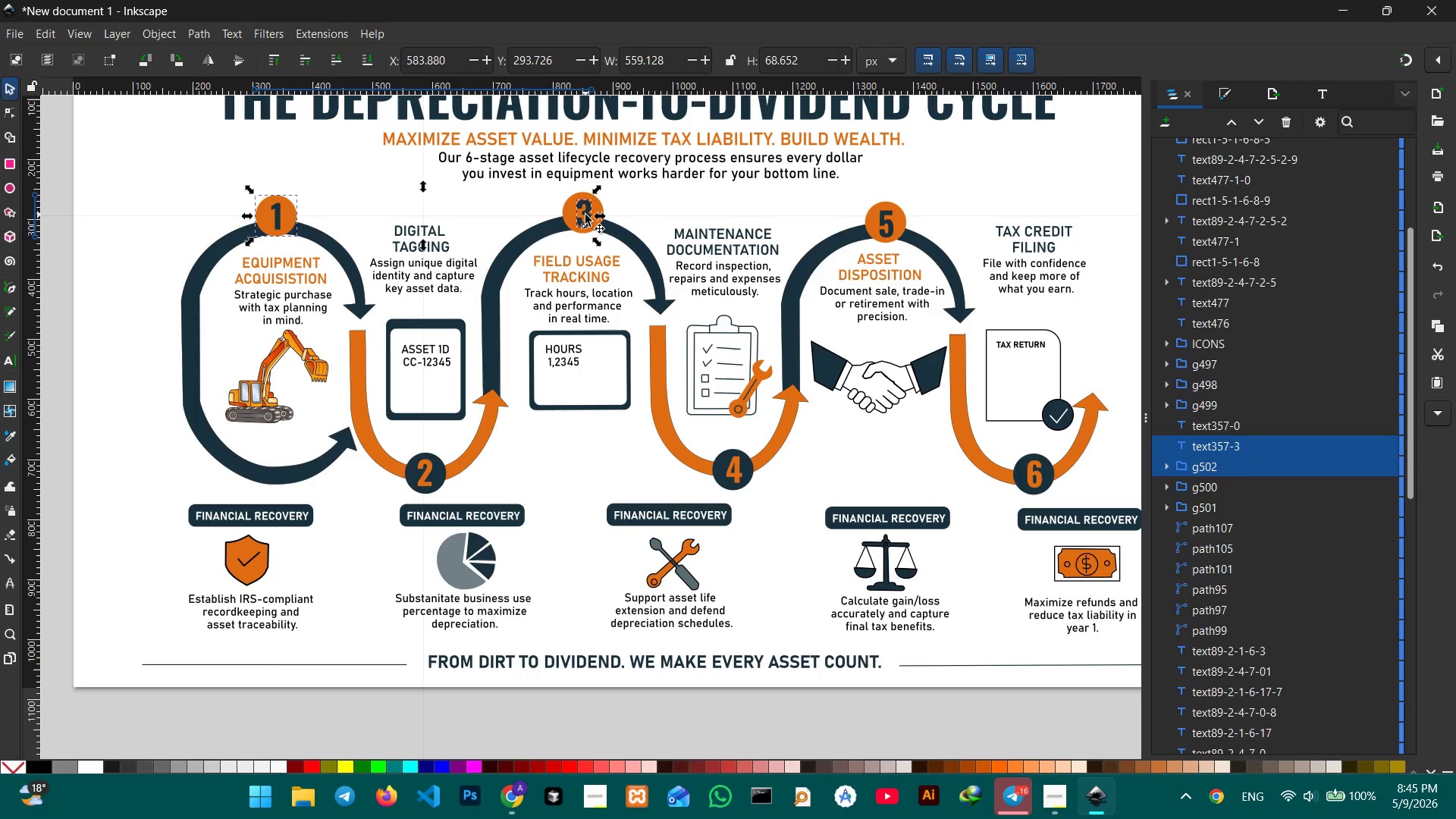 
left_click([643, 207])
 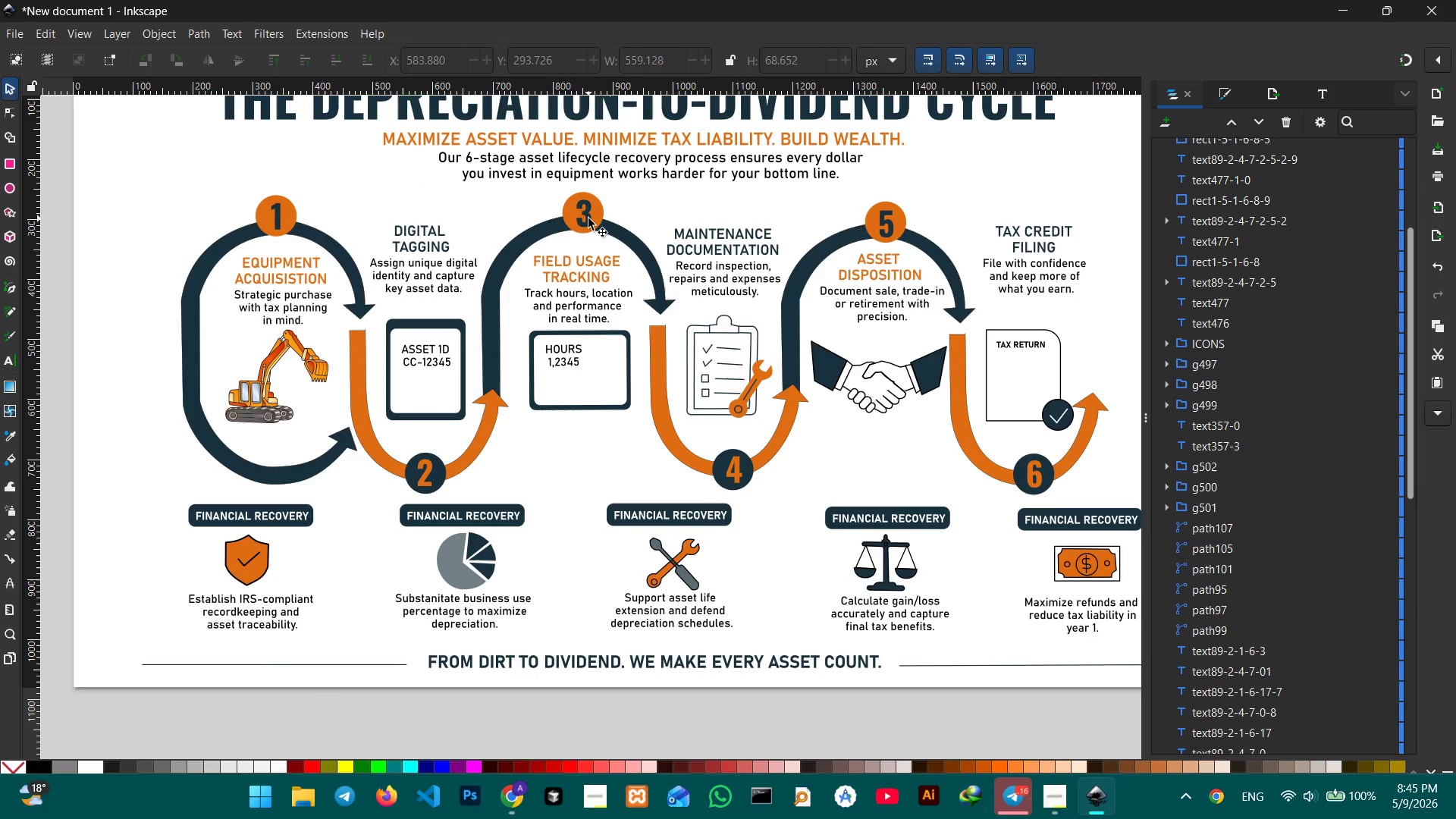 
left_click([588, 218])
 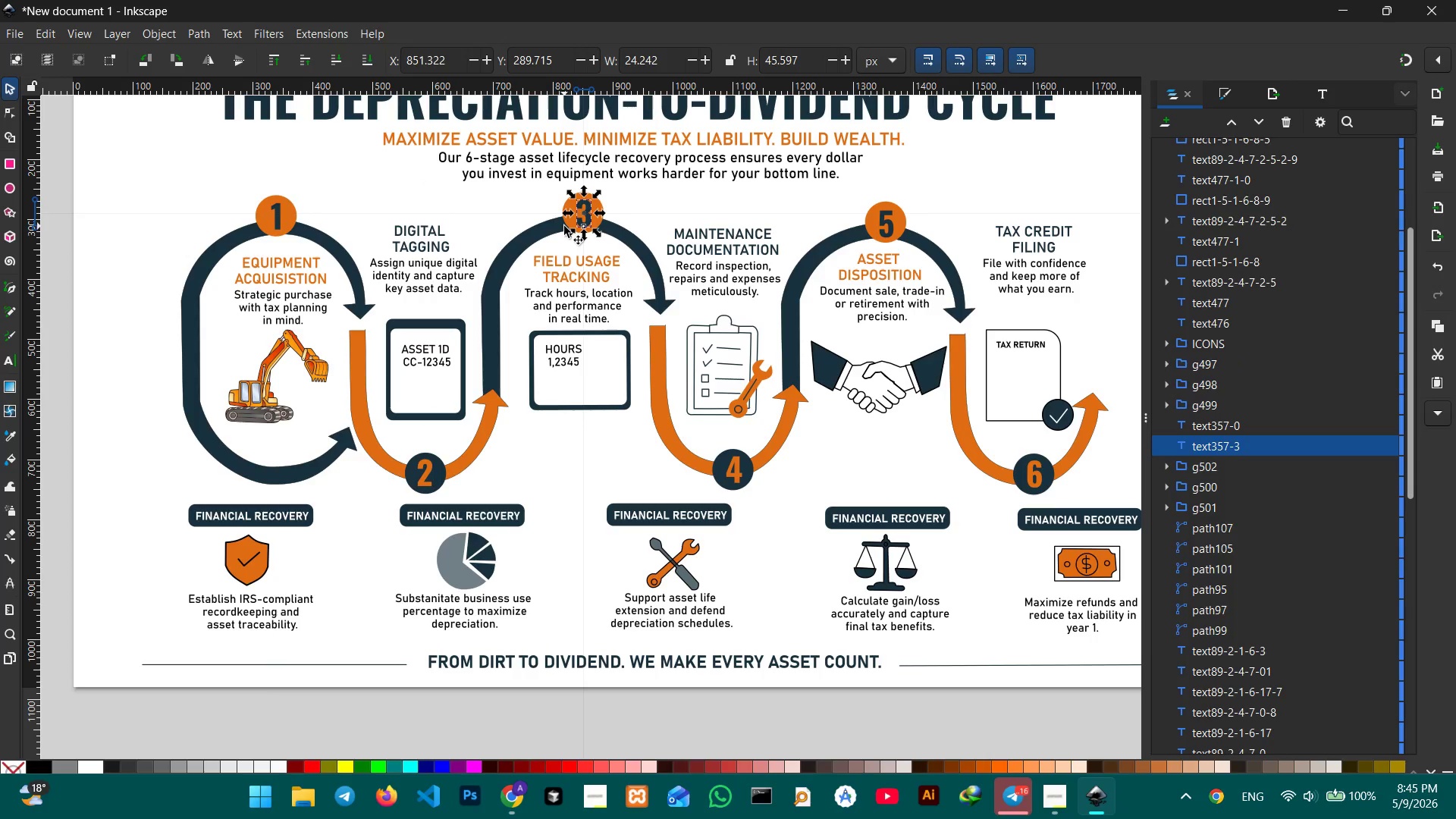 
hold_key(key=ShiftLeft, duration=0.88)
left_click([565, 225])
 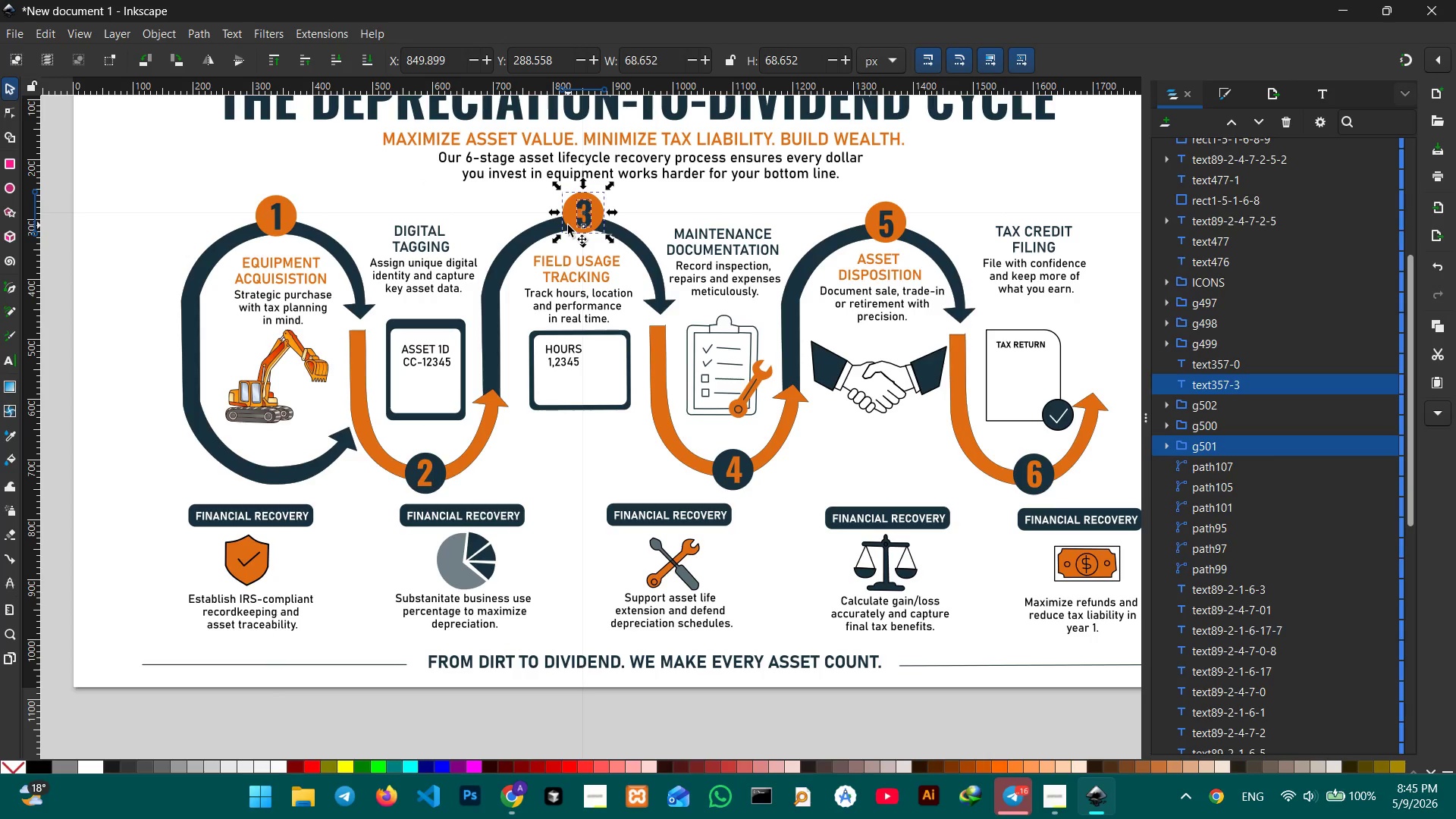 
key(Control+G)
 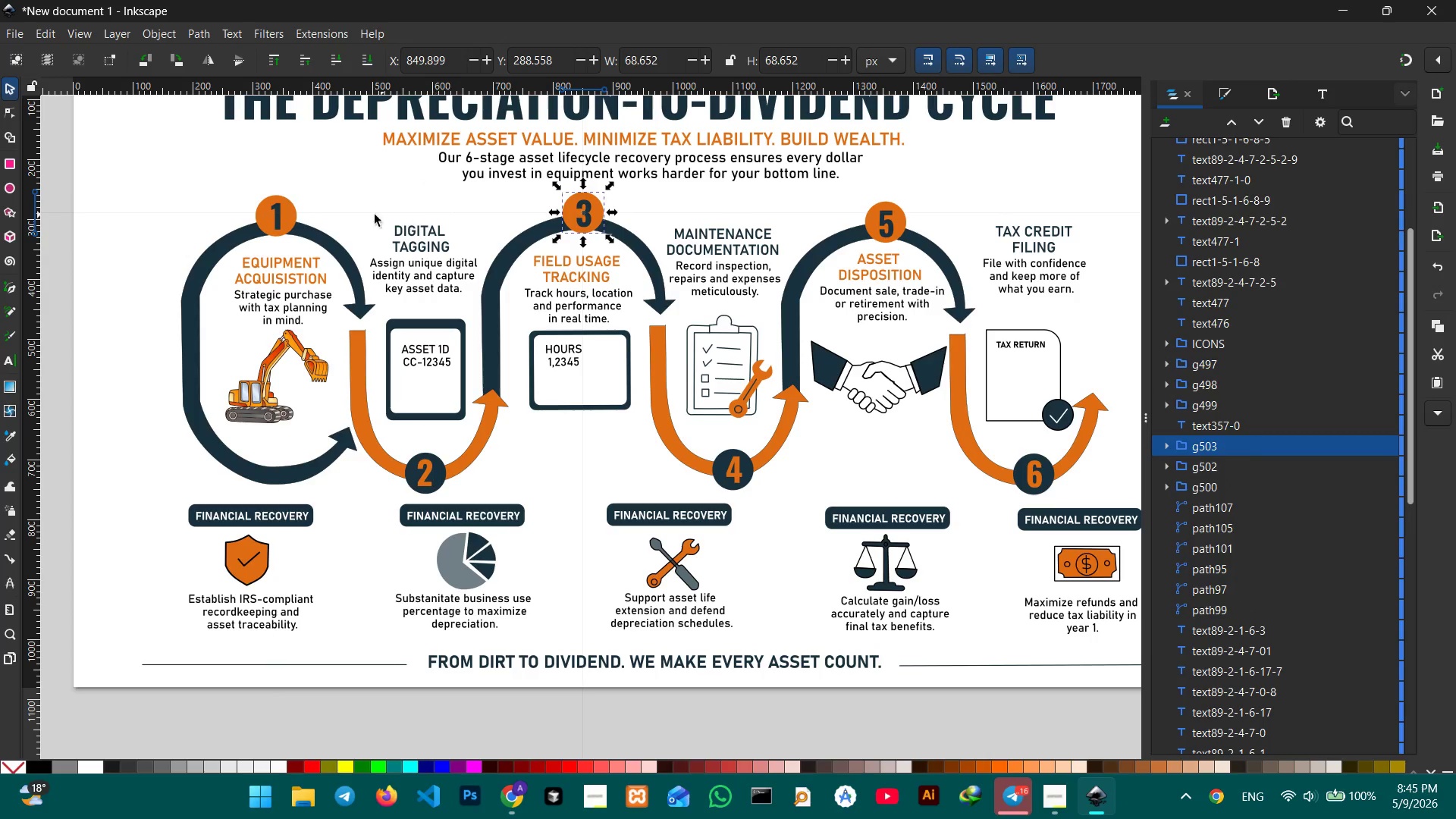 
hold_key(key=ShiftLeft, duration=2.34)
left_click([295, 215])
 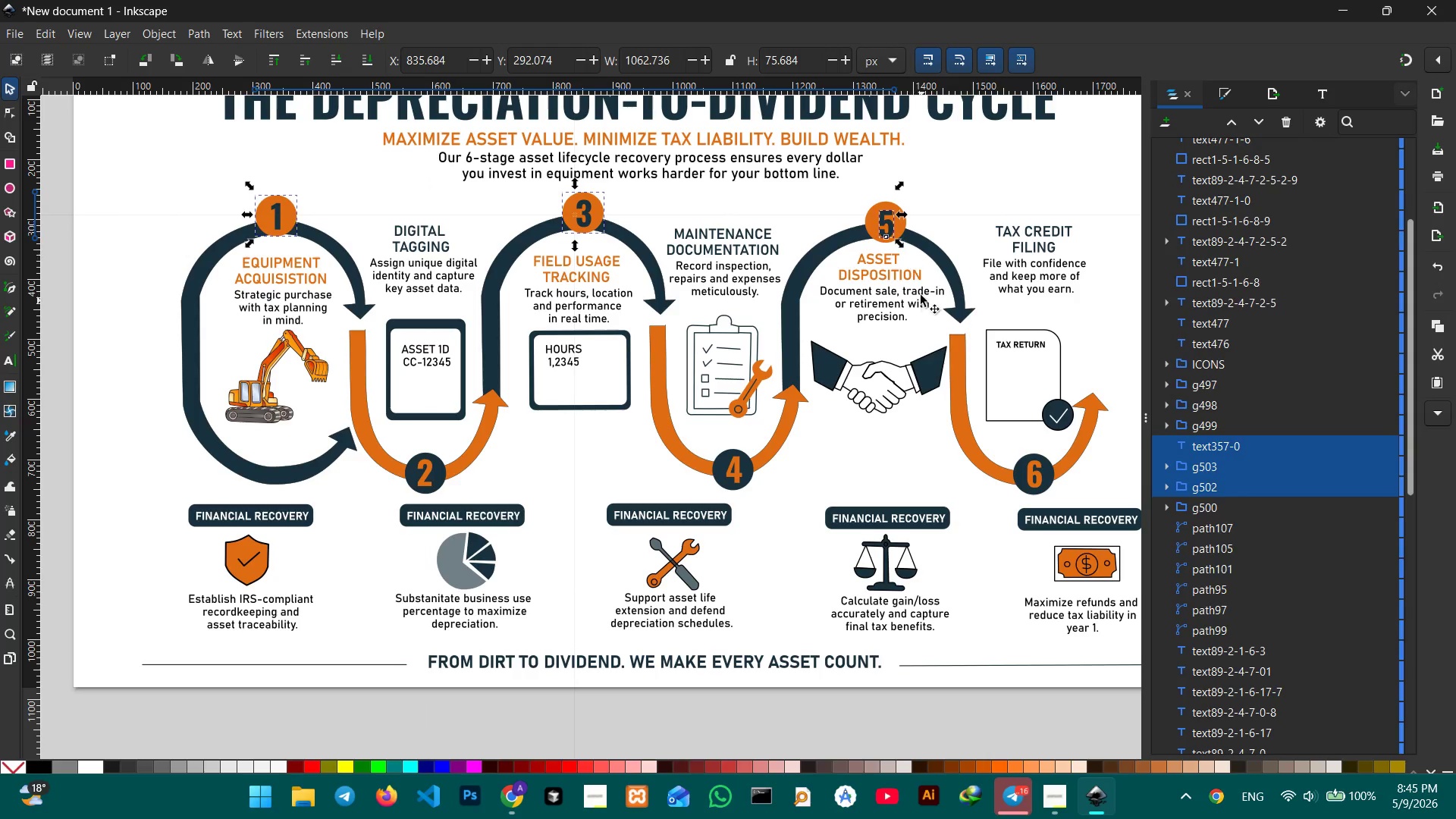 
left_click([940, 199])
 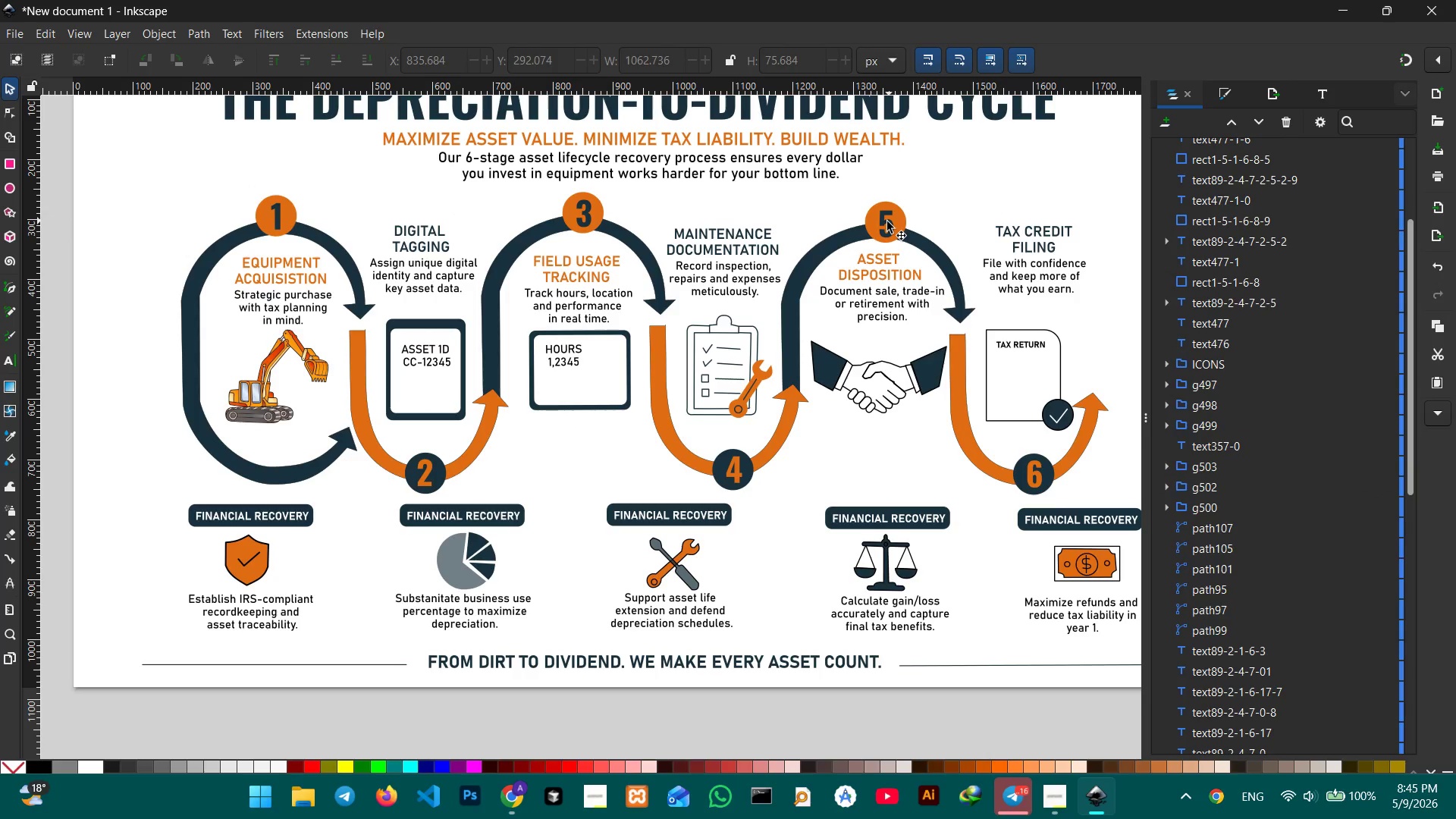 
left_click([885, 223])
 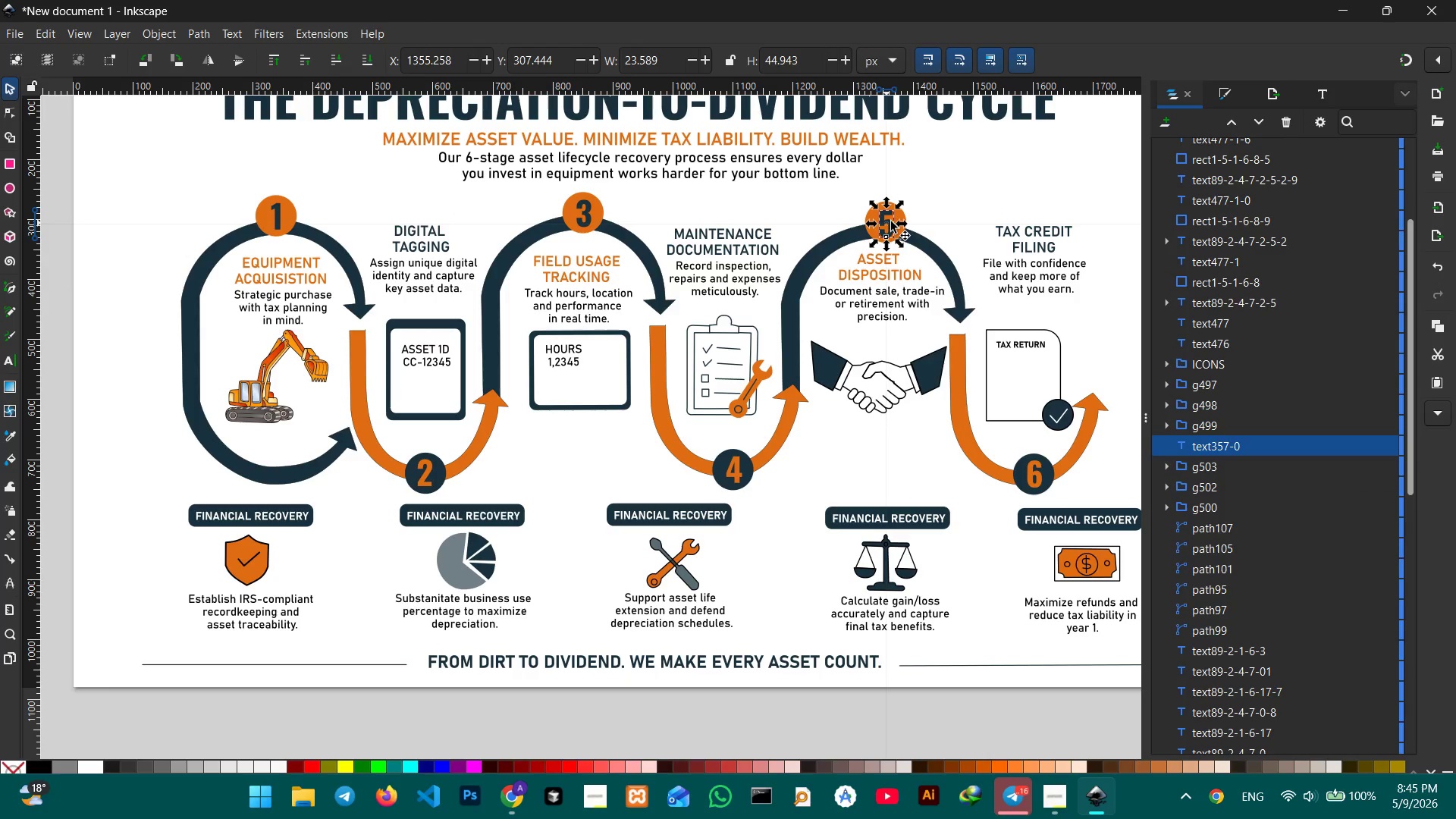 
left_click([958, 195])
 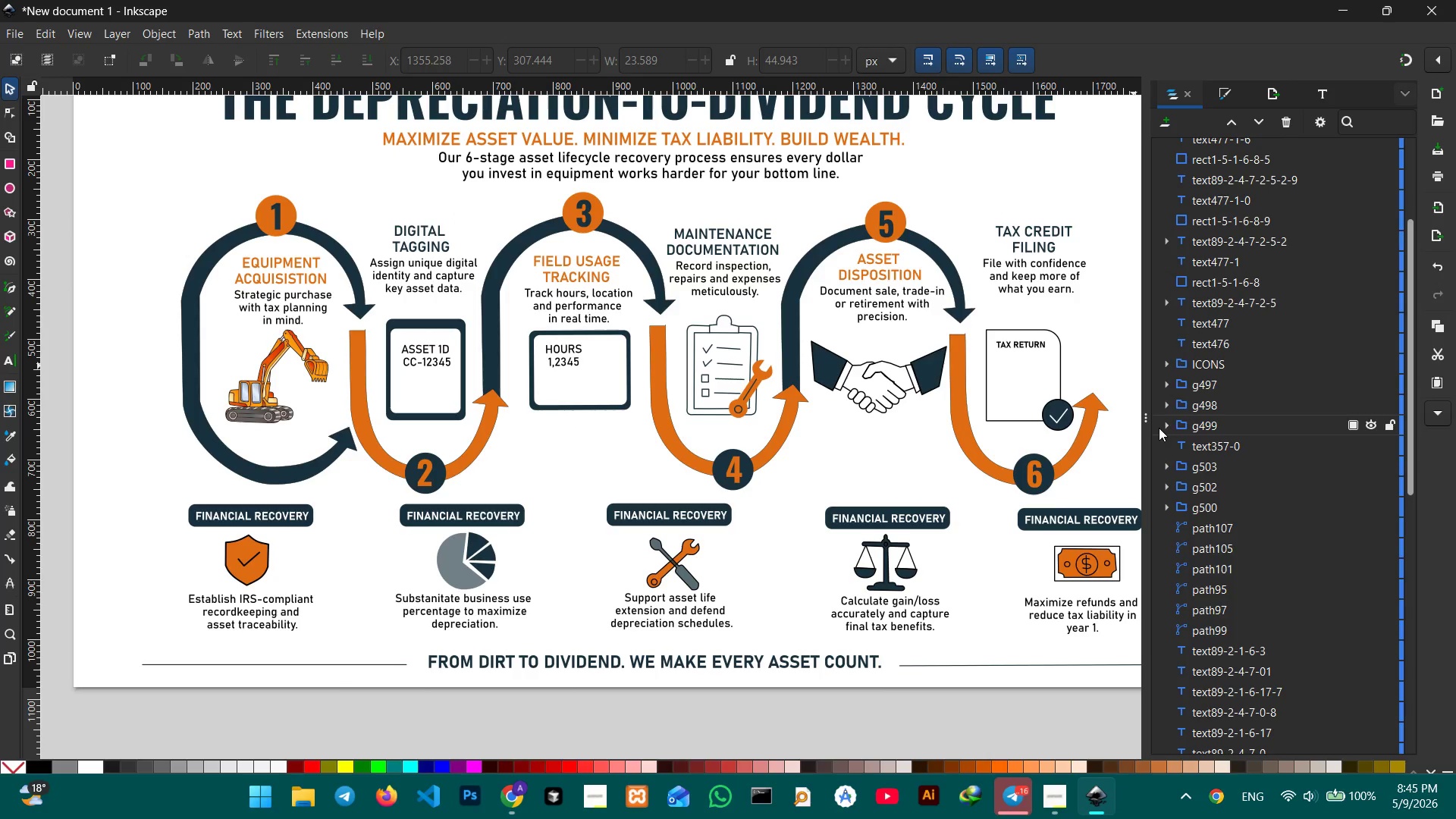 
left_click([1166, 427])
 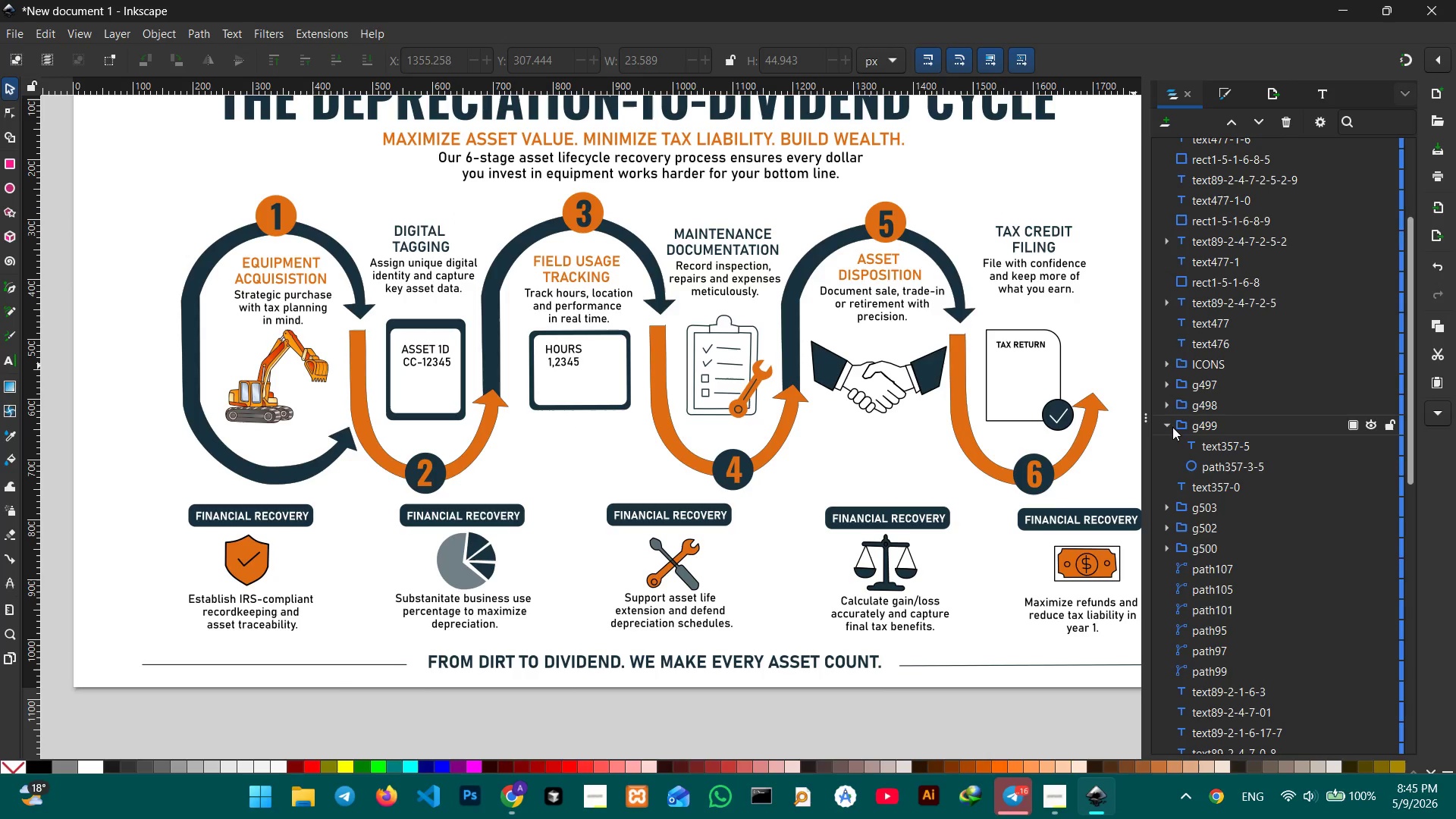 
left_click([1168, 427])
 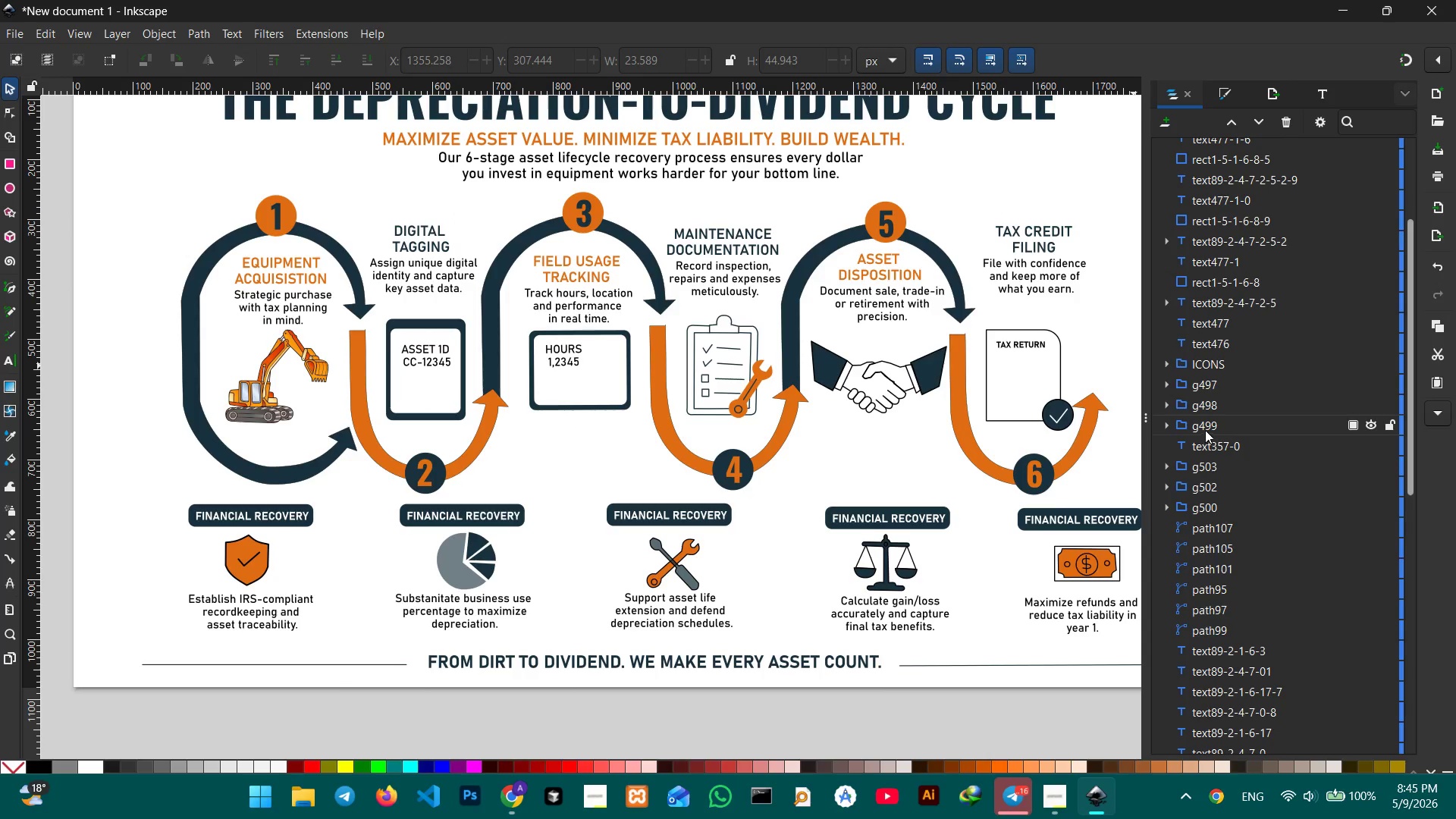 
left_click([1205, 429])
 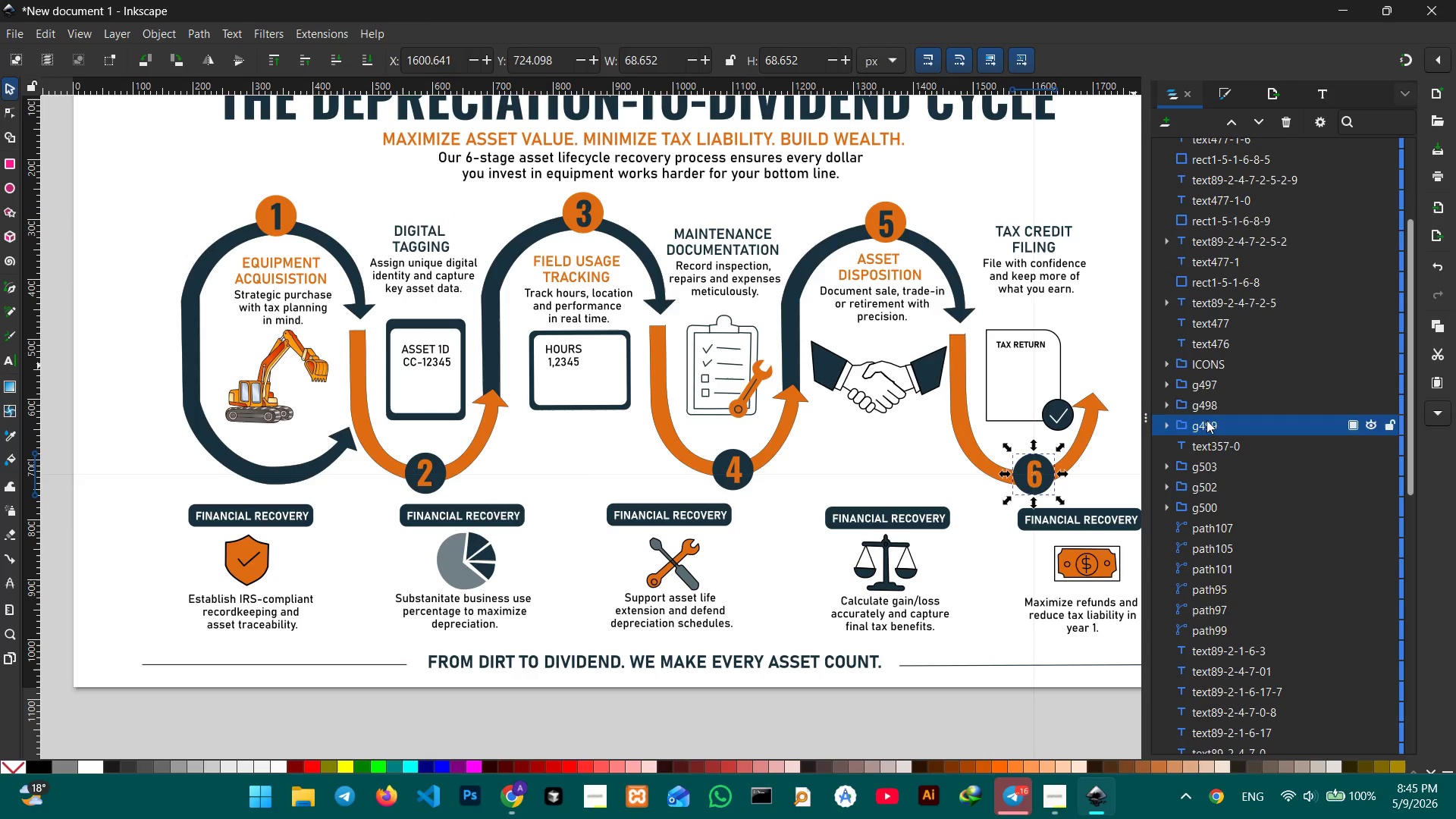 
left_click([1212, 403])
 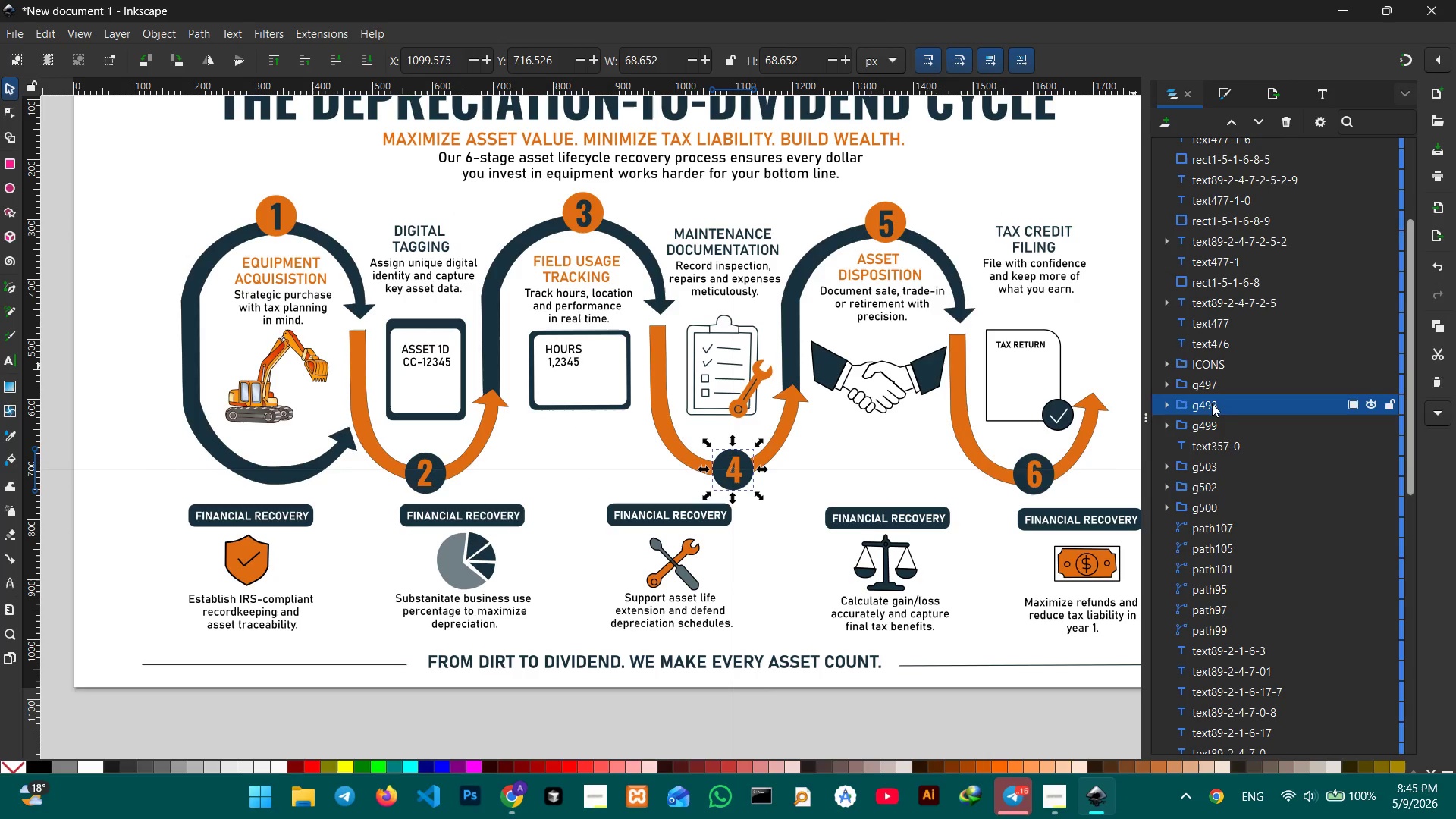 
hold_key(key=ShiftLeft, duration=11.66)
left_click([1213, 425])
 